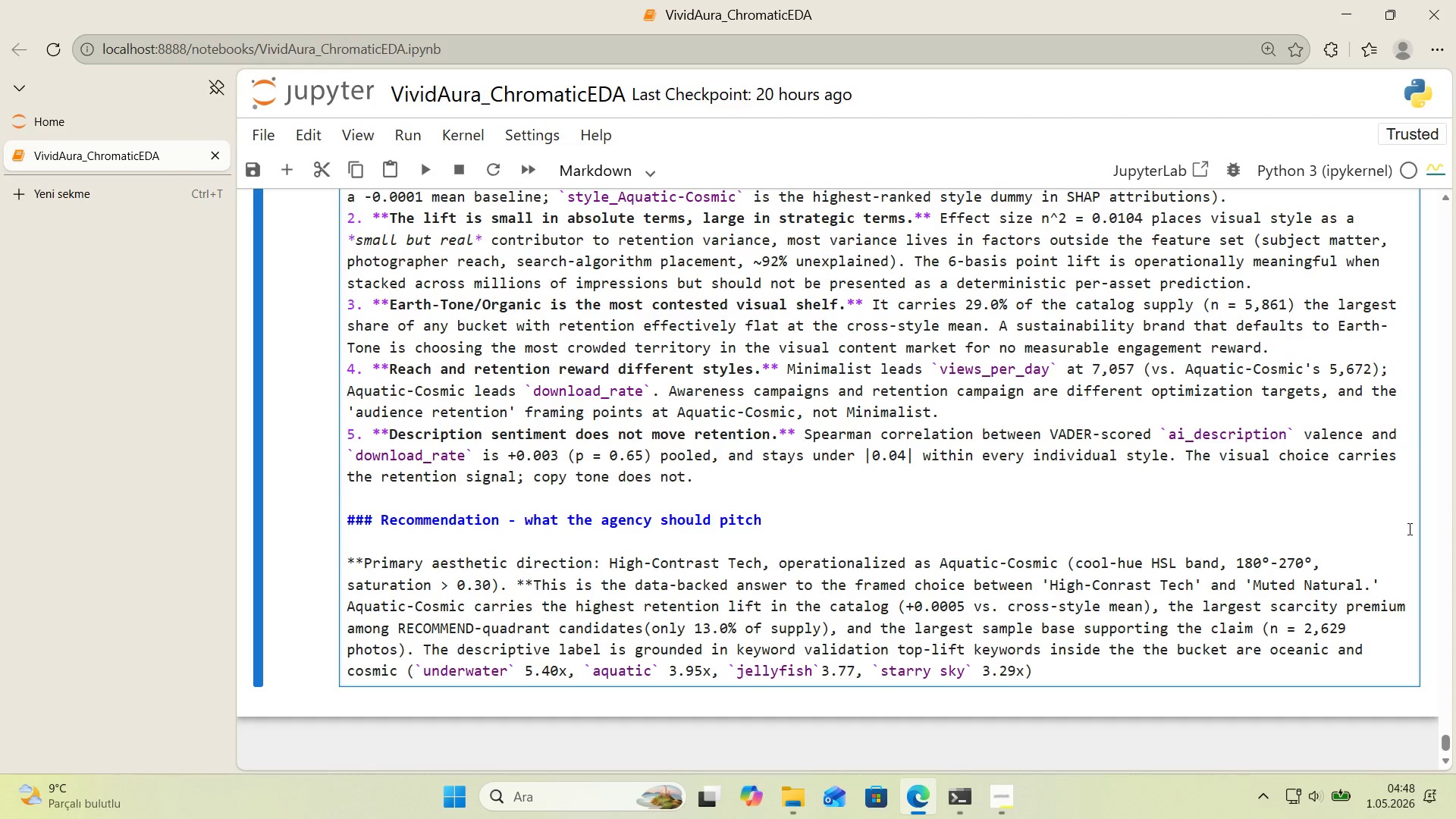 
key(ArrowRight)
 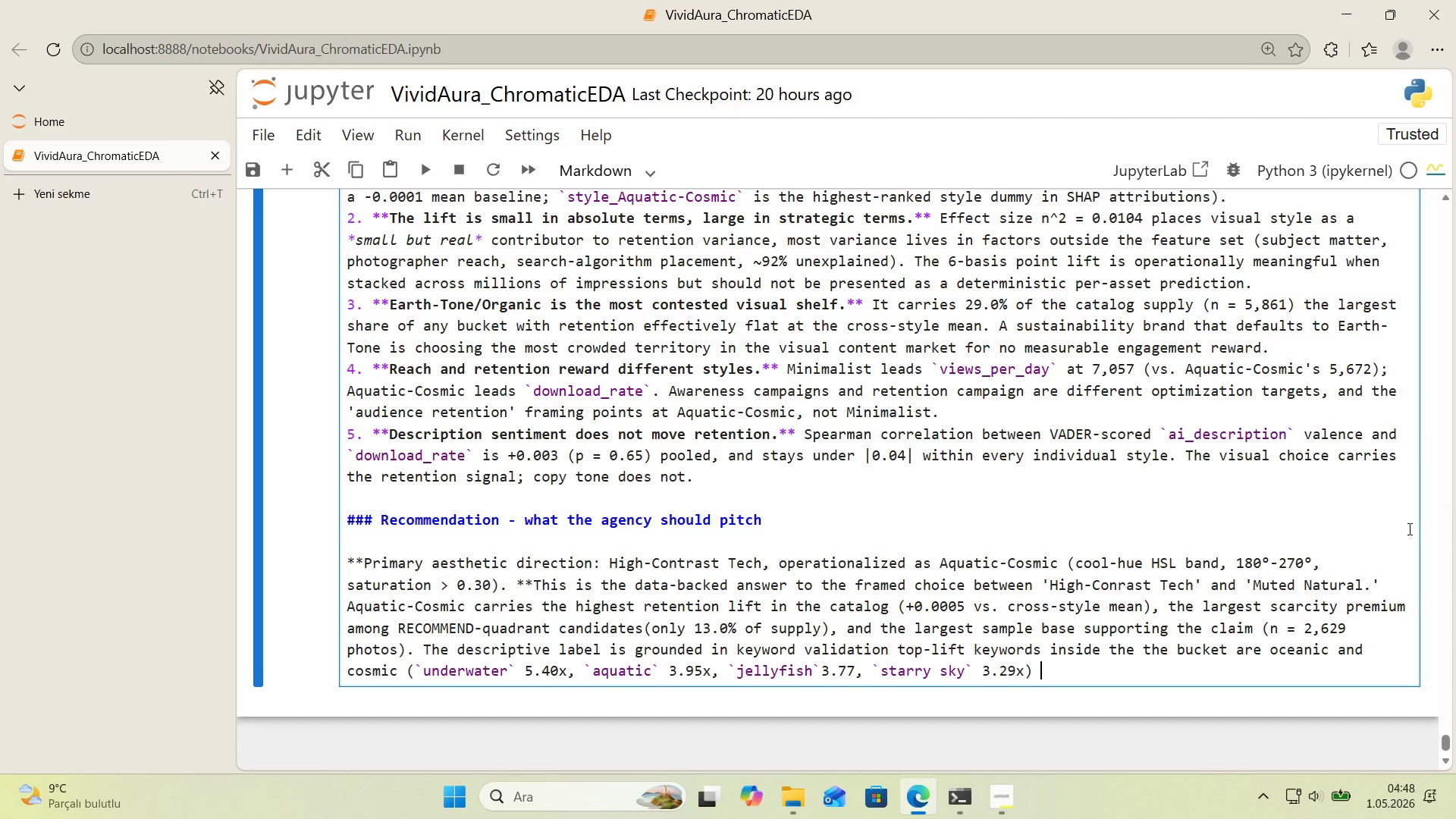 
type( so the e)
key(Backspace)
type(agency can cred'bly presesn)
key(Backspace)
key(Backspace)
key(Backspace)
type(en )
key(Backspace)
type(t th's aesthet'c as @@)
 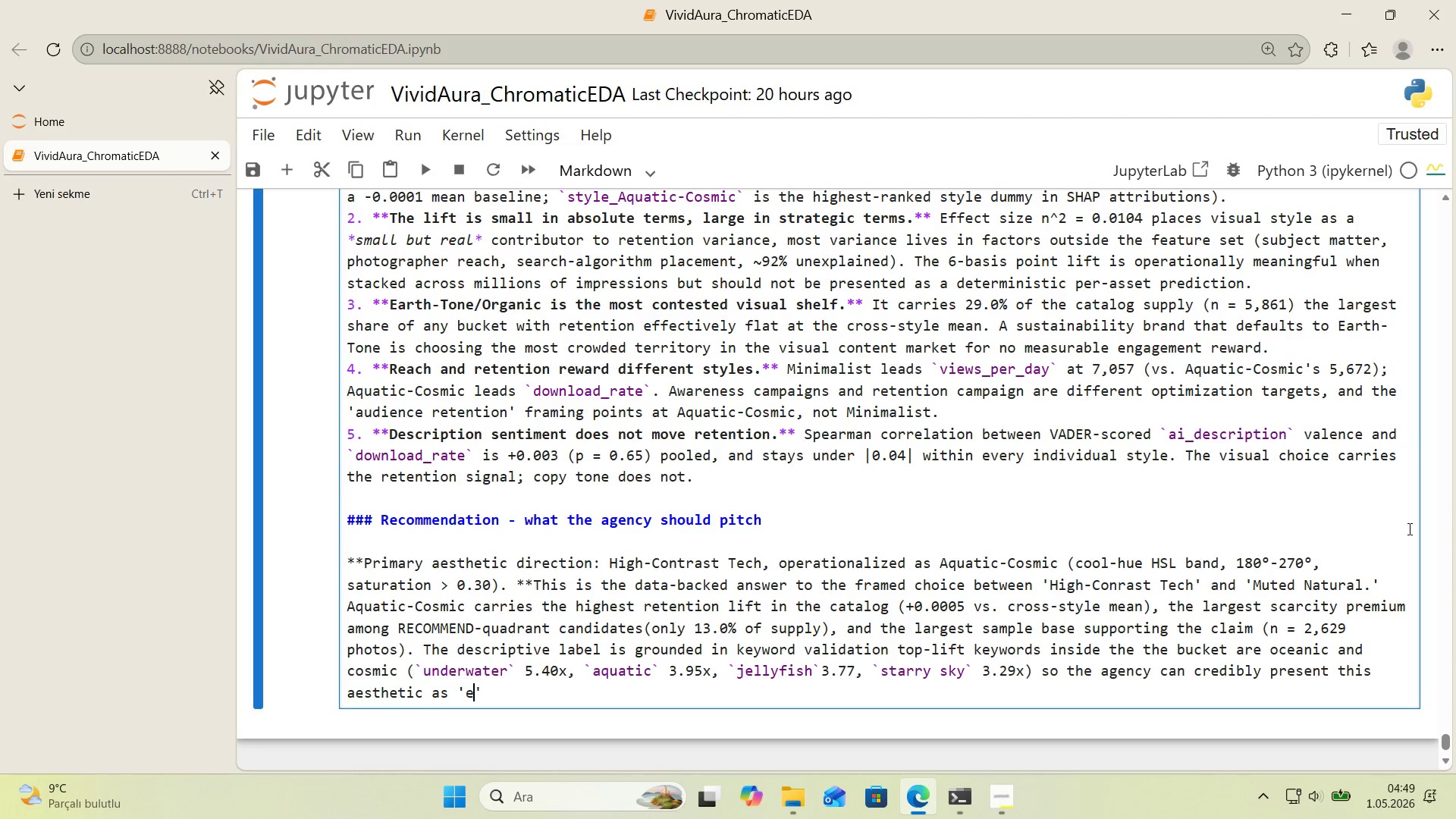 
 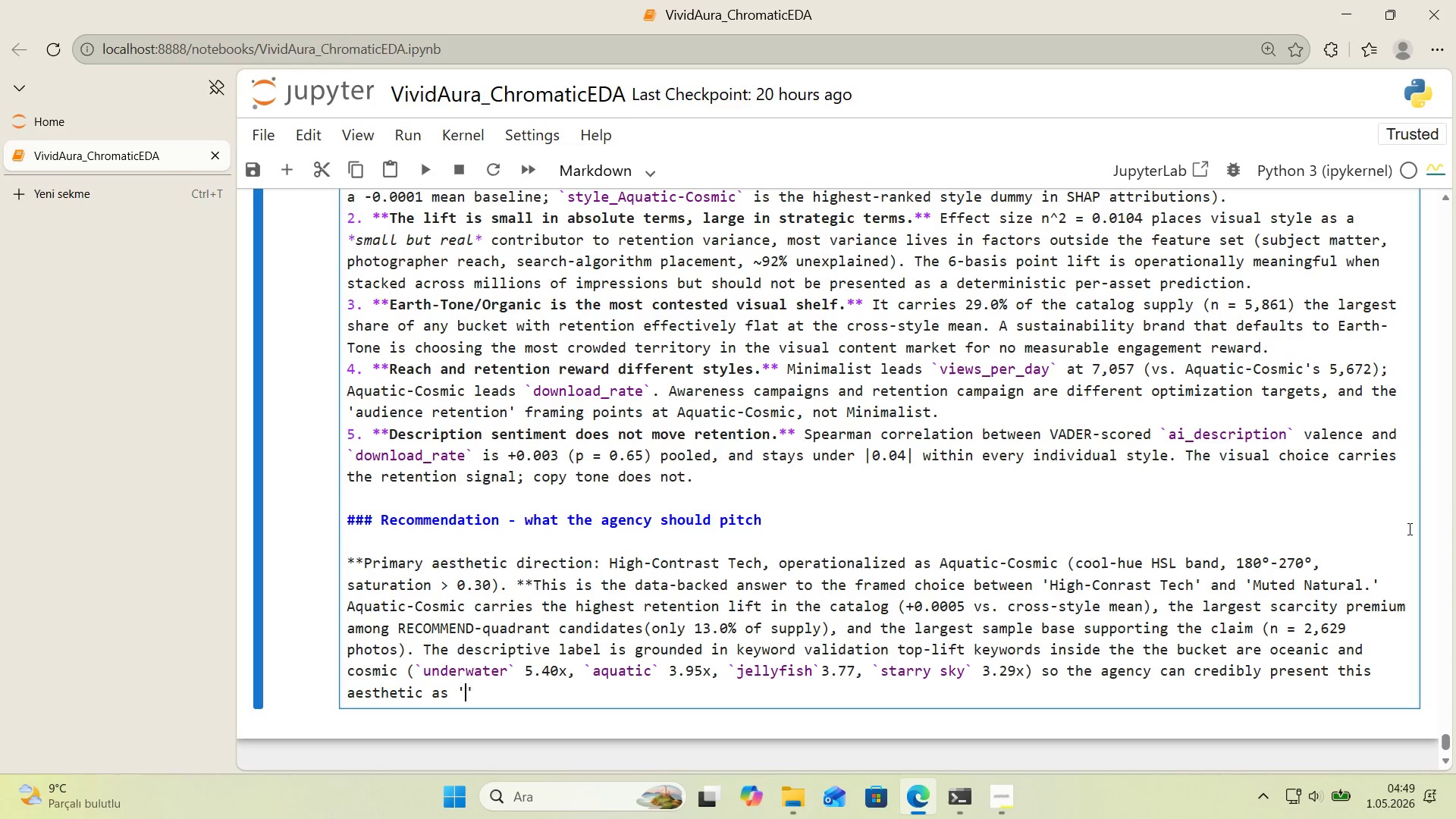 
key(ArrowLeft)
 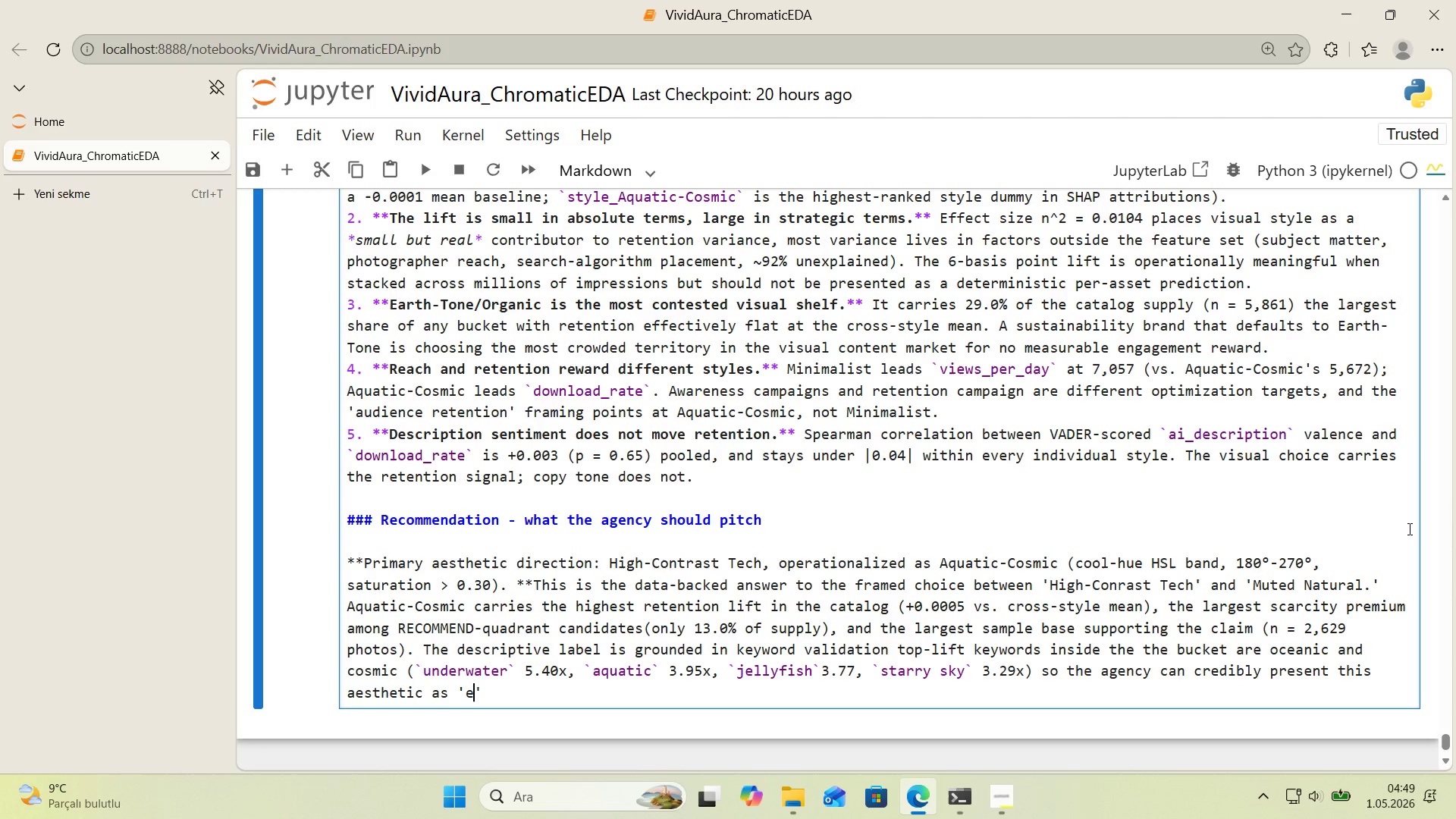 
type(eng'neered cool-blue> depth)
 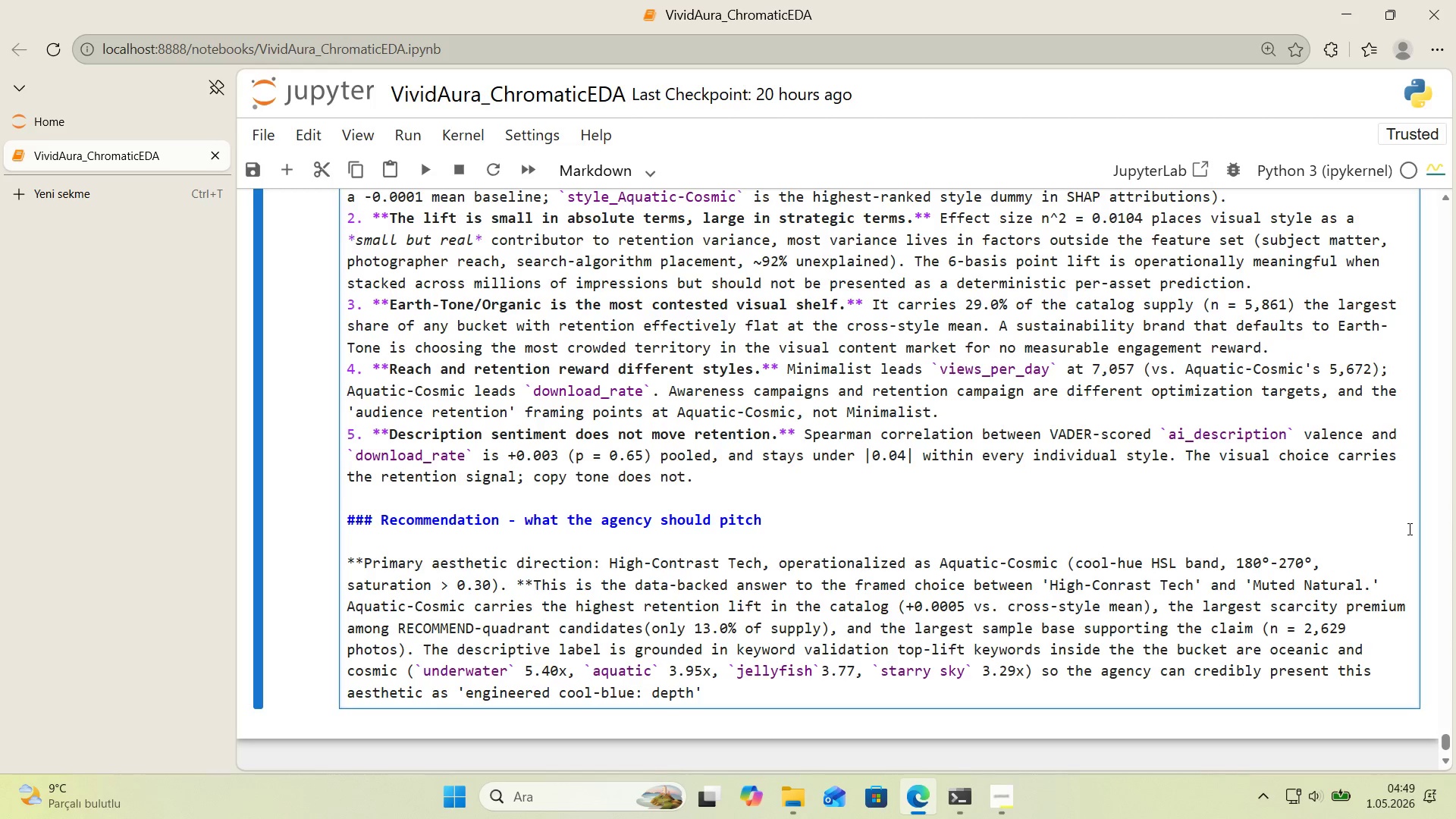 
type( ,)
key(Backspace)
key(Backspace)
type(, prec's'on, and atmosphere)
 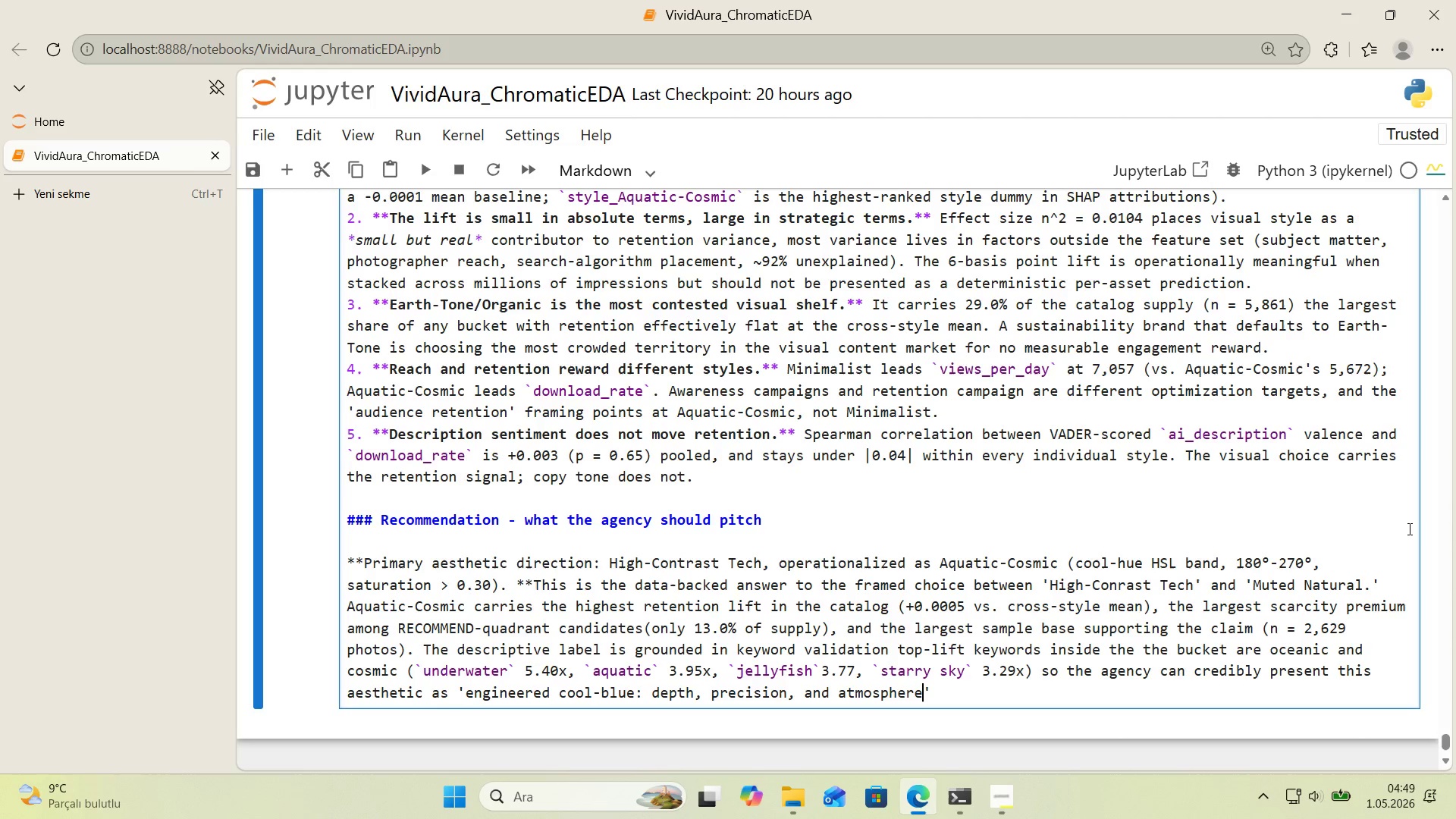 
key(ArrowRight)
 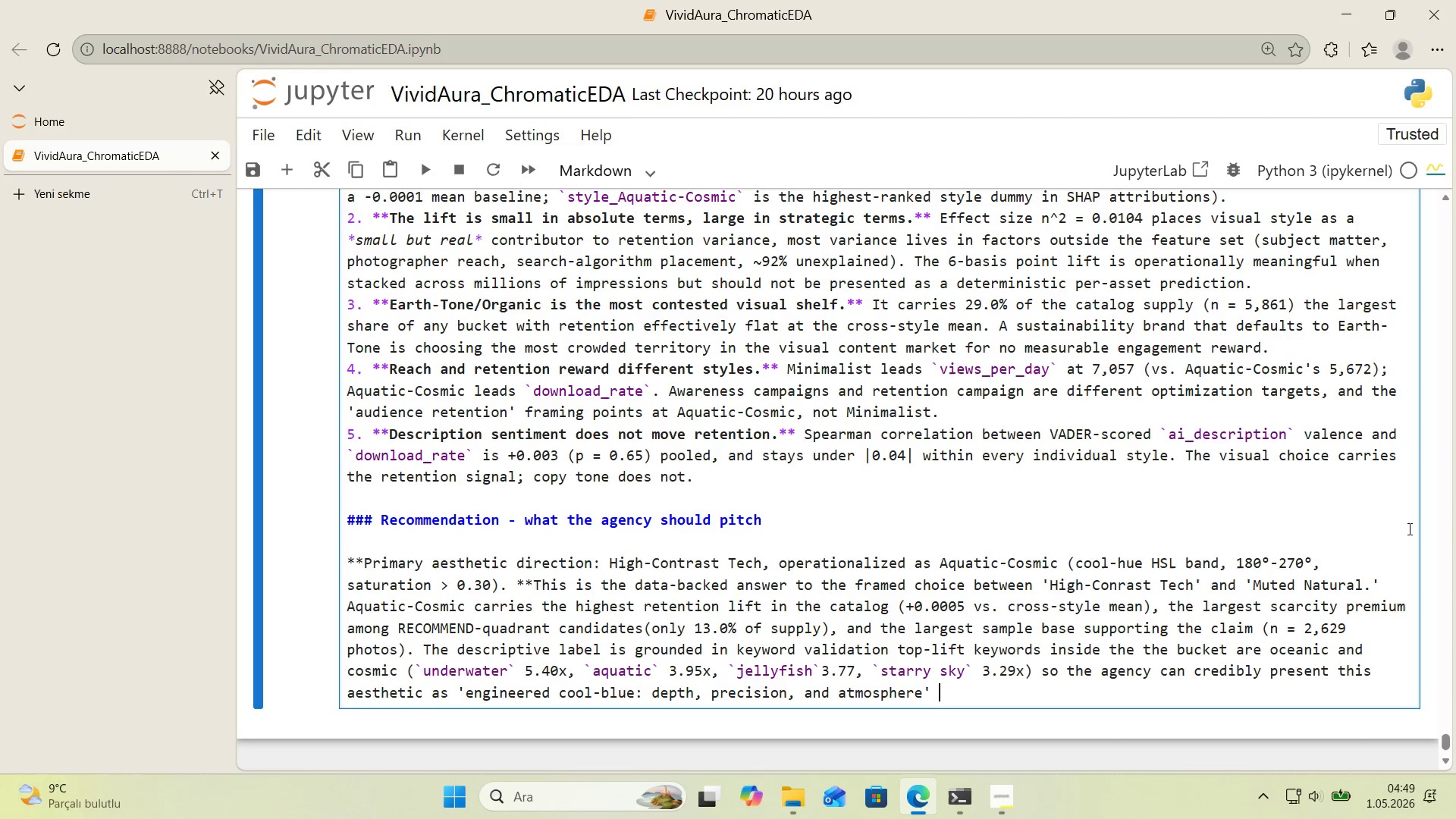 
type( rather than l'e)
key(Backspace)
type(teral tech ;nager)
key(Backspace)
key(Backspace)
key(Backspace)
key(Backspace)
key(Backspace)
key(Backspace)
key(Backspace)
type( 'magery.)
 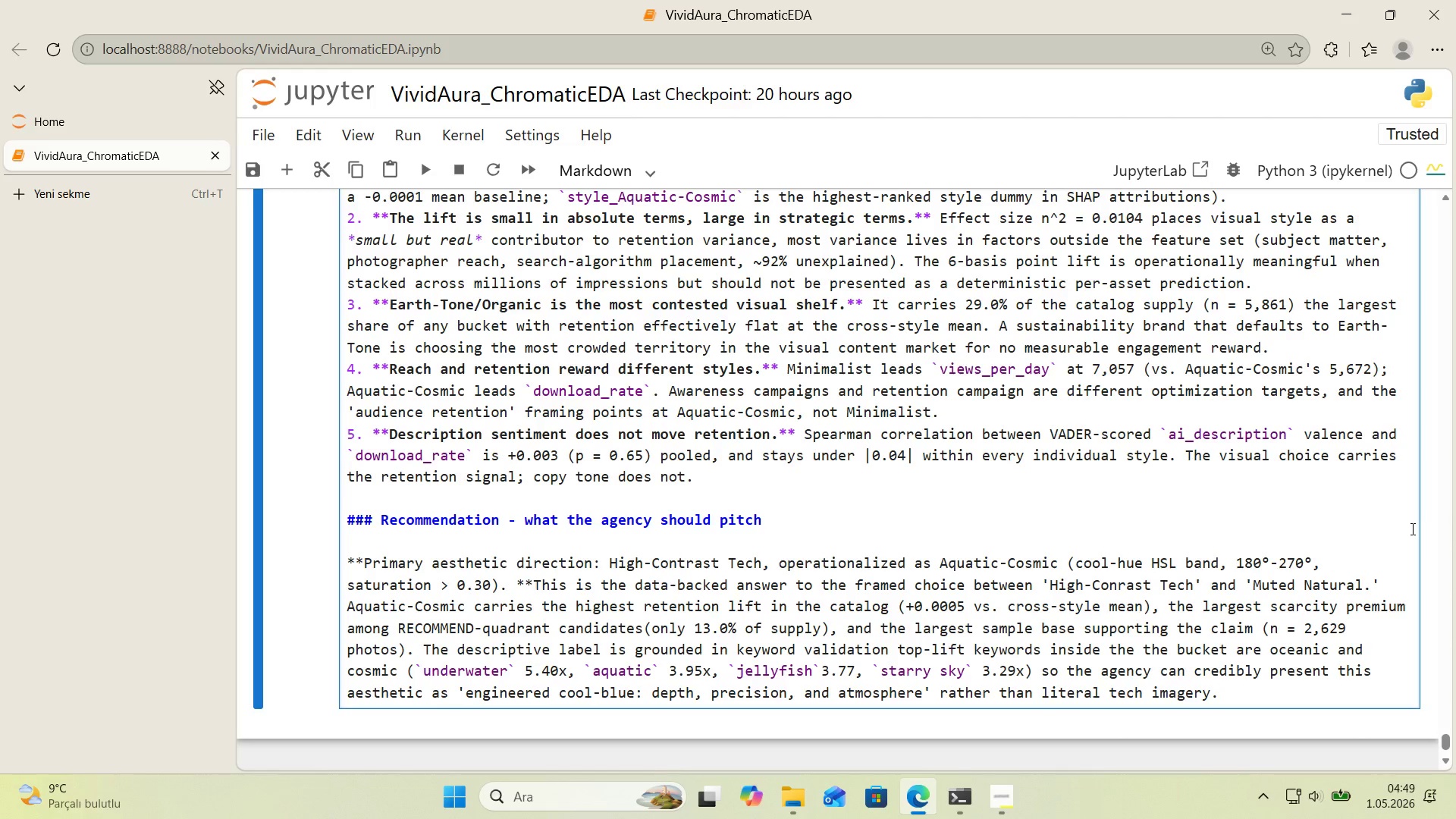 
wait(9.28)
 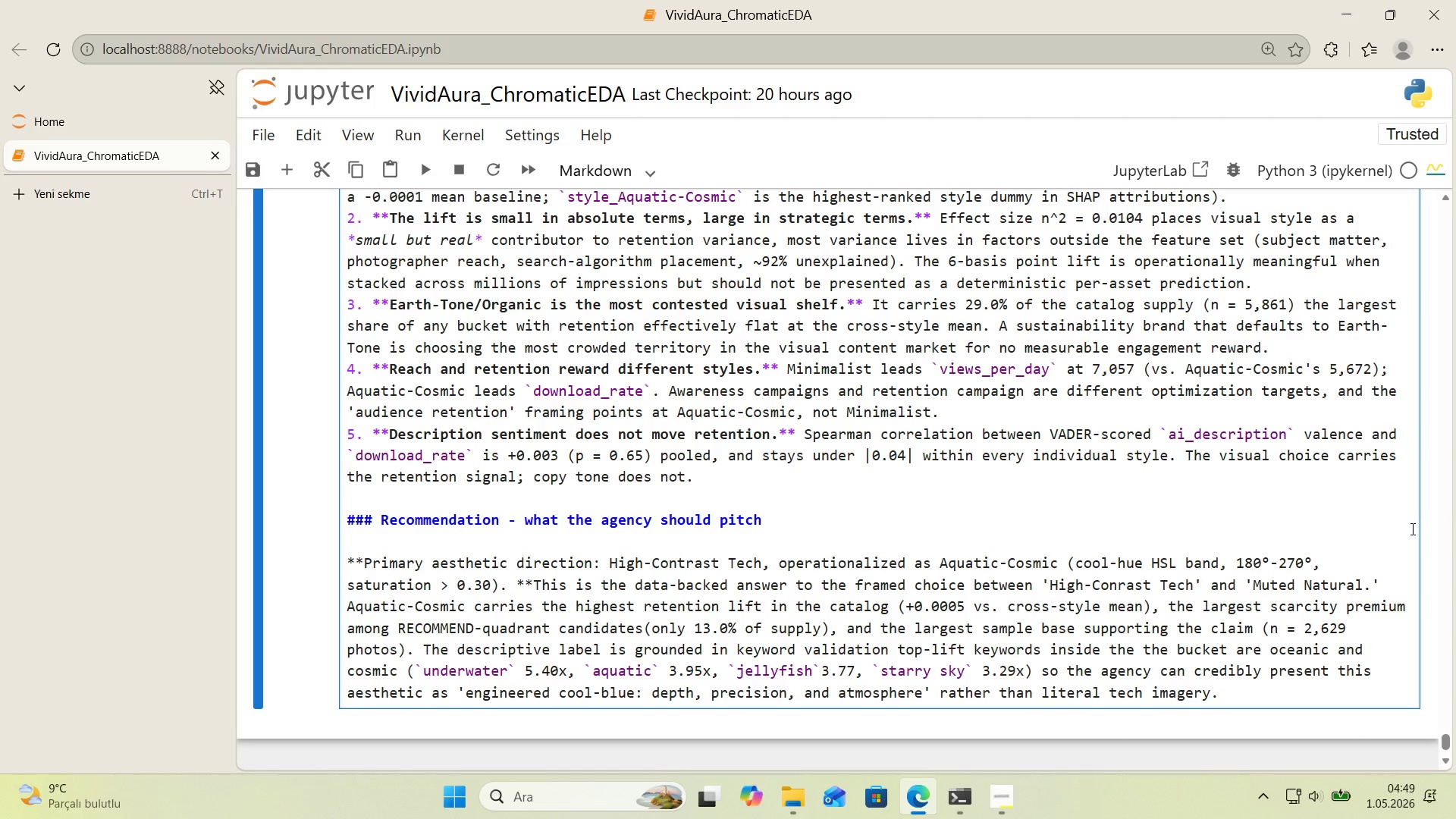 
scroll: coordinate [1398, 532], scroll_direction: down, amount: 1.0
 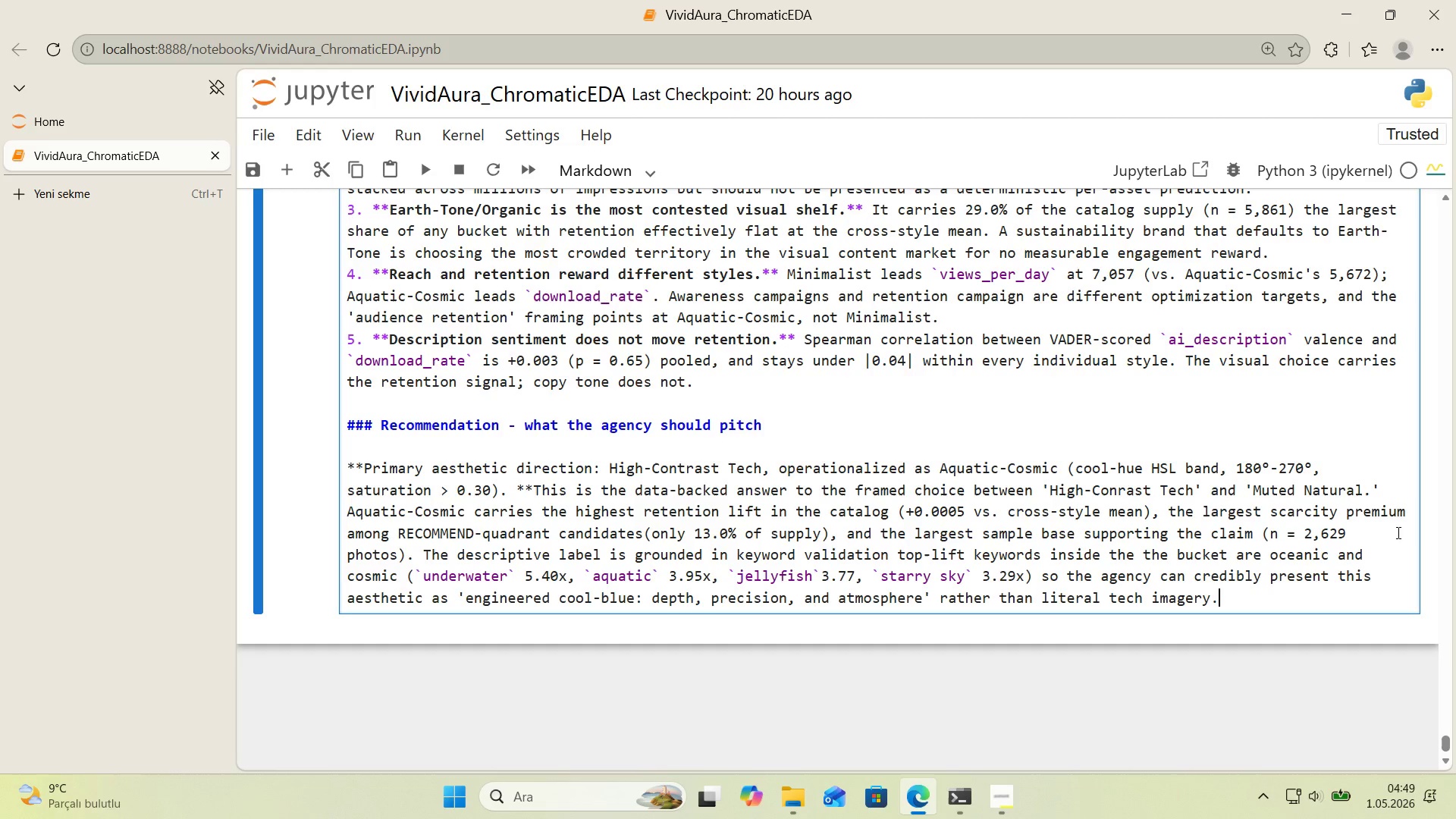 
wait(8.84)
 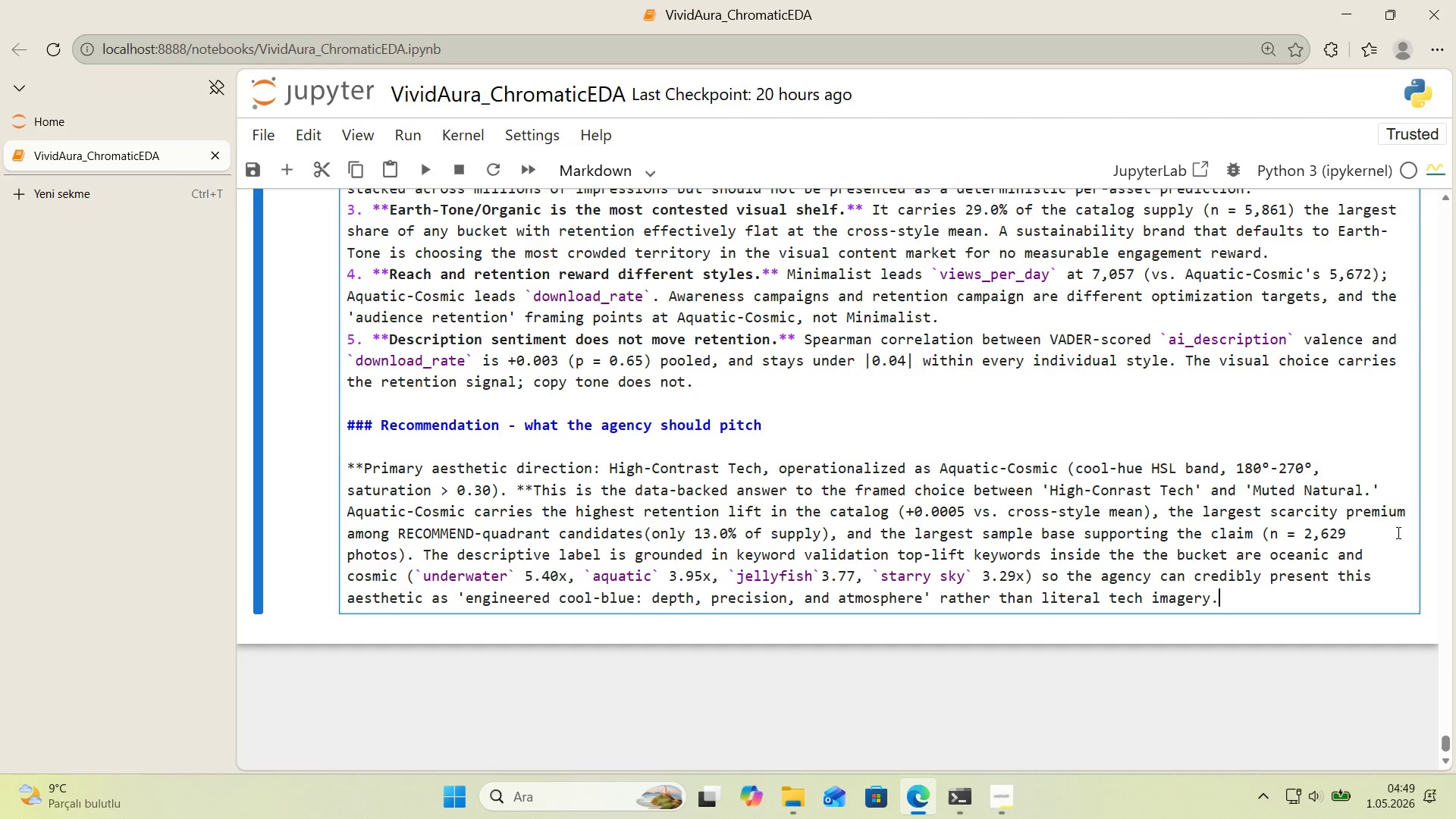 
left_click([516, 494])
 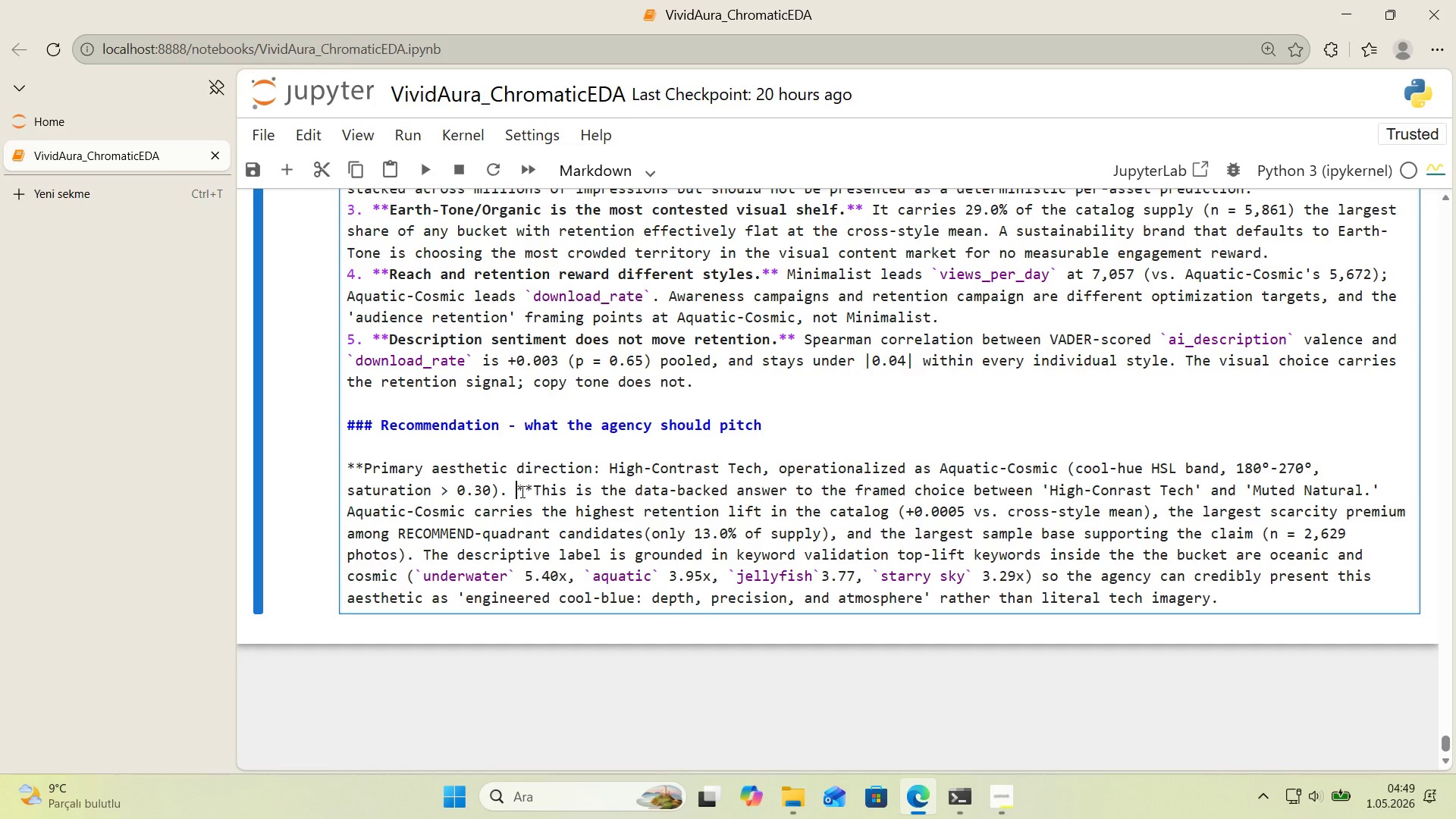 
key(Backspace)
 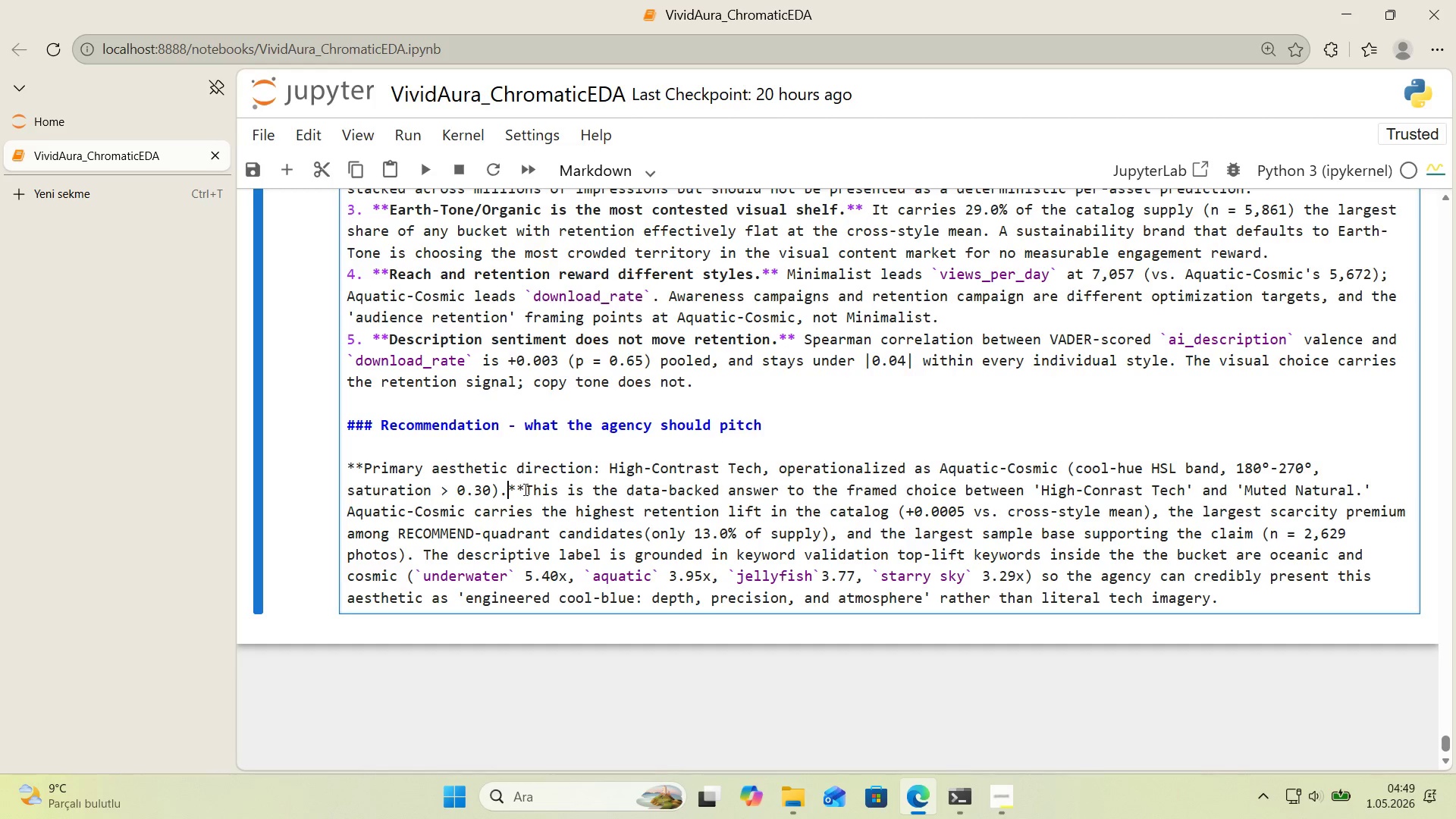 
left_click([524, 489])
 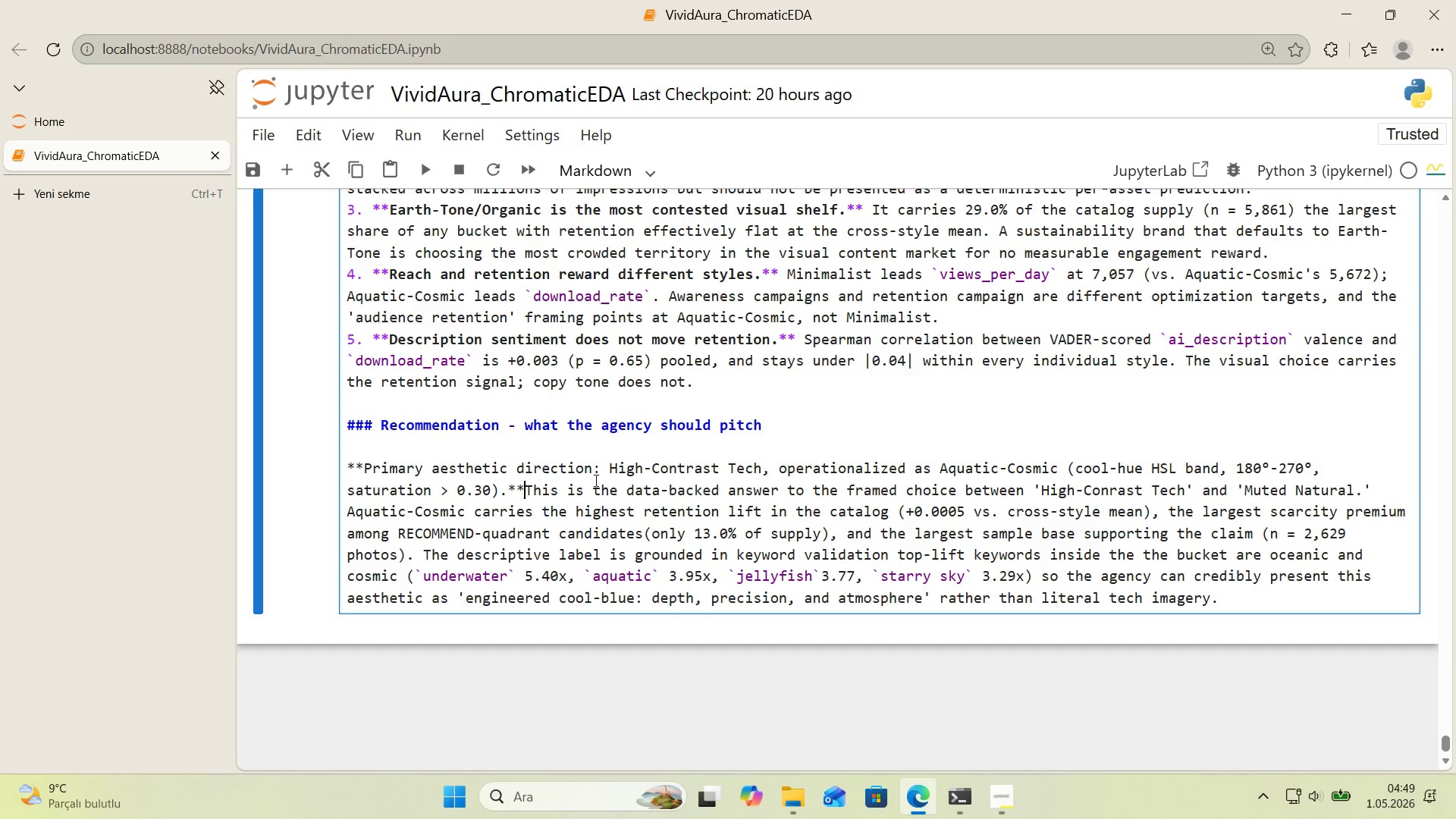 
key(Space)
 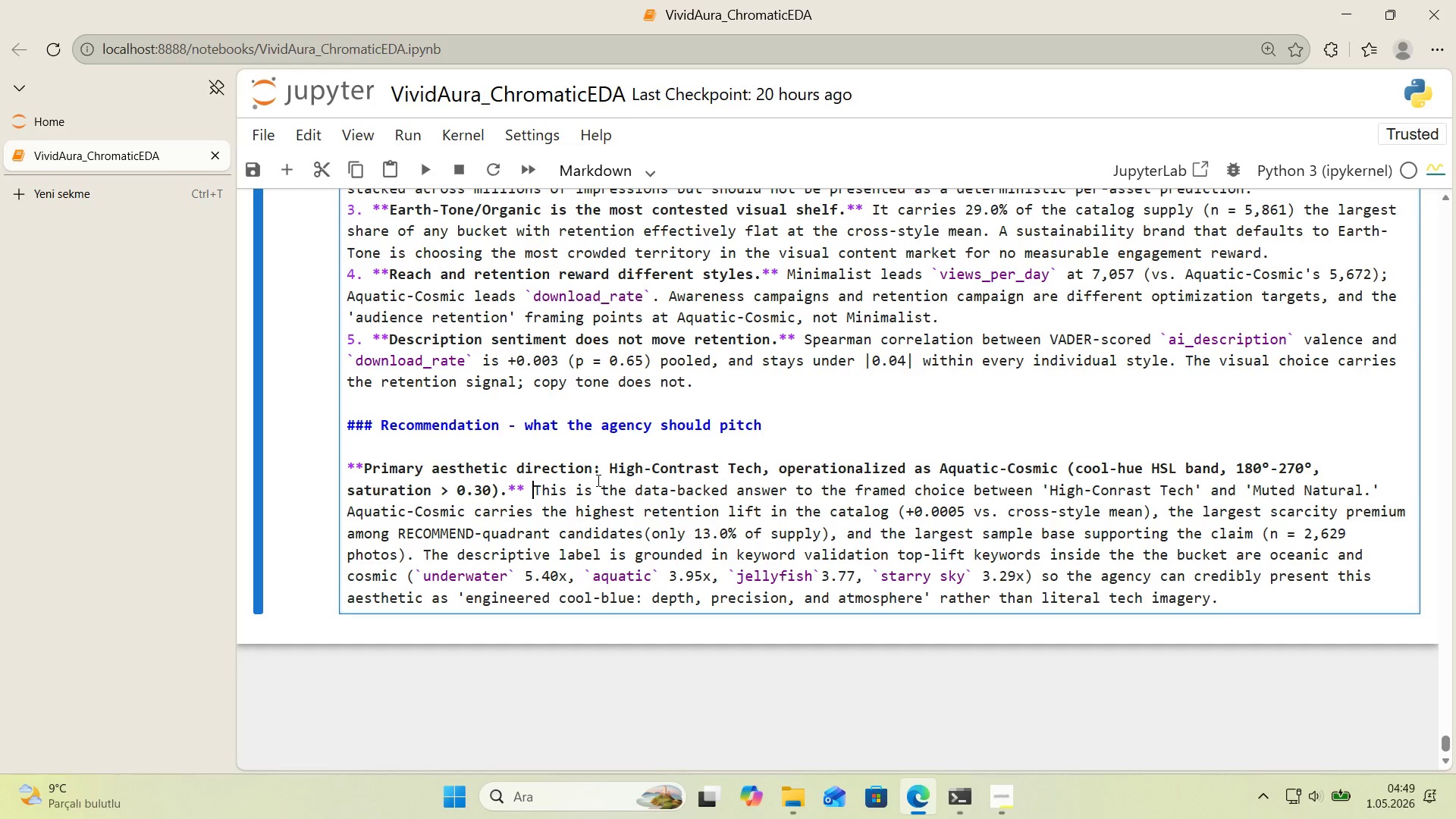 
key(Shift+Enter)
 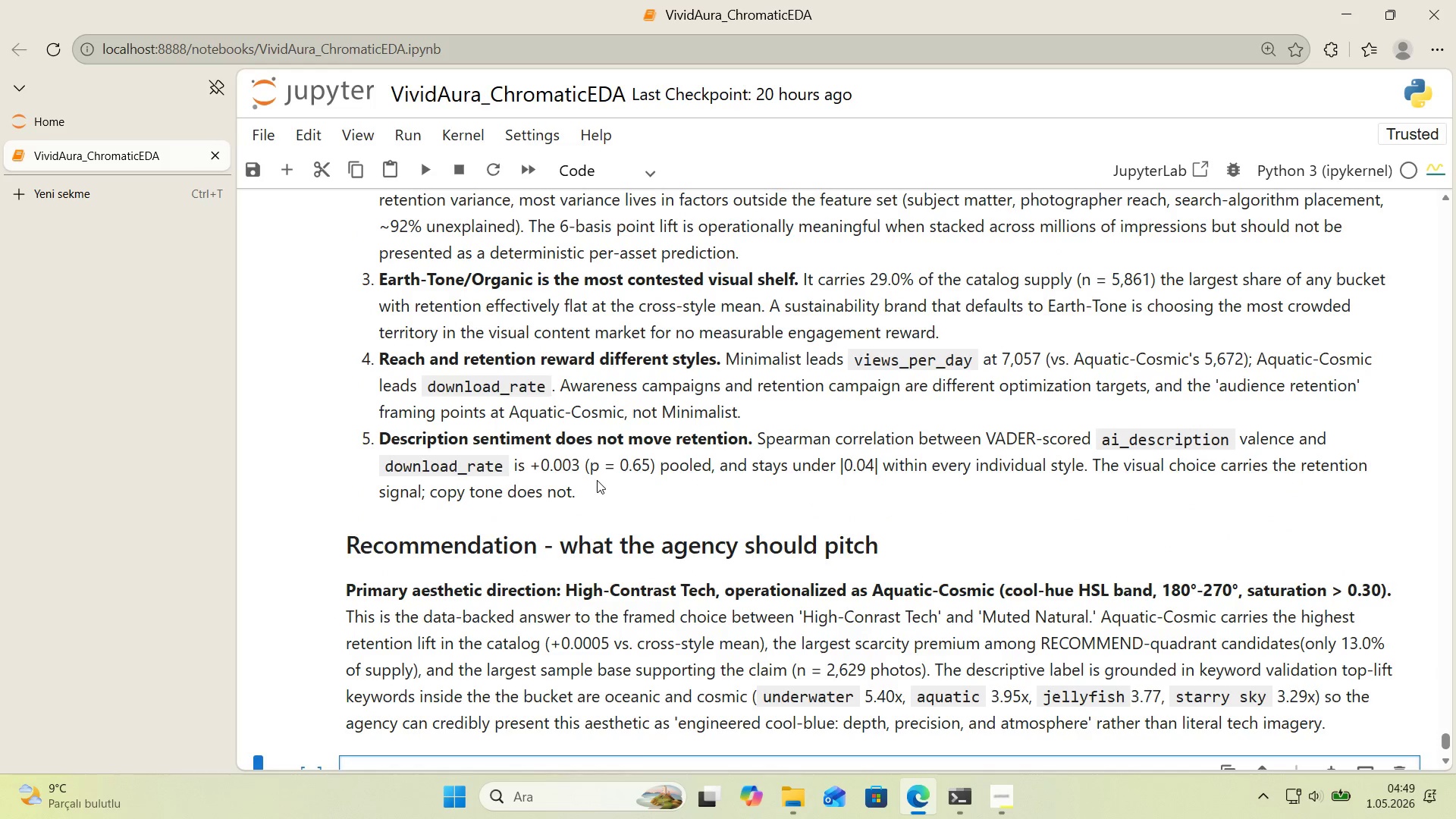 
left_click([598, 506])
 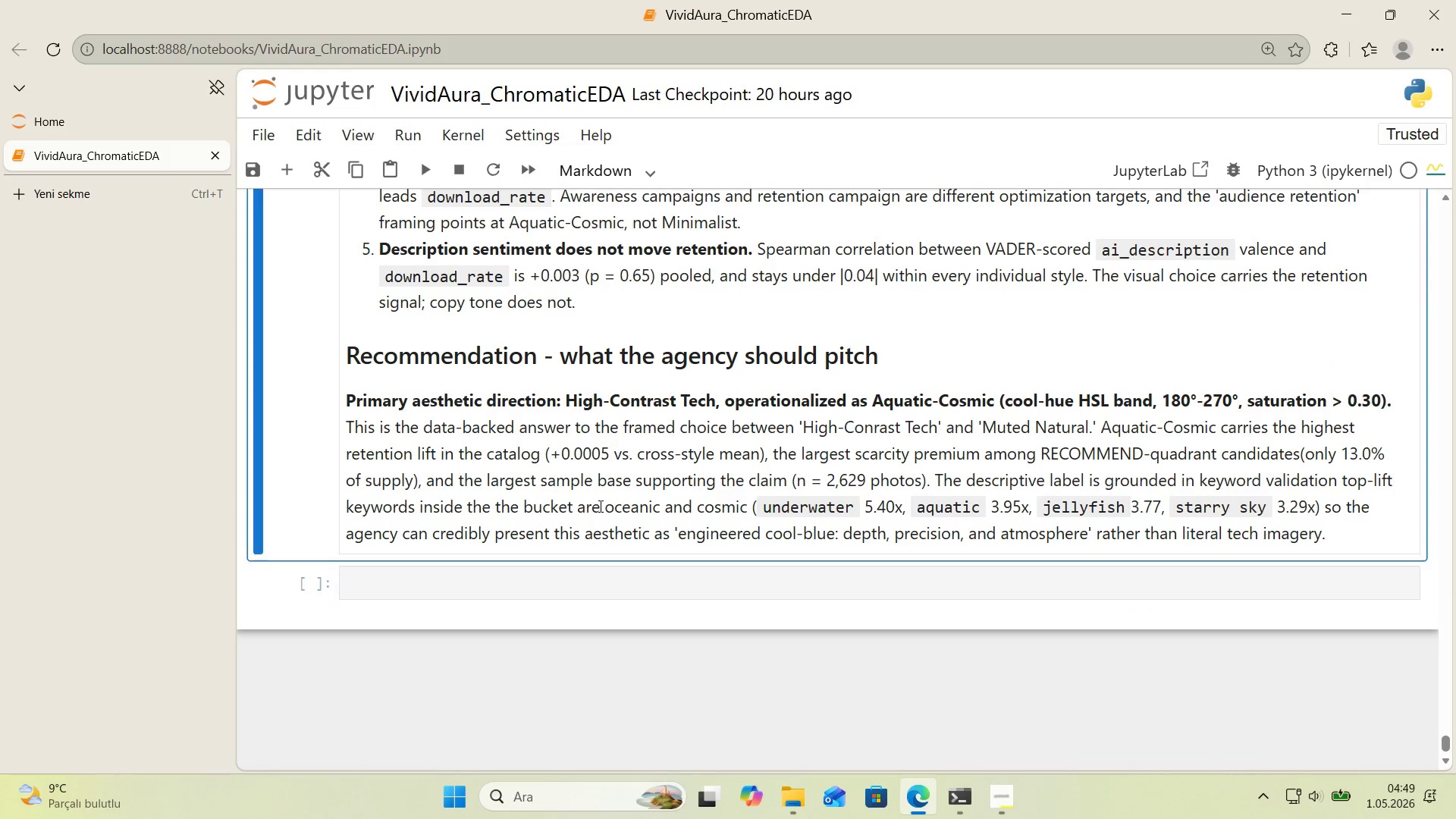 
scroll: coordinate [597, 480], scroll_direction: down, amount: 2.0
 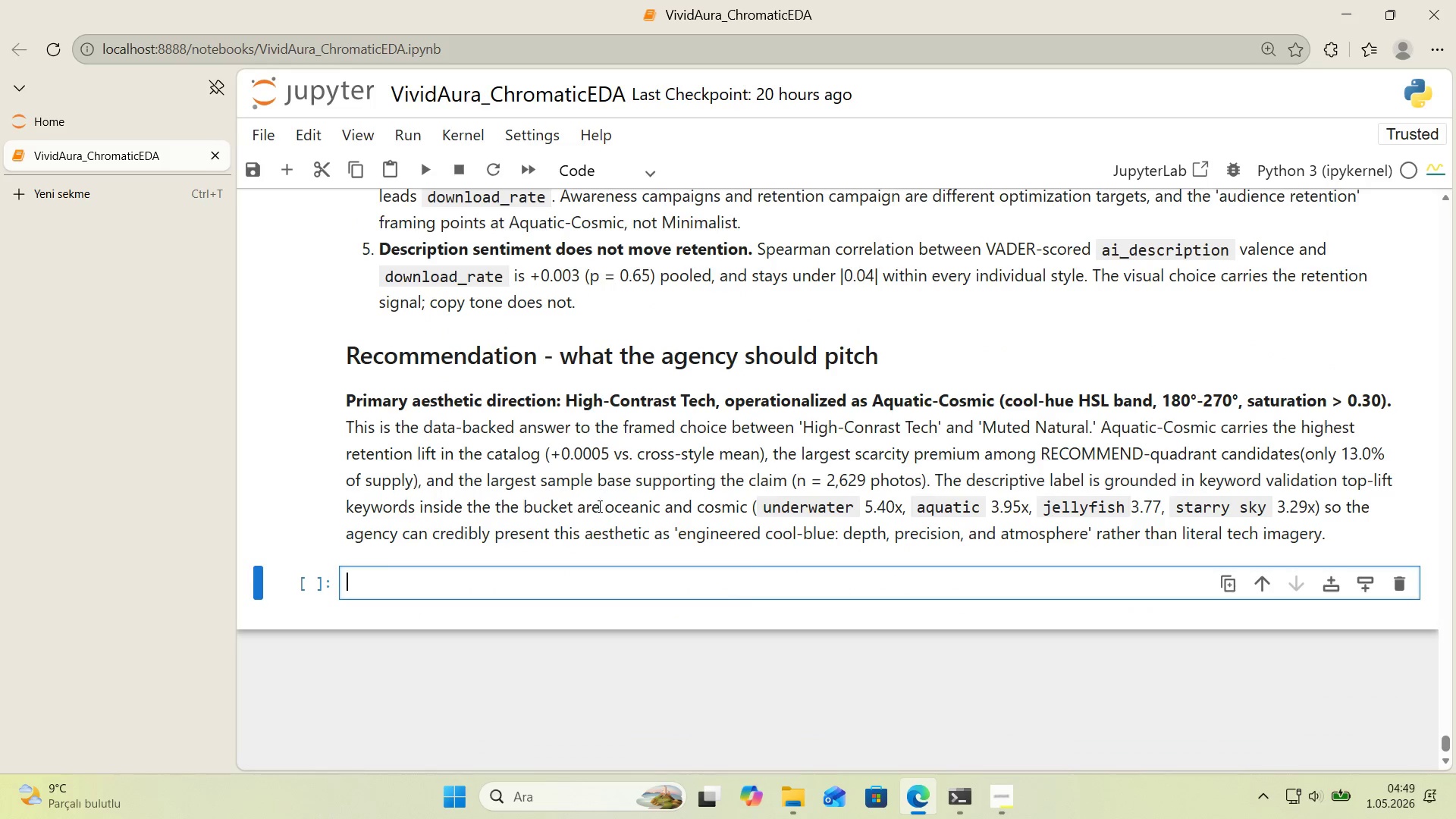 
double_click([599, 506])
 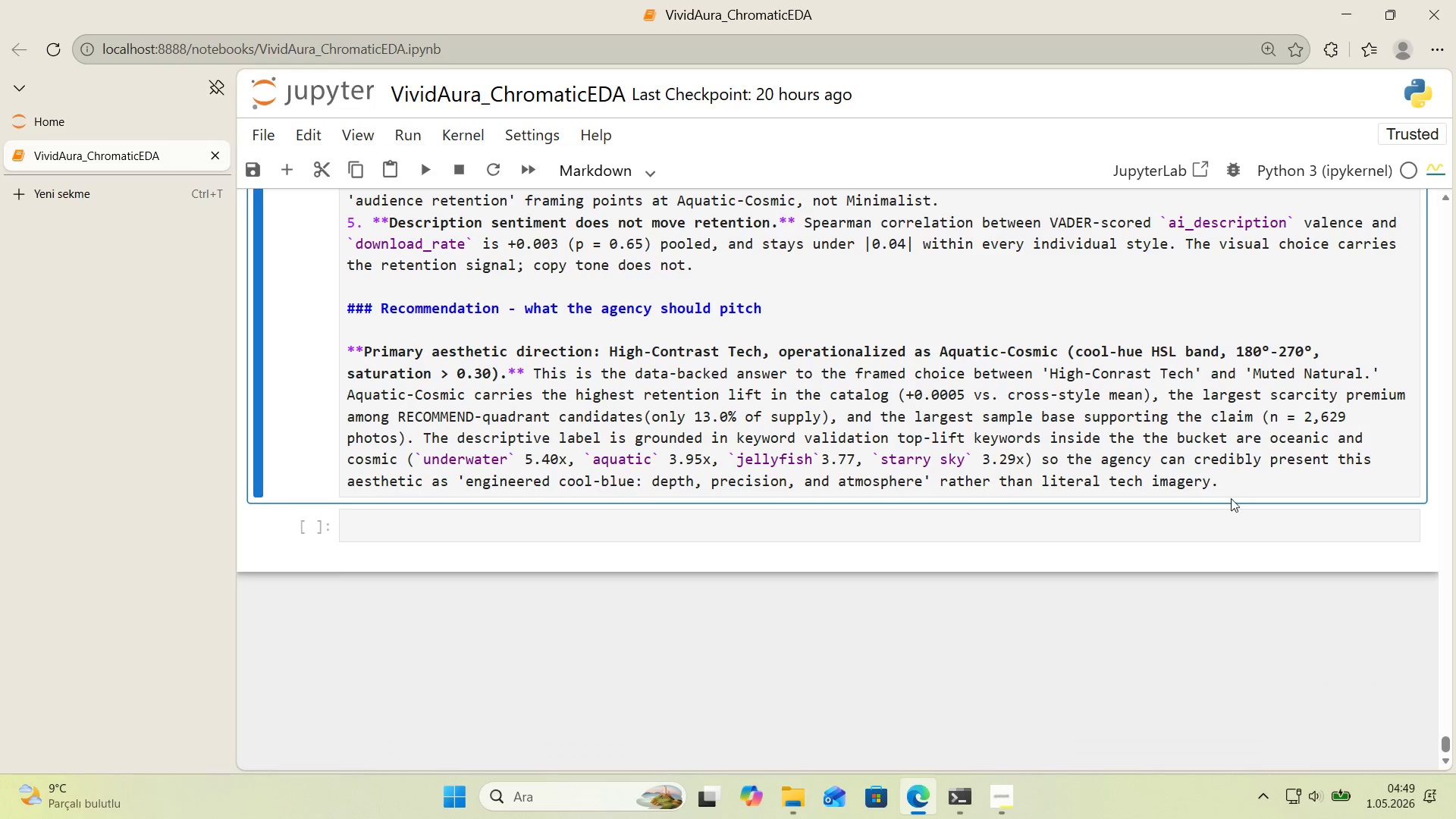 
left_click([1235, 476])
 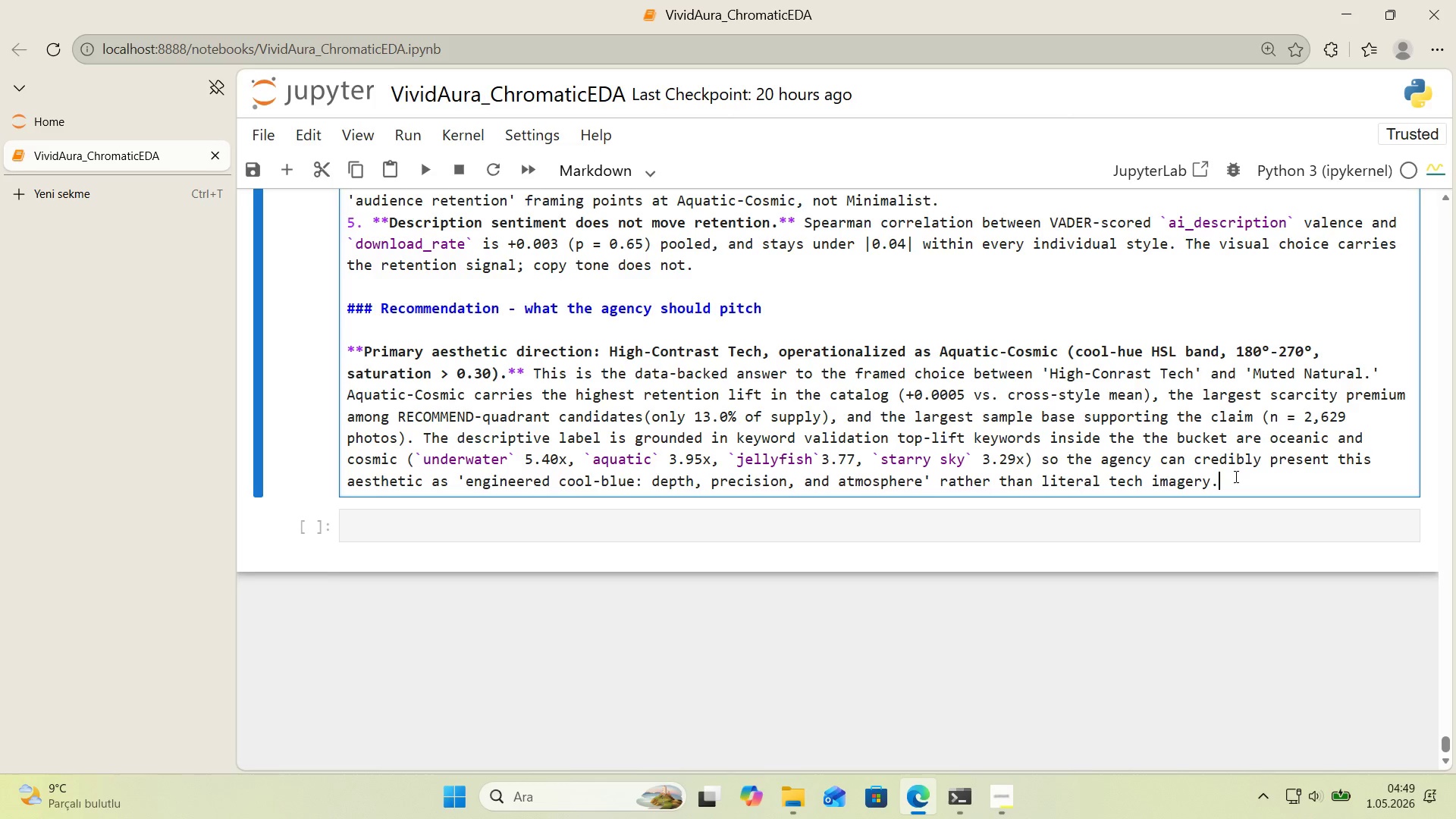 
key(Enter)
 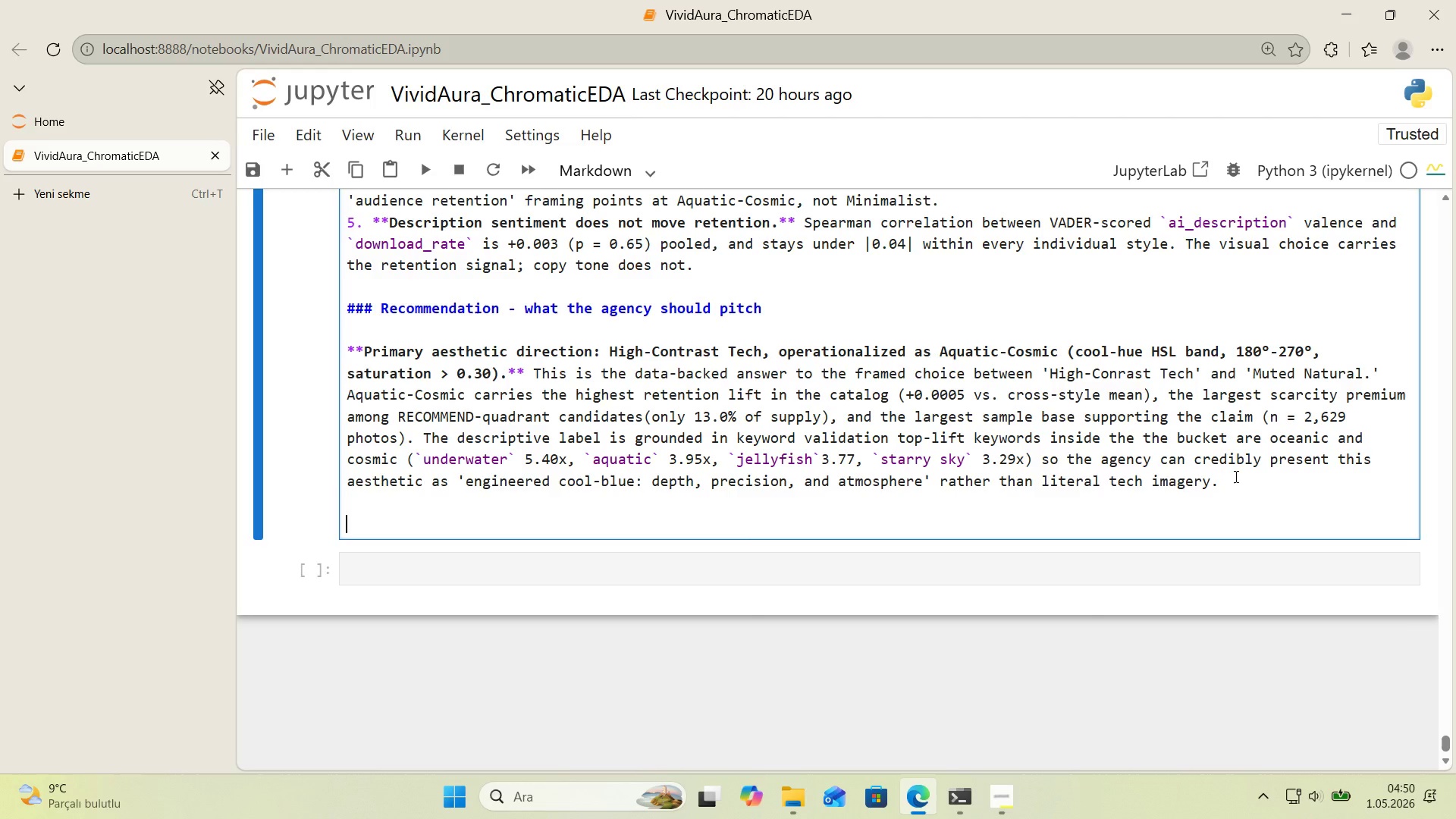 
key(Enter)
 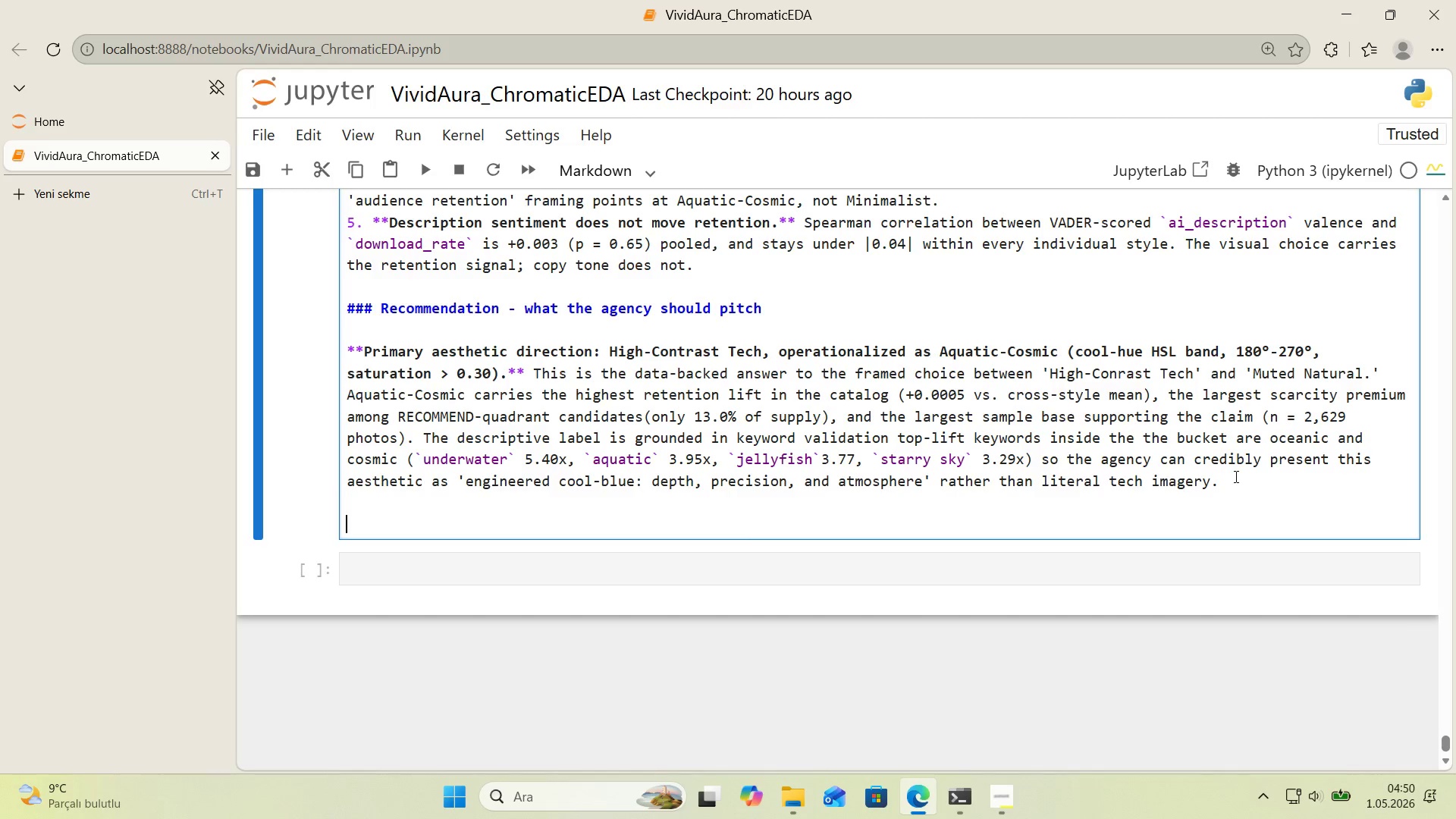 
type(**Secondary d'rect'ons for tact'al)
key(Backspace)
key(Backspace)
type(cal use>** H'gh-Energy&Neon and M'n'mal'st both clear the RECOMMEND )
 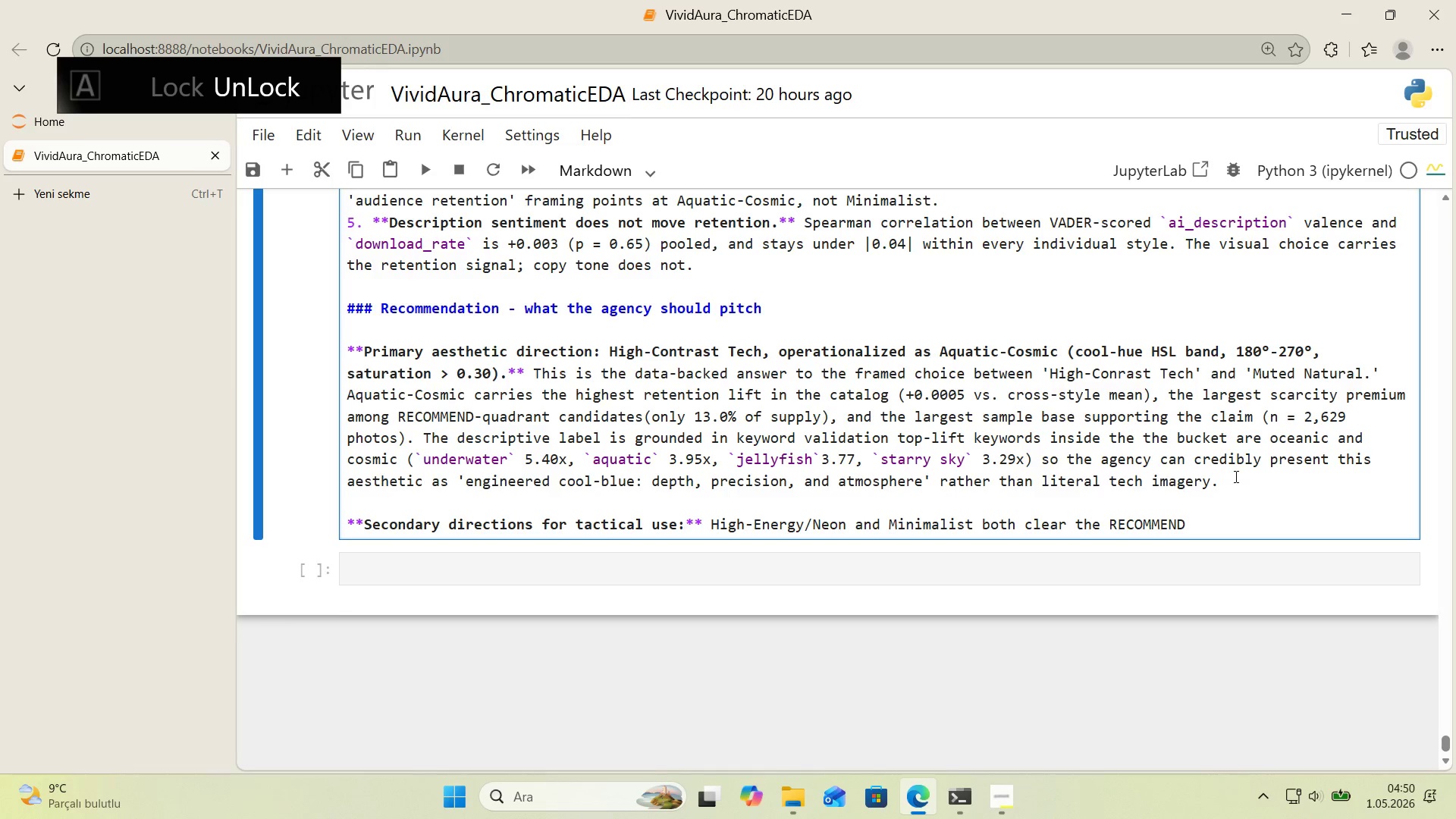 
type(theshol)
key(Backspace)
key(Backspace)
key(Backspace)
key(Backspace)
key(Backspace)
type(reshold but ')
key(Backspace)
key(Backspace)
type( w'th th'nner sample ev'dence *()
 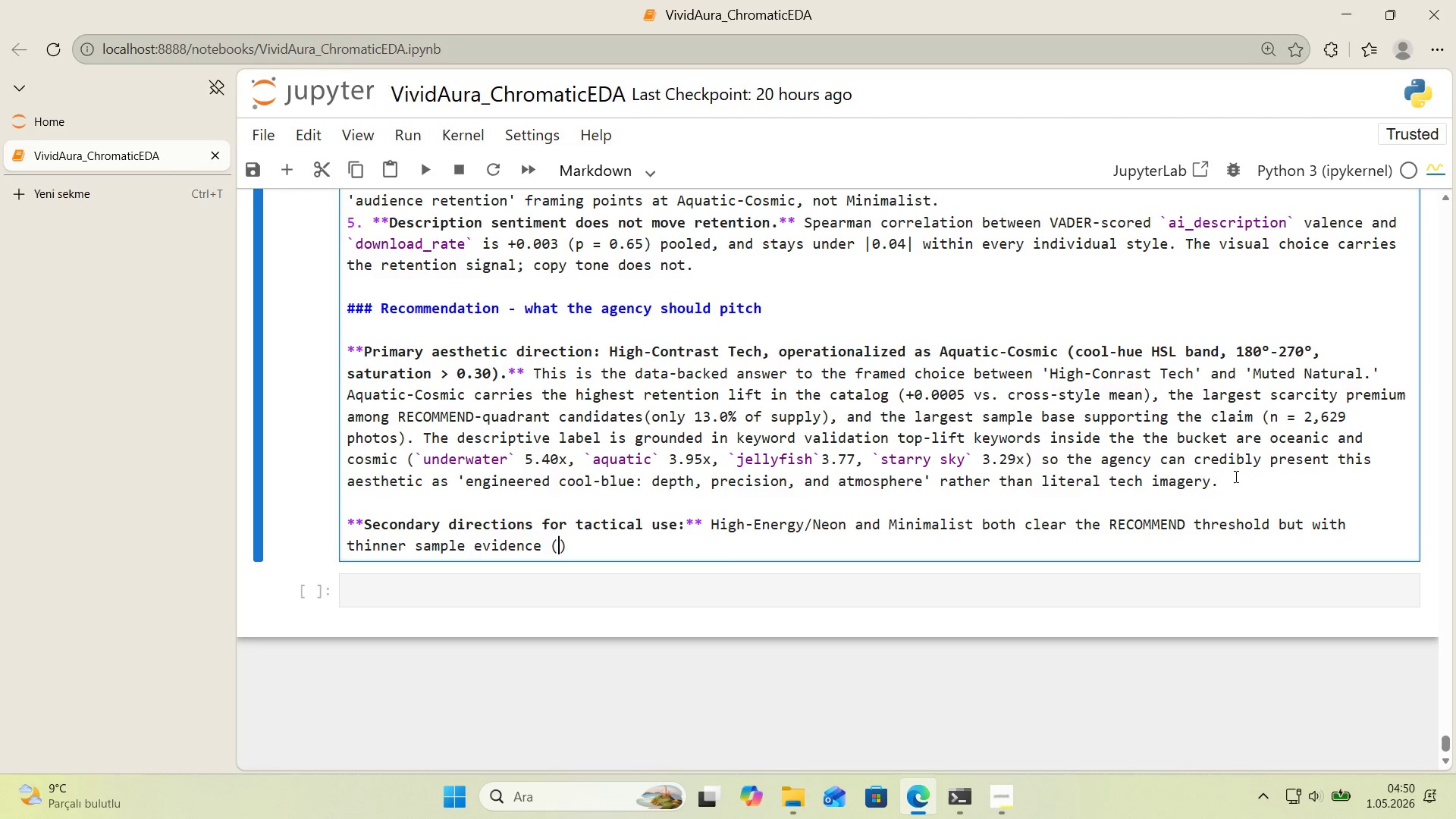 
 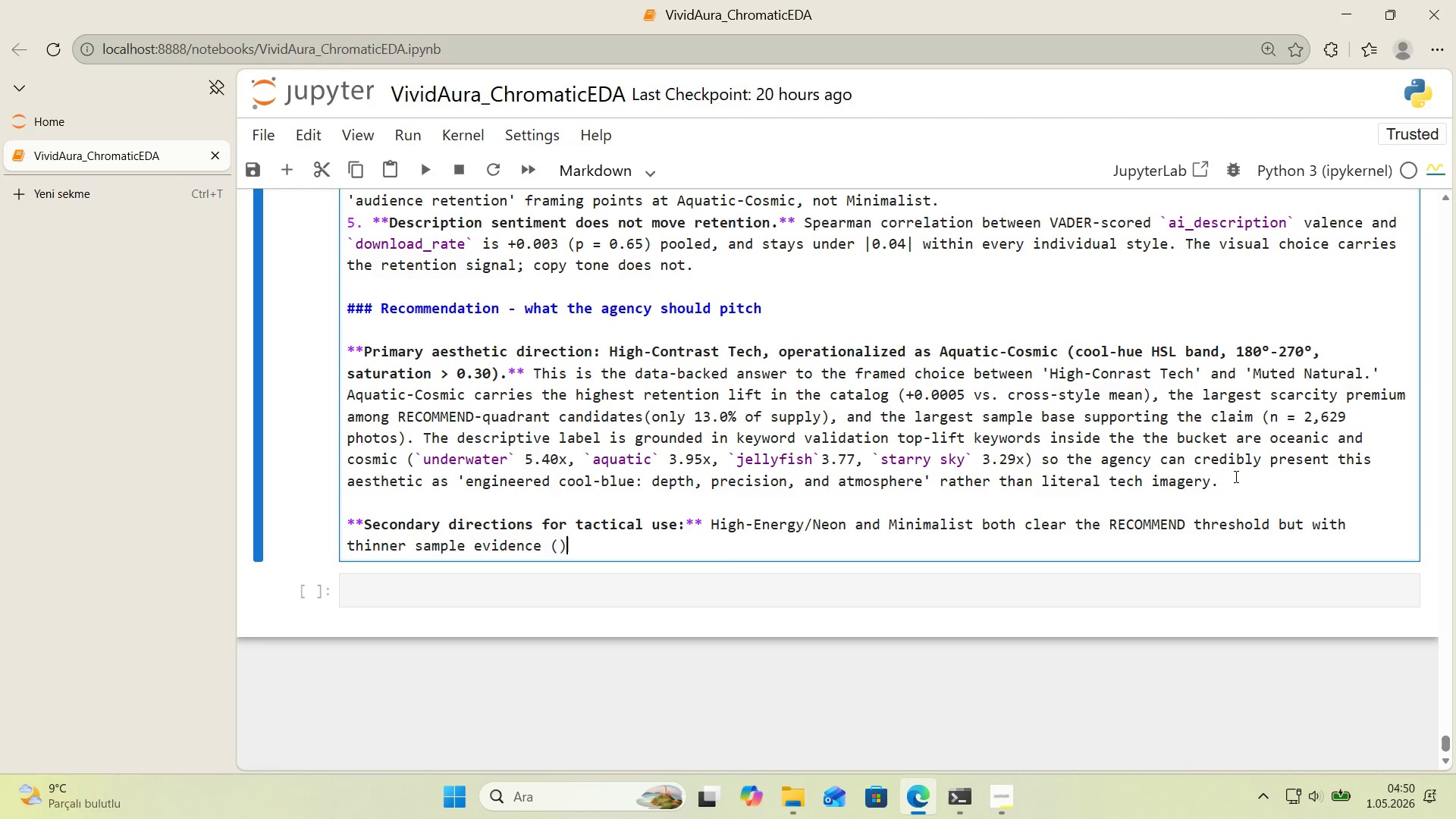 
key(ArrowLeft)
 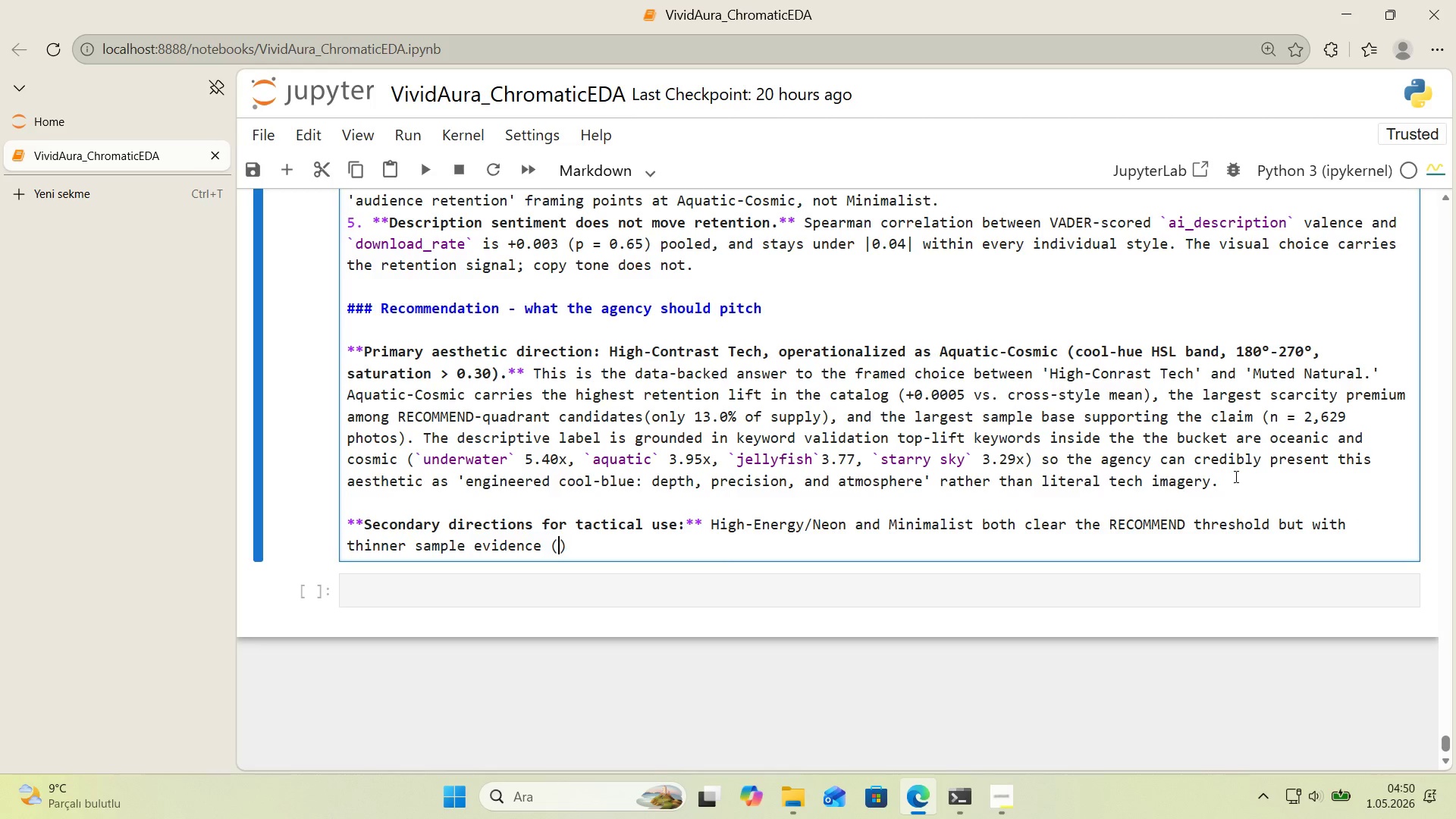 
type(n ) 1,10)
key(Backspace)
key(Backspace)
type(013)
 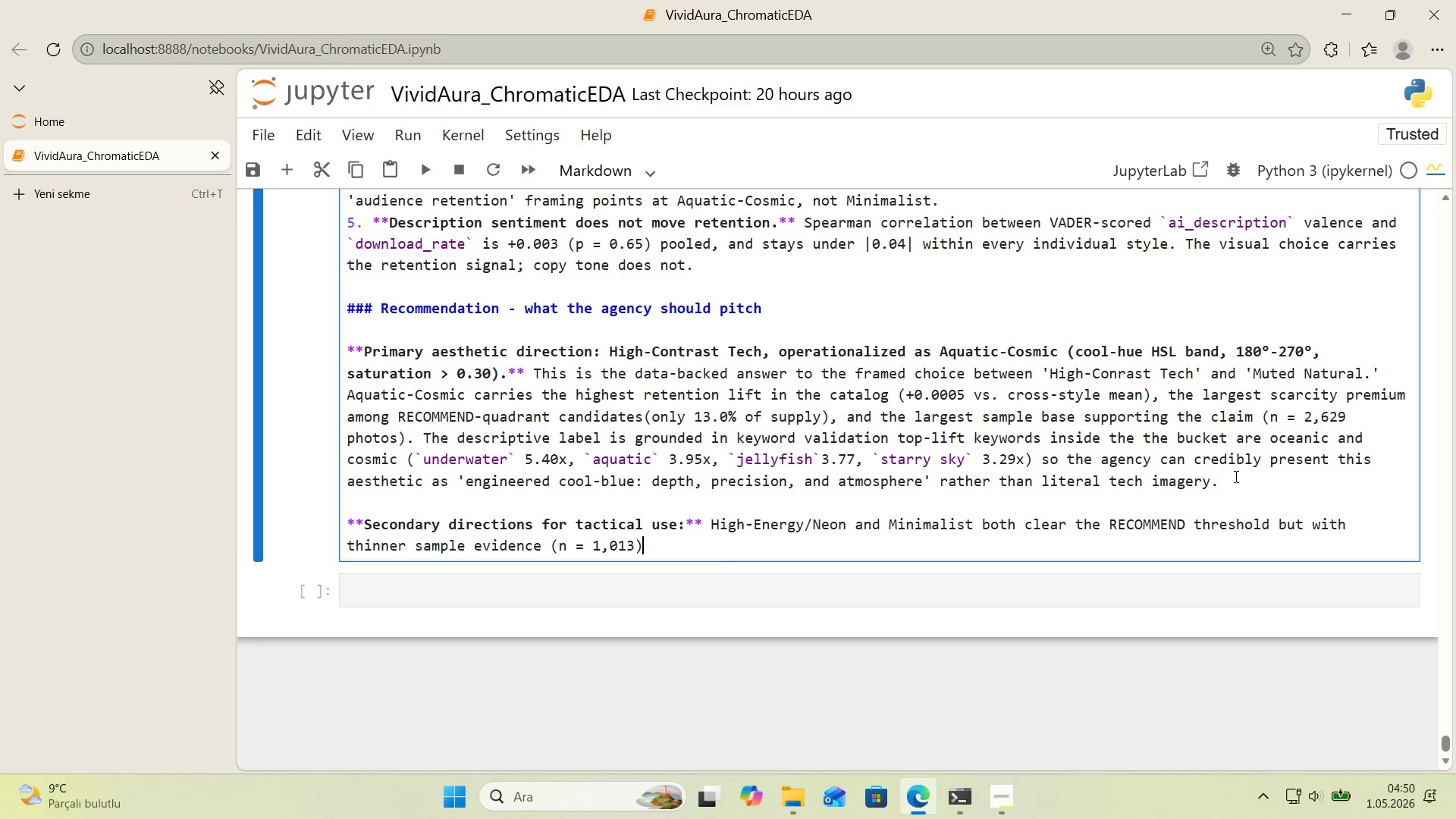 
 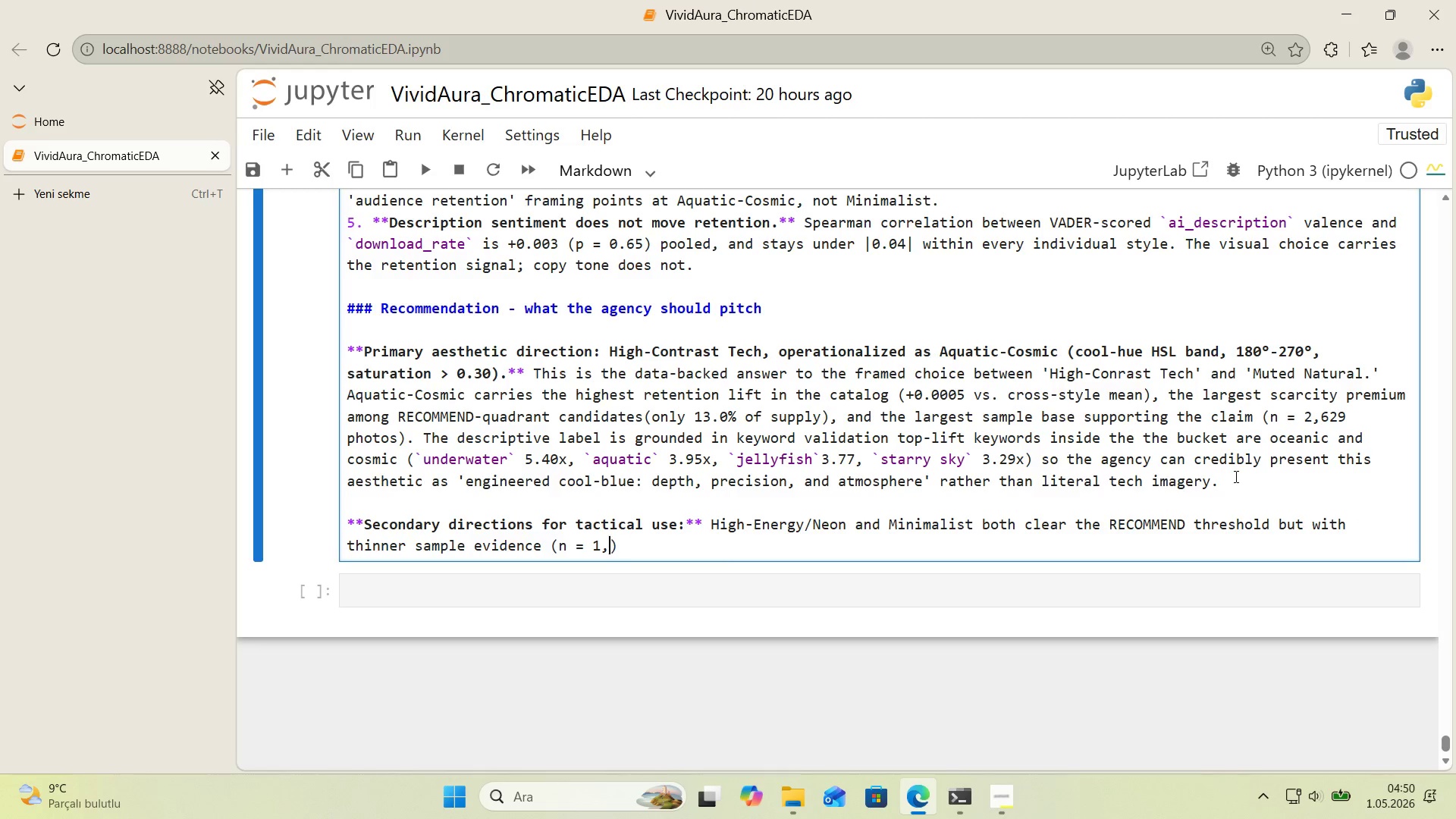 
key(ArrowRight)
 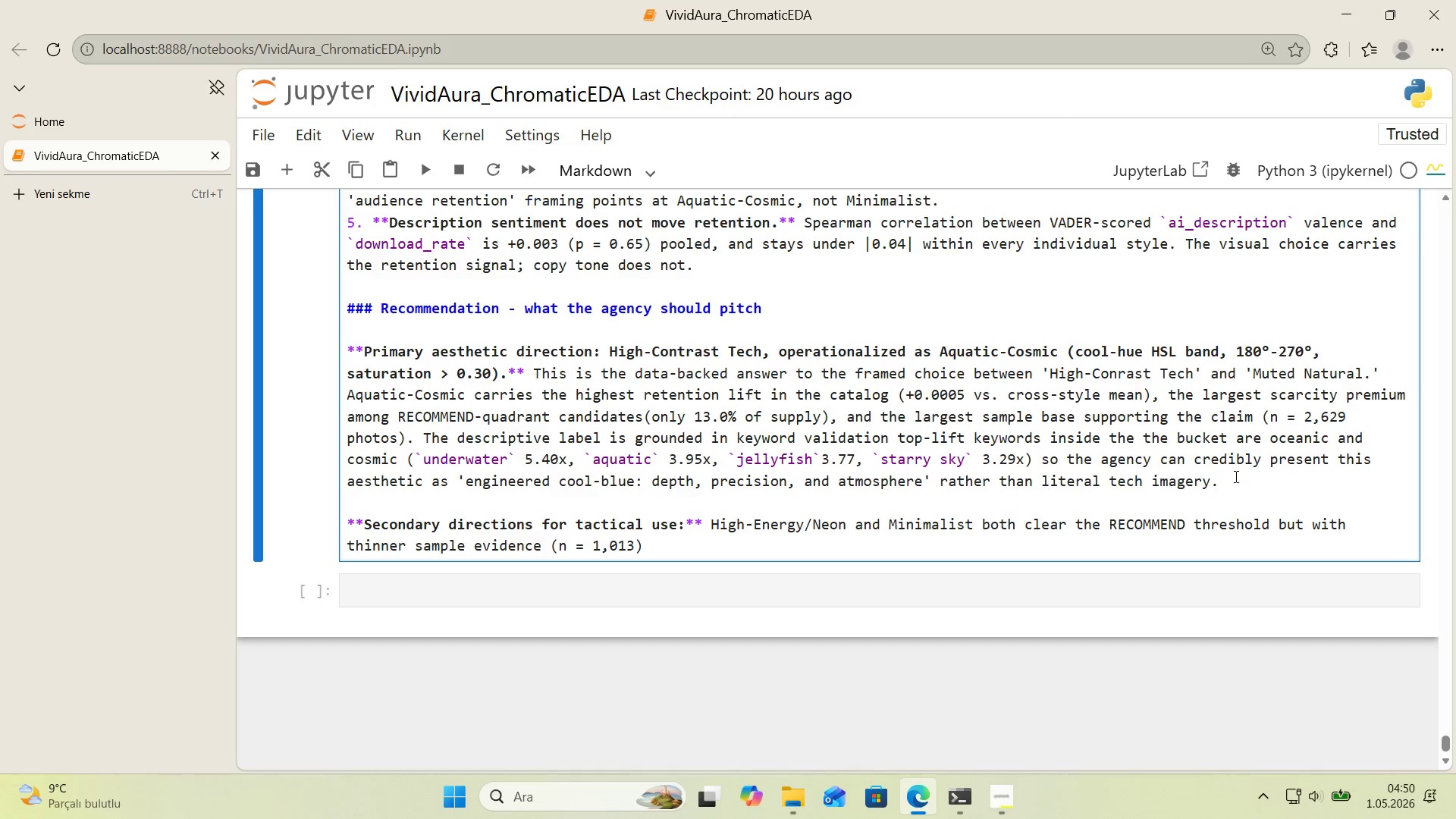 
key(ArrowLeft)
 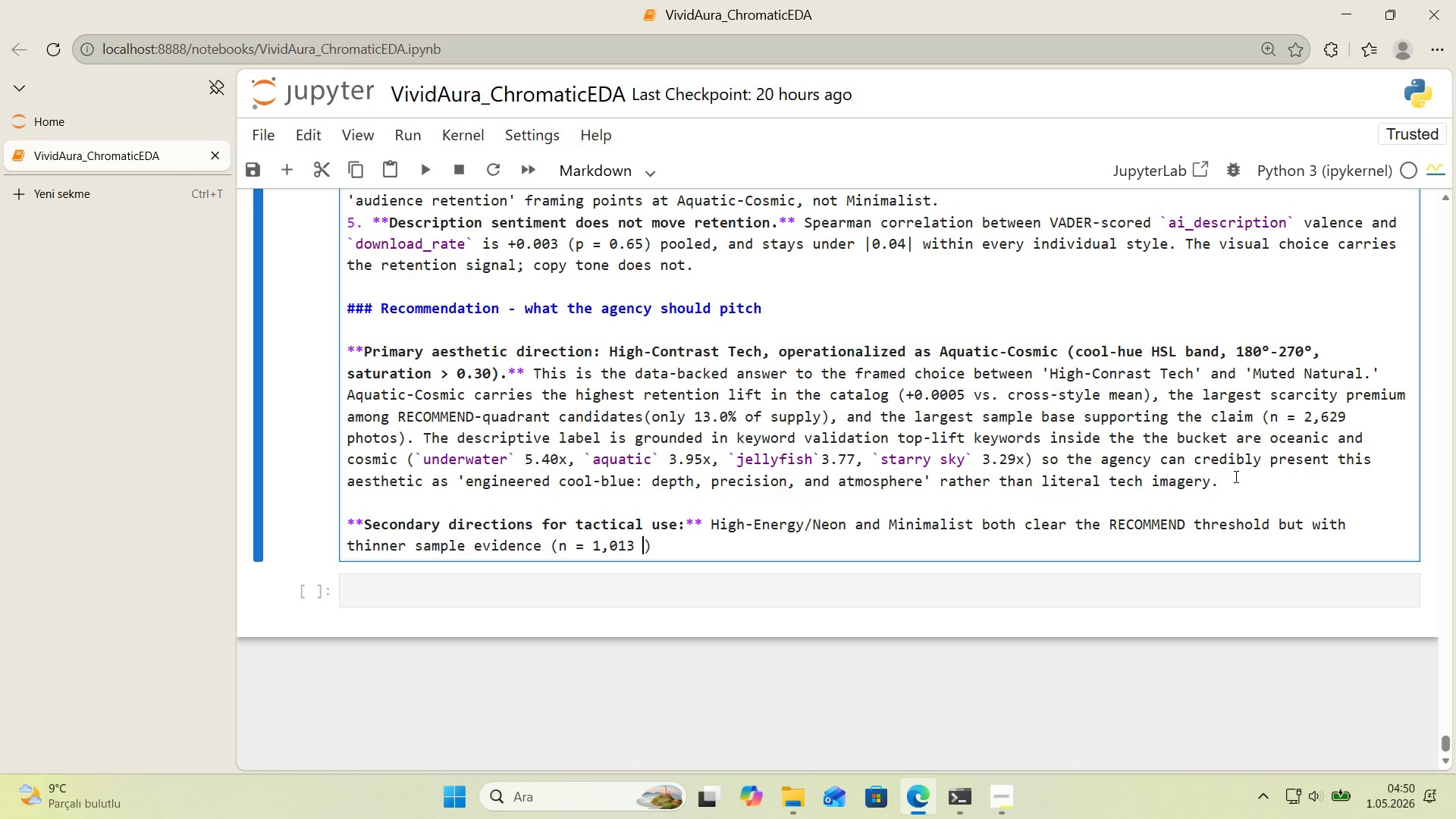 
type( and n ) 1,221)
 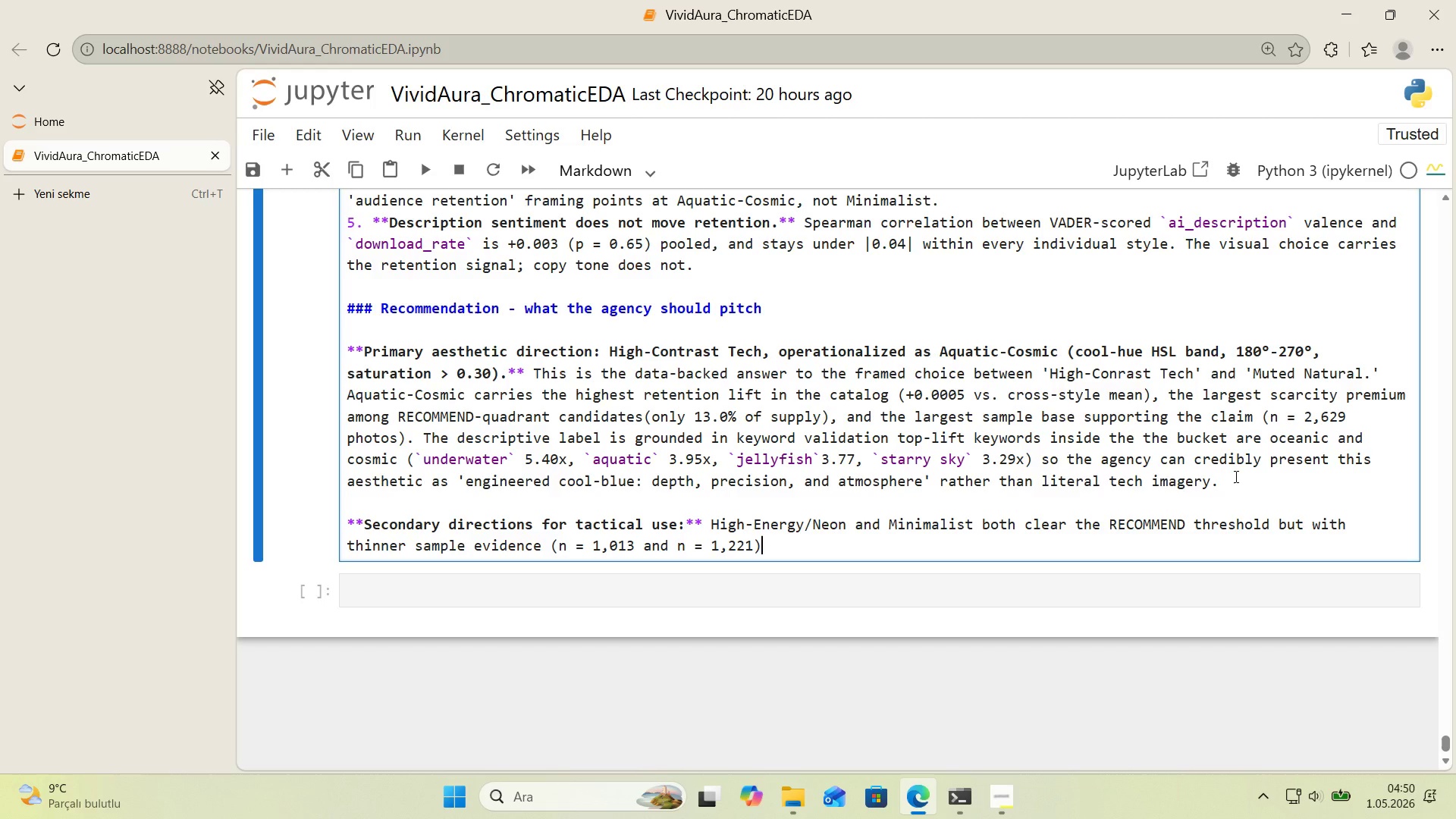 
 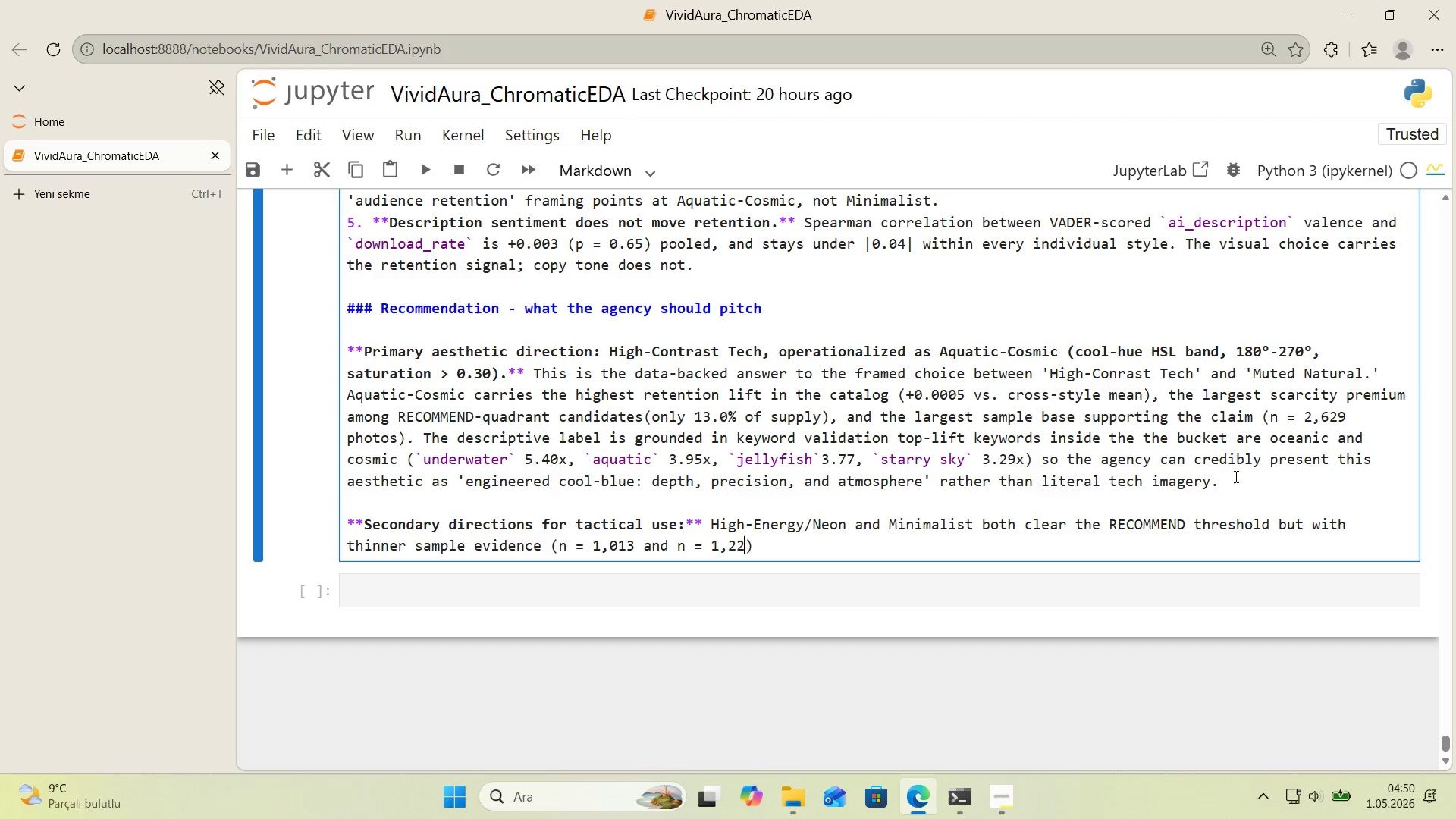 
key(ArrowRight)
 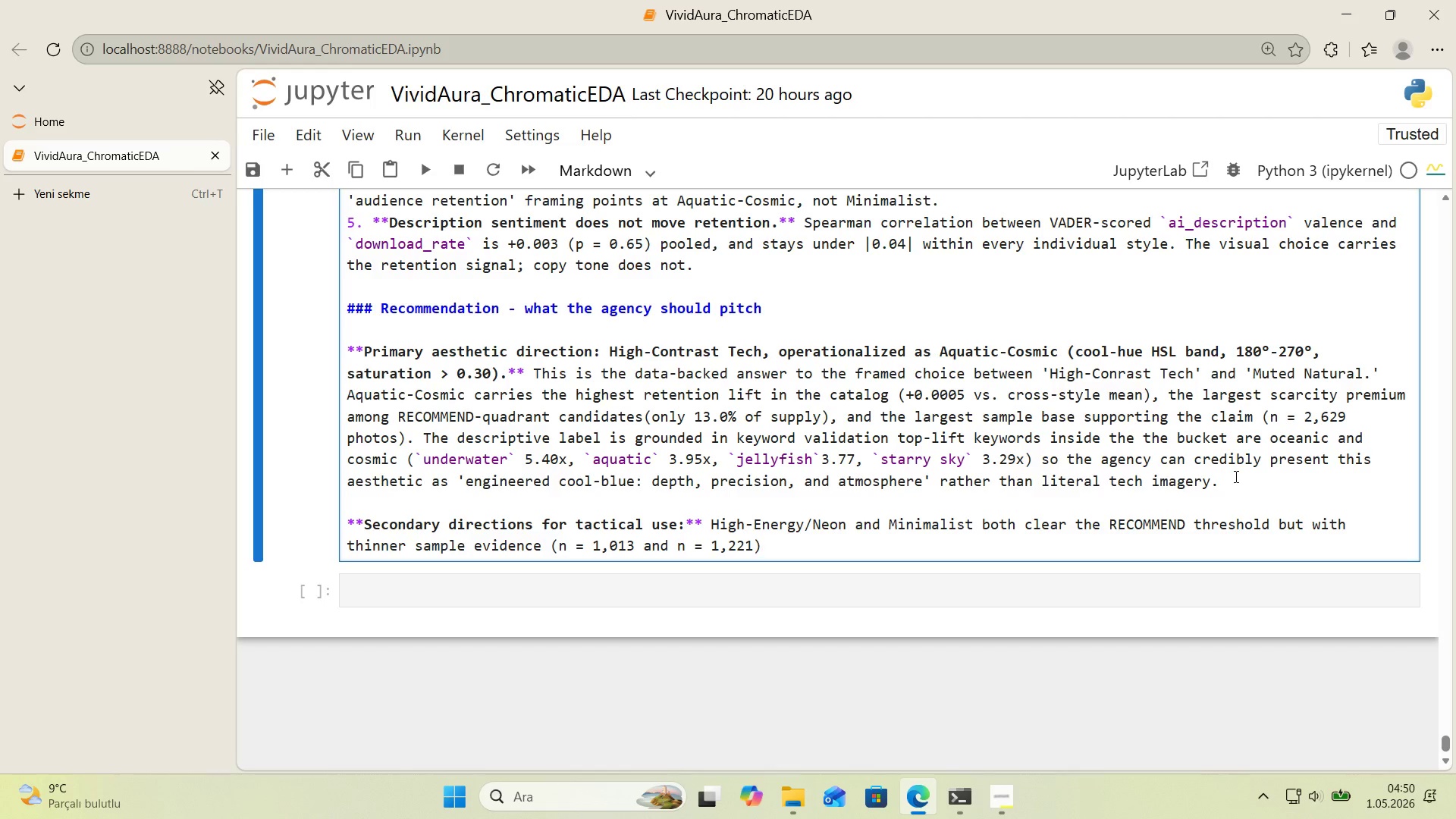 
type( respect'vely)
 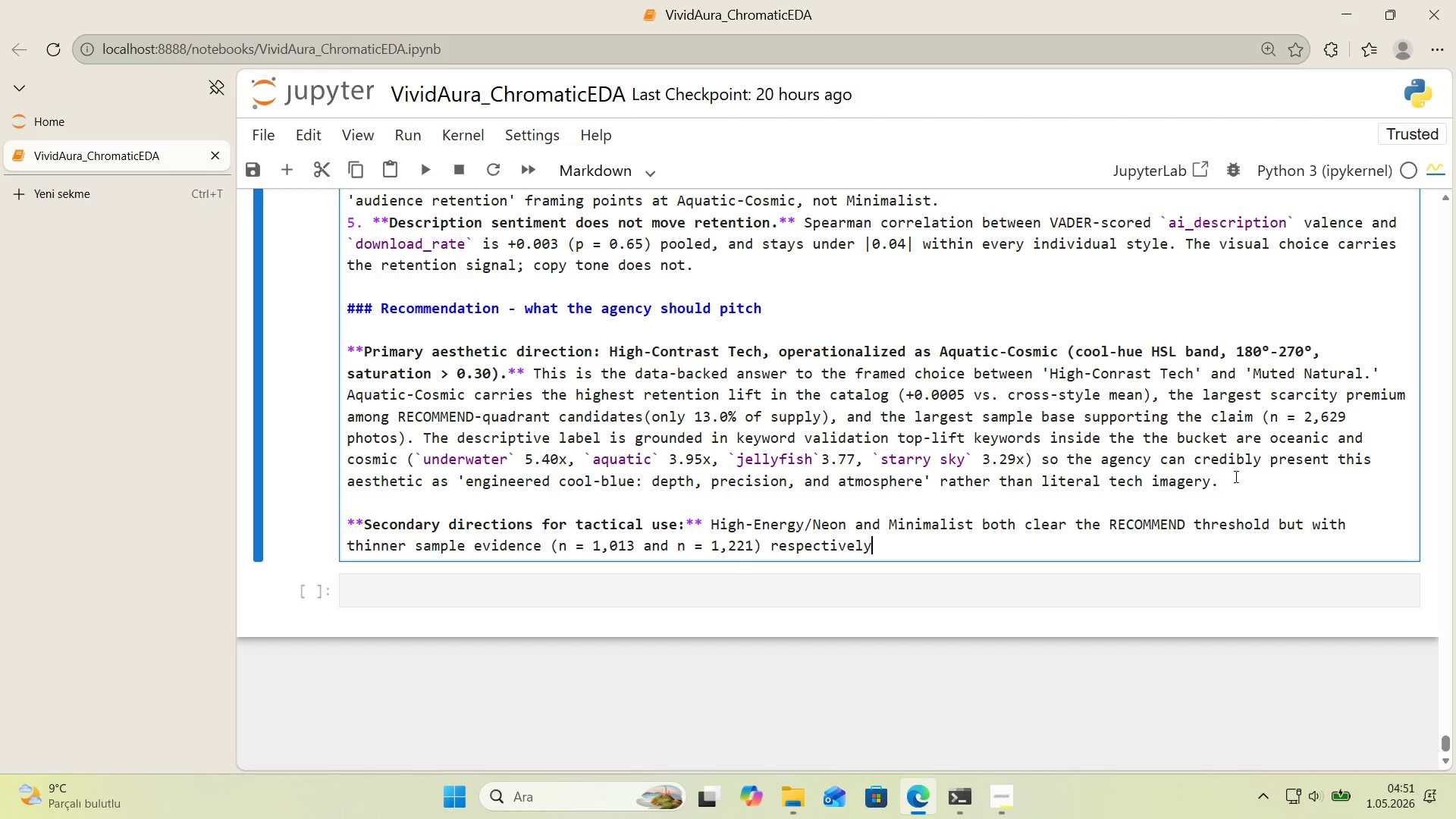 
type(( and smaller retent'on l'fts. They ar )
key(Backspace)
type(e usable as support'ng palettes 'n spec'f'c contexts H'gh-Energy )
key(Backspace)
type(&Neon for short-burst campa'gn hero shots where 'mpact compresses t'me to attent'on )
key(Backspace)
type(< M'n'mal'st for awareness-led top of t)
key(Backspace)
key(Backspace)
type( funnel placements where reach )
 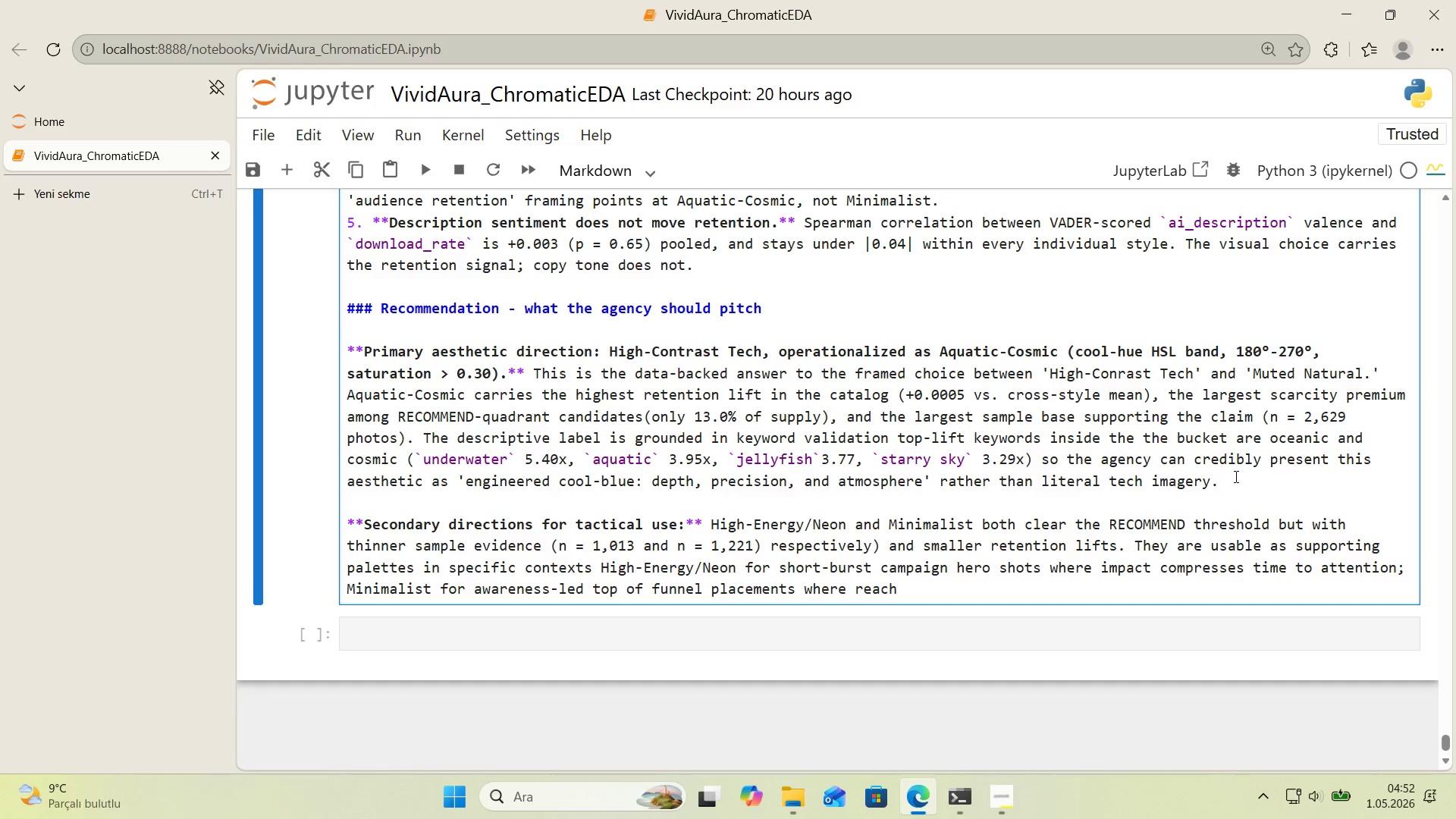 
type(matters)
 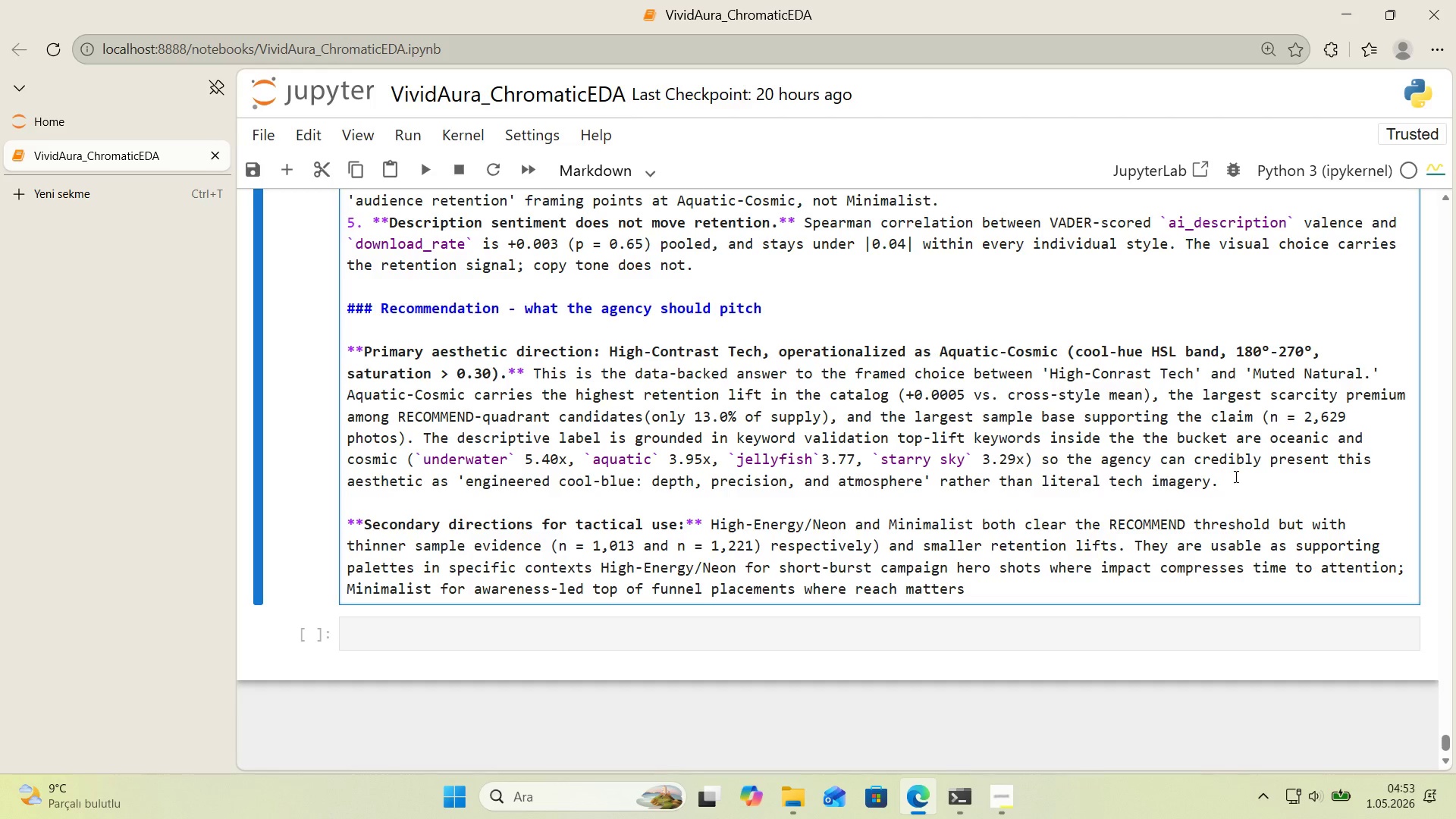 
wait(88.69)
 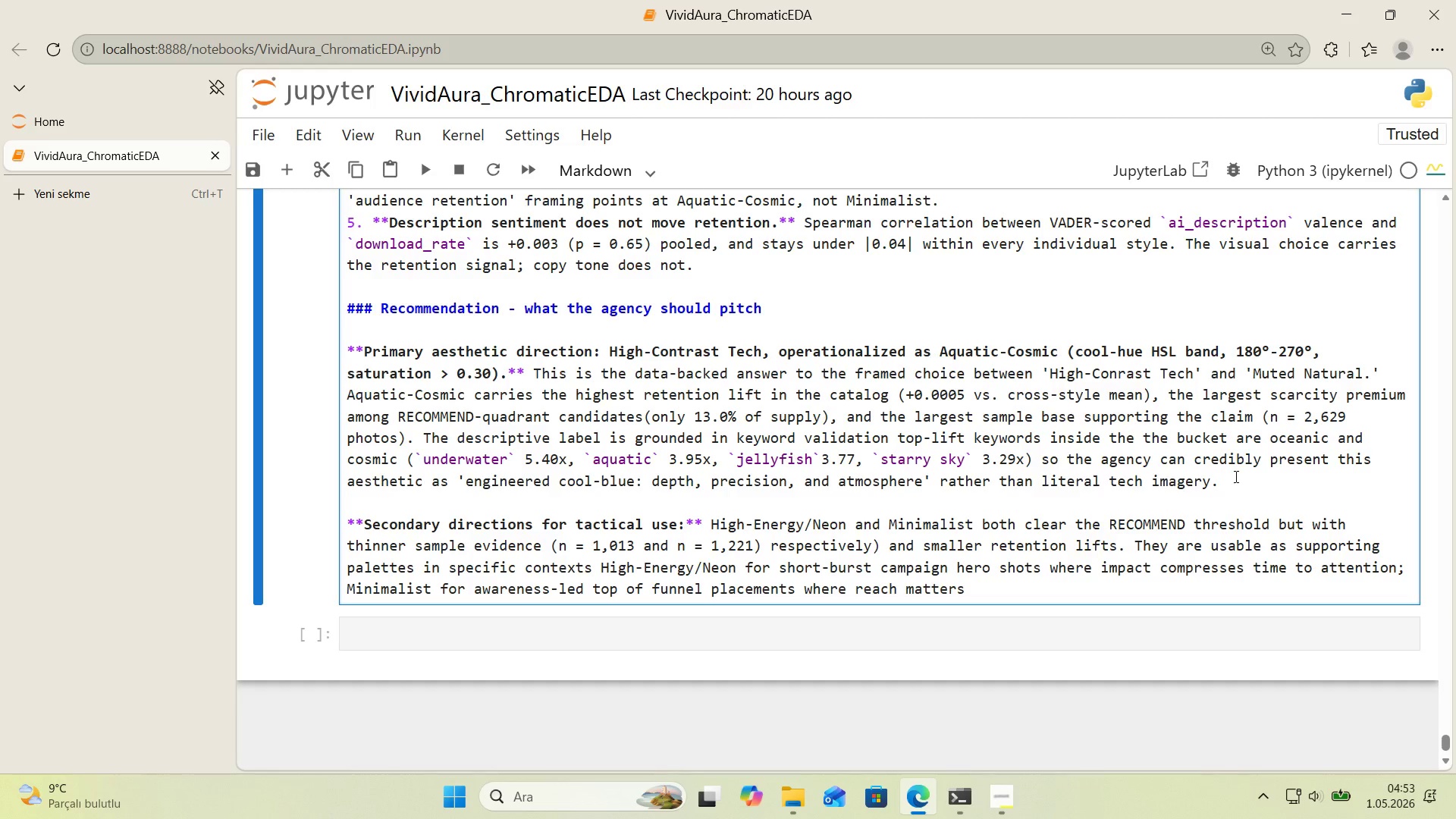 
type( more than convers'on. Aquat'c-Cosm'c anchors)
 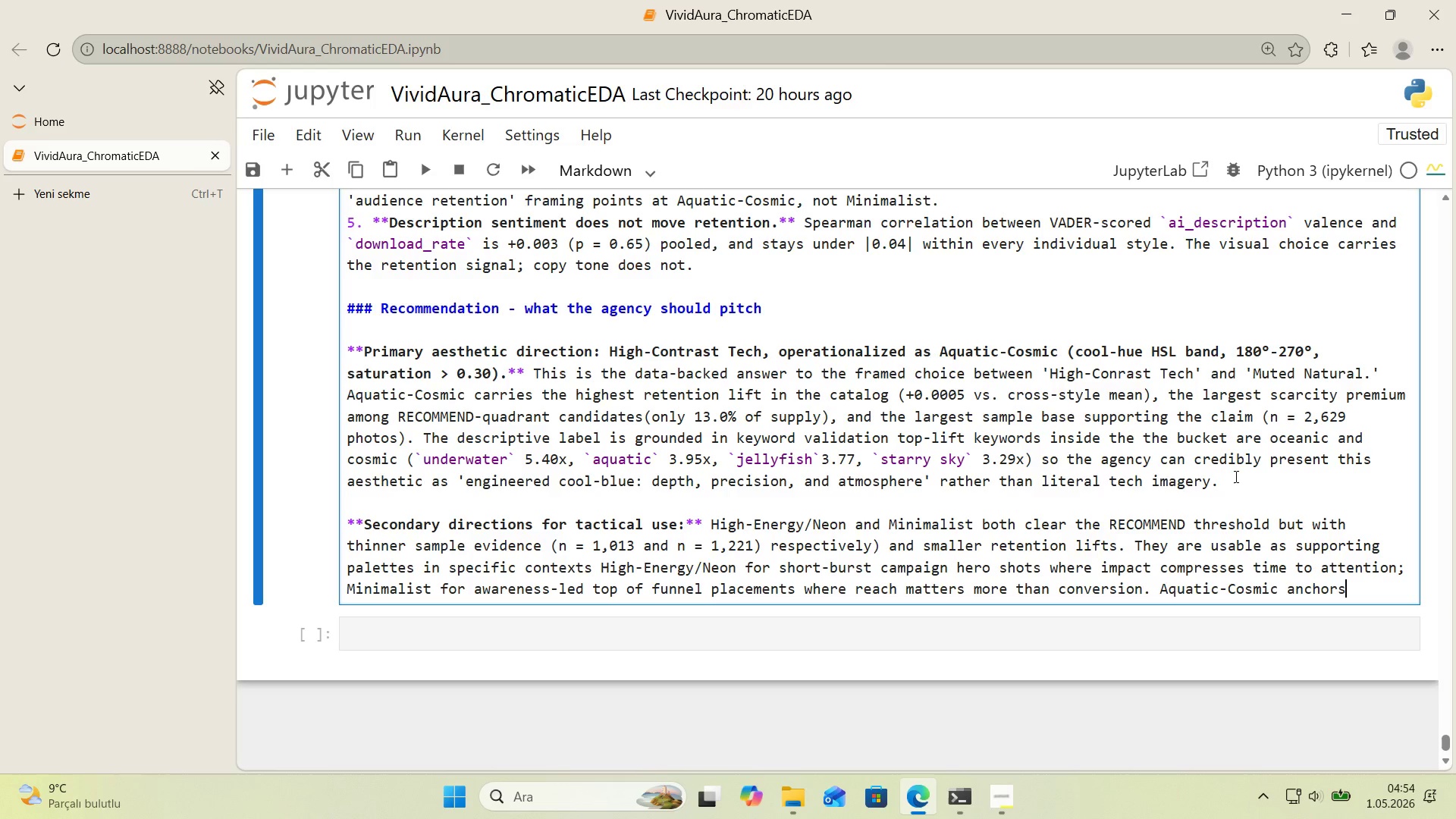 
type( the brand 'dent'ty)
key(Backspace)
type(y< the other two extend 't.)
 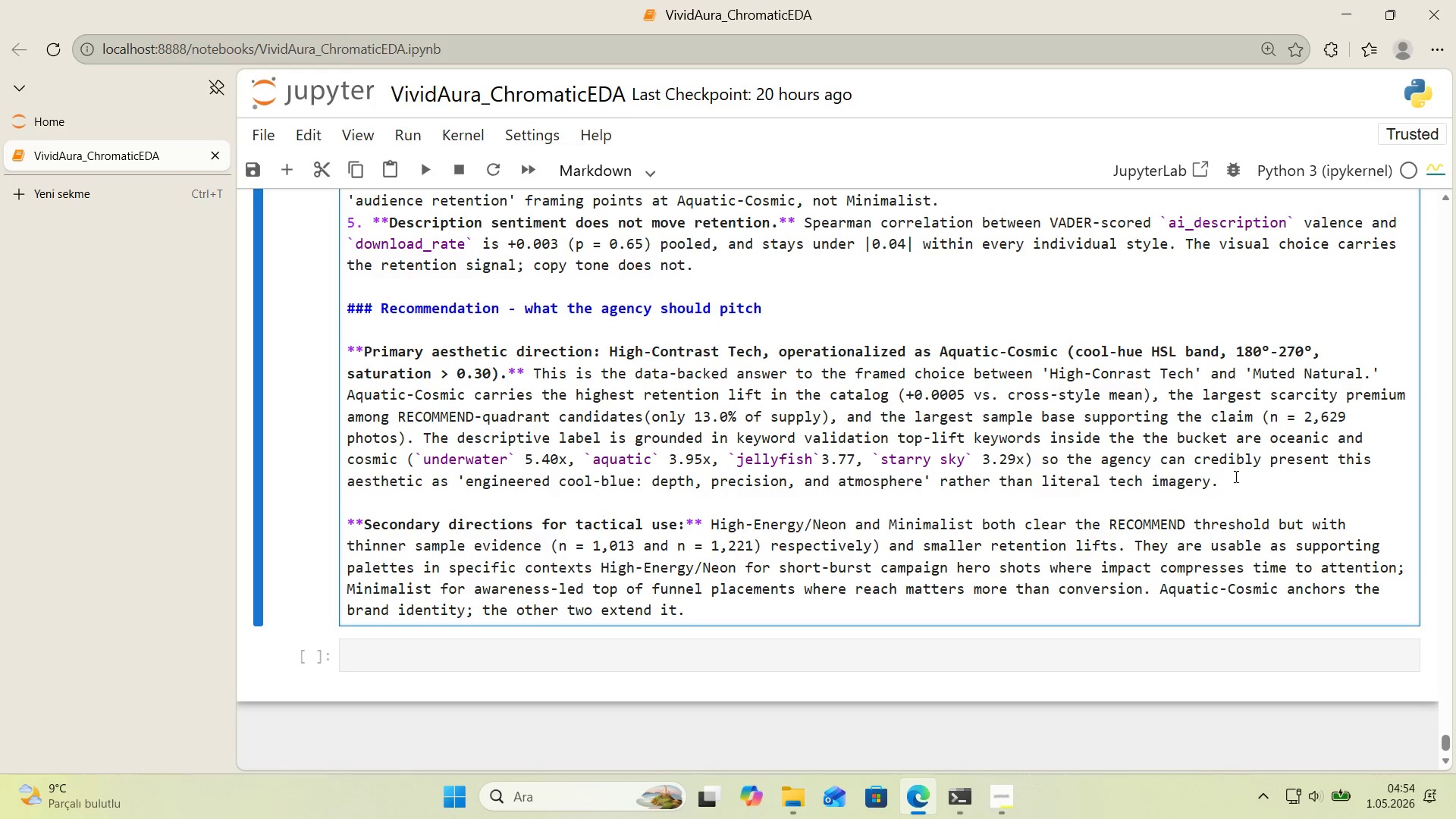 
key(Enter)
 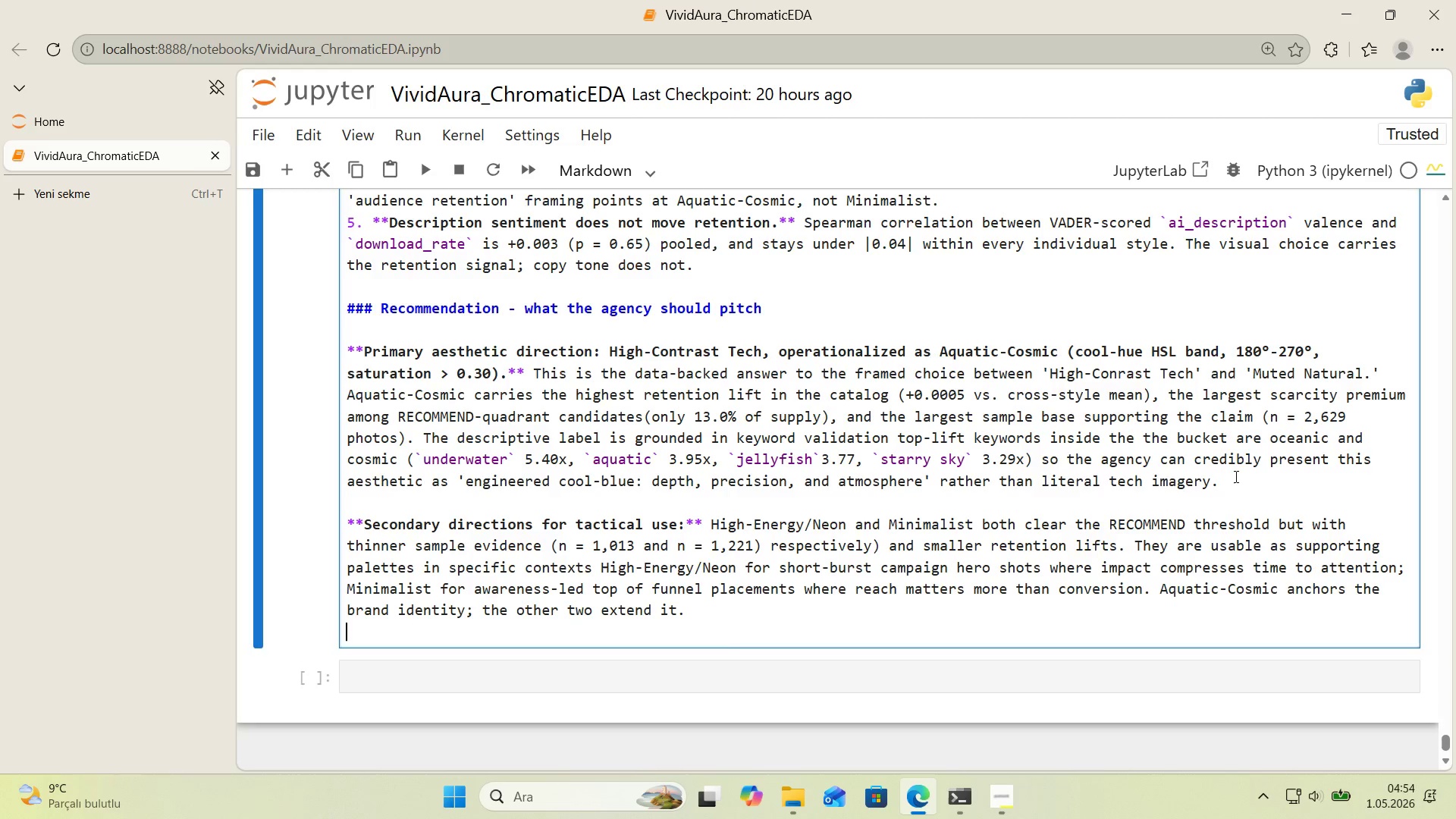 
key(Enter)
 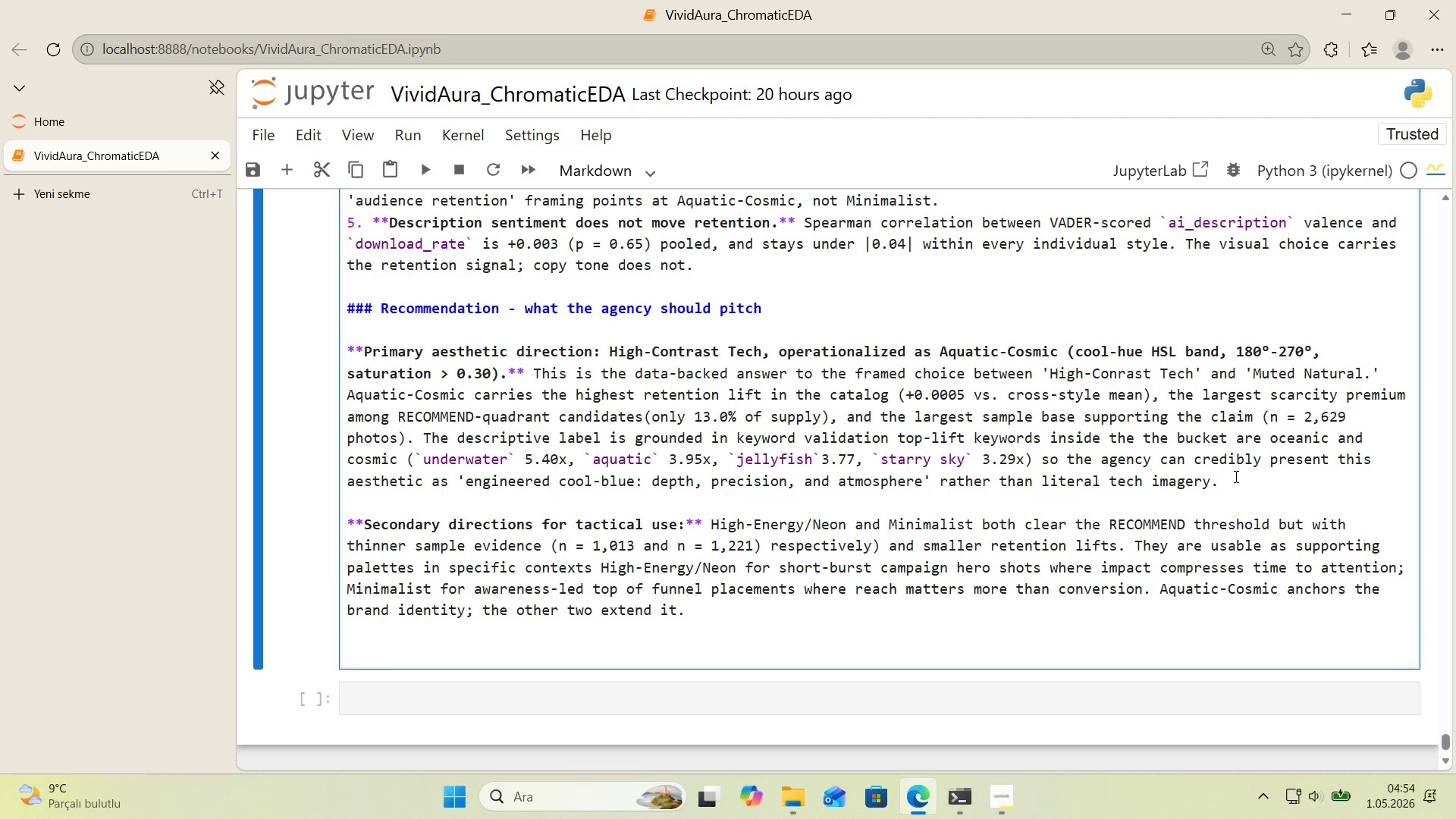 
type(**Aesthet'c to avo'd as a pr'mary pos't'on'ng> Earth&To)
key(Backspace)
key(Backspace)
key(Backspace)
type(h-Tone&Organ'c.** )
 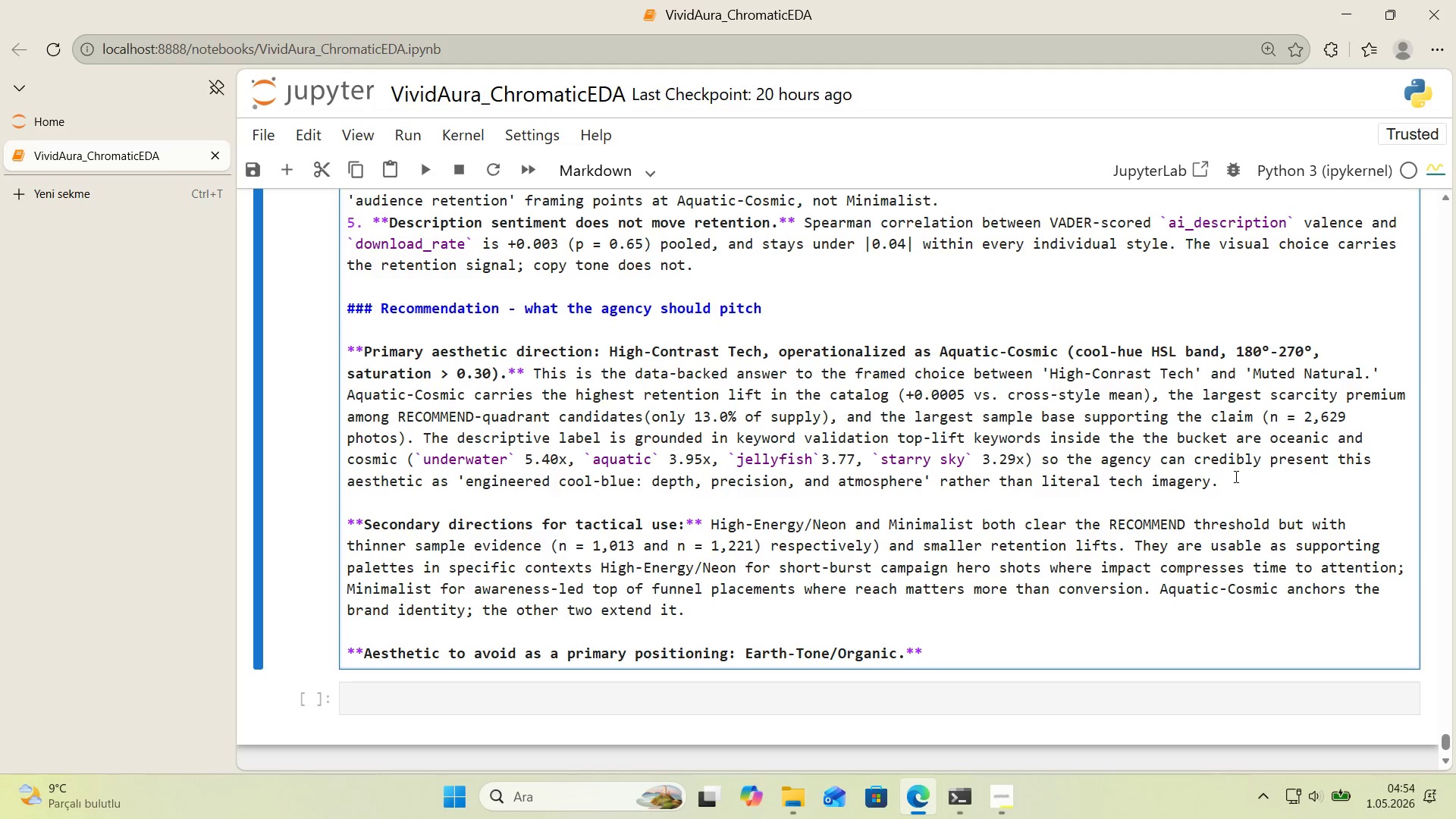 
wait(53.77)
 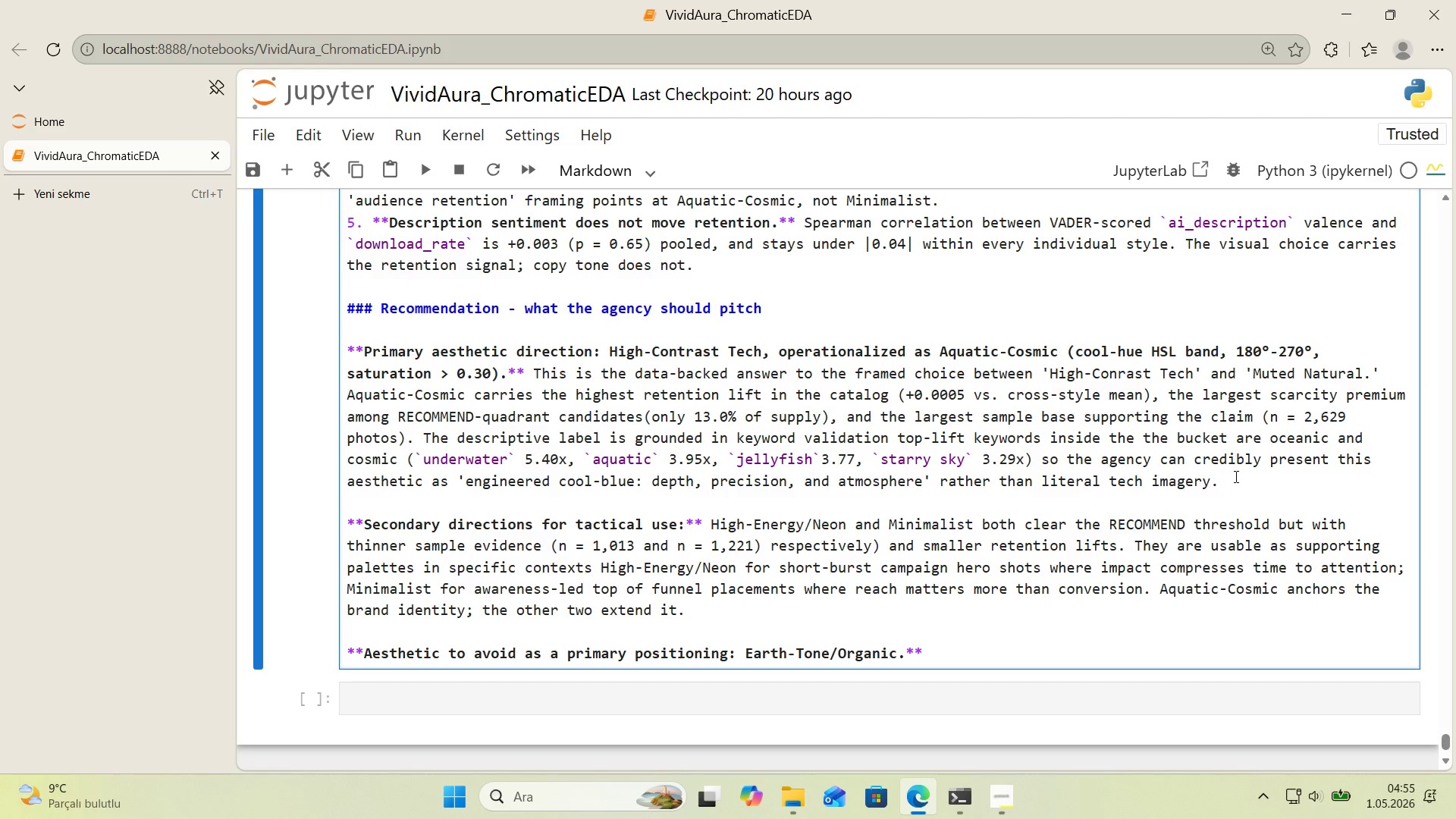 
key(Backspace)
 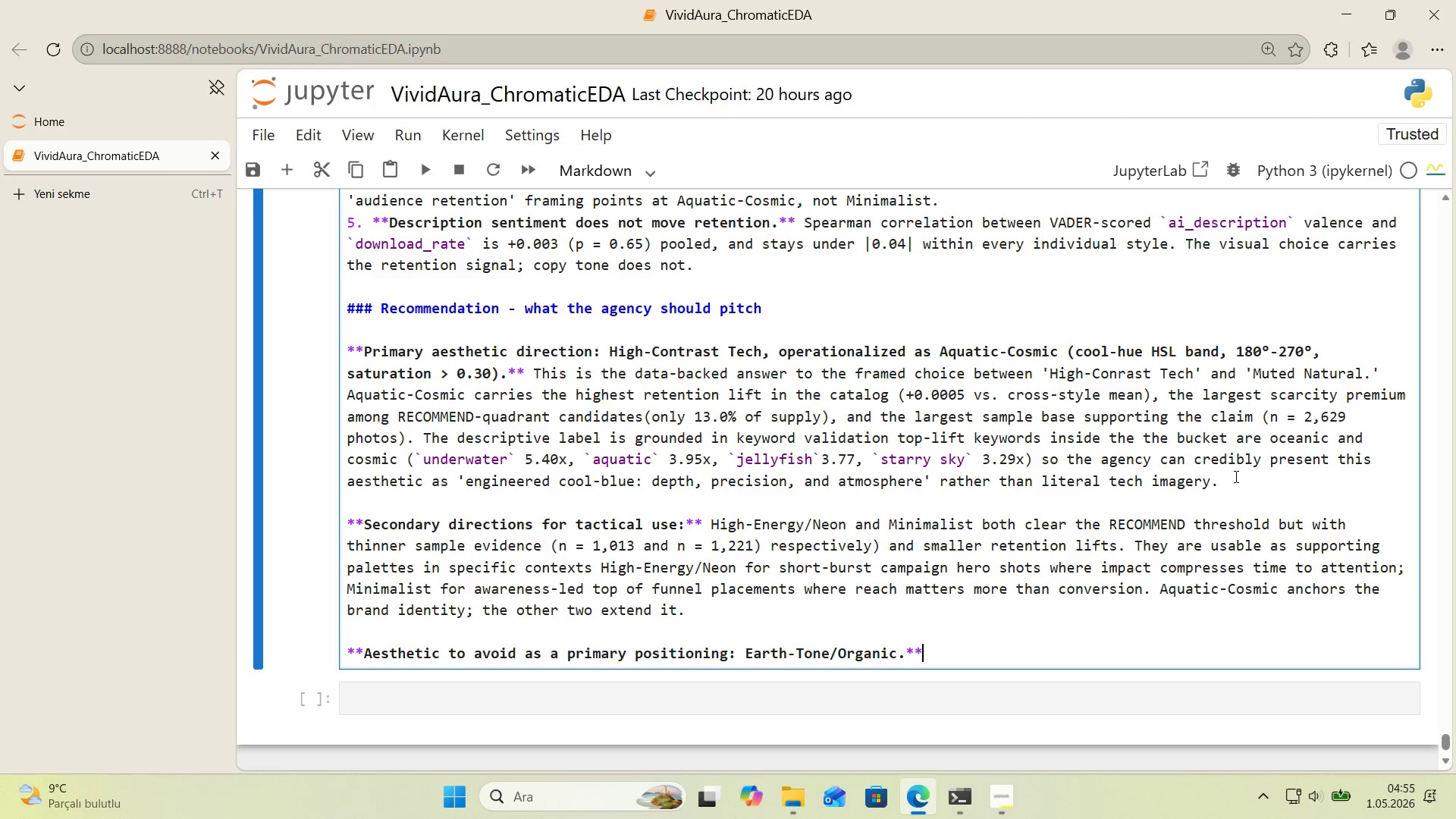 
key(Space)
 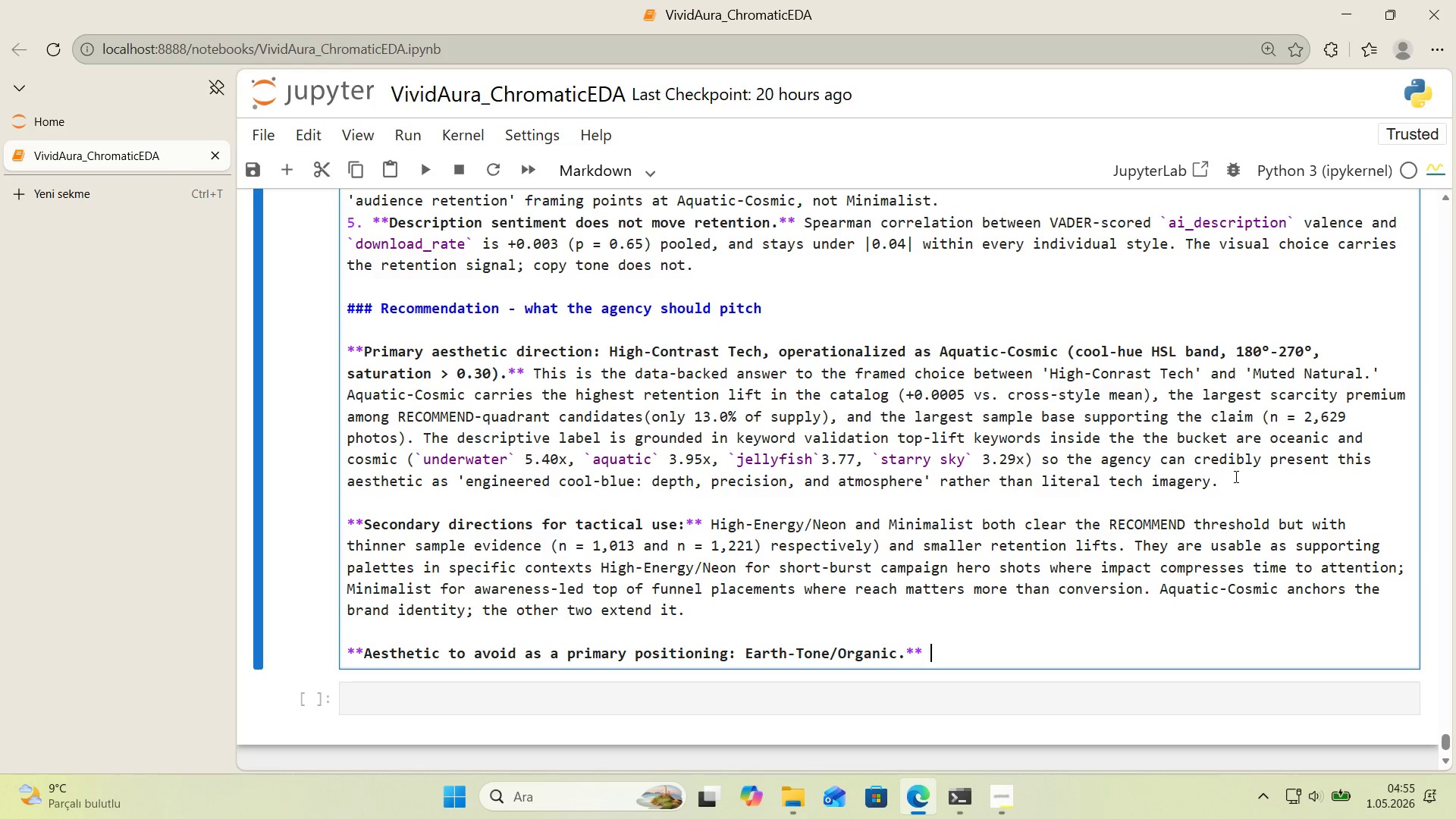 
key(Backspace)
type( The matr'x@s CRWOD)
key(Backspace)
key(Backspace)
key(Backspace)
type(OD)
key(Backspace)
type(WDED quadrant. The agency should reframe )
 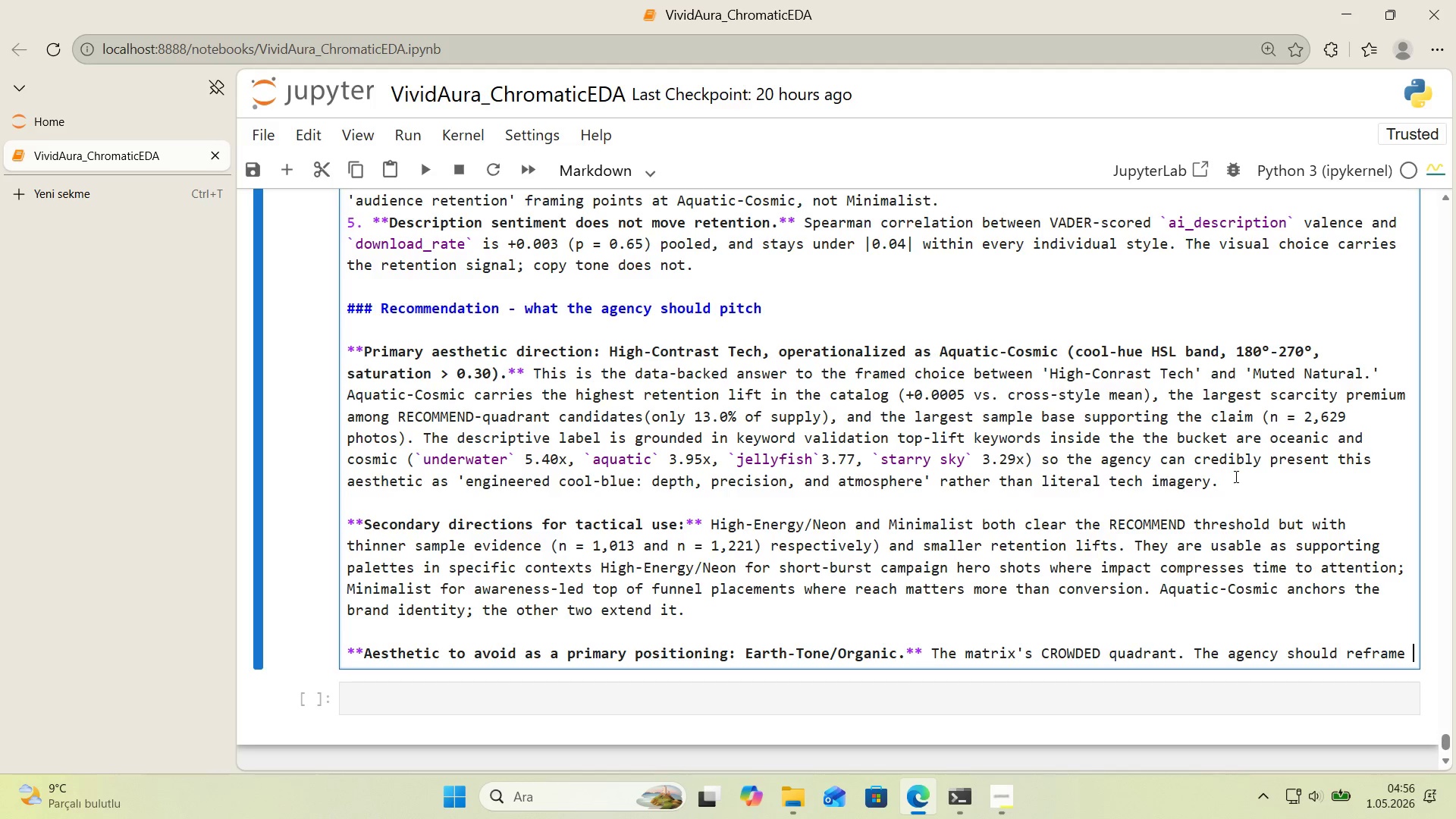 
wait(6.38)
 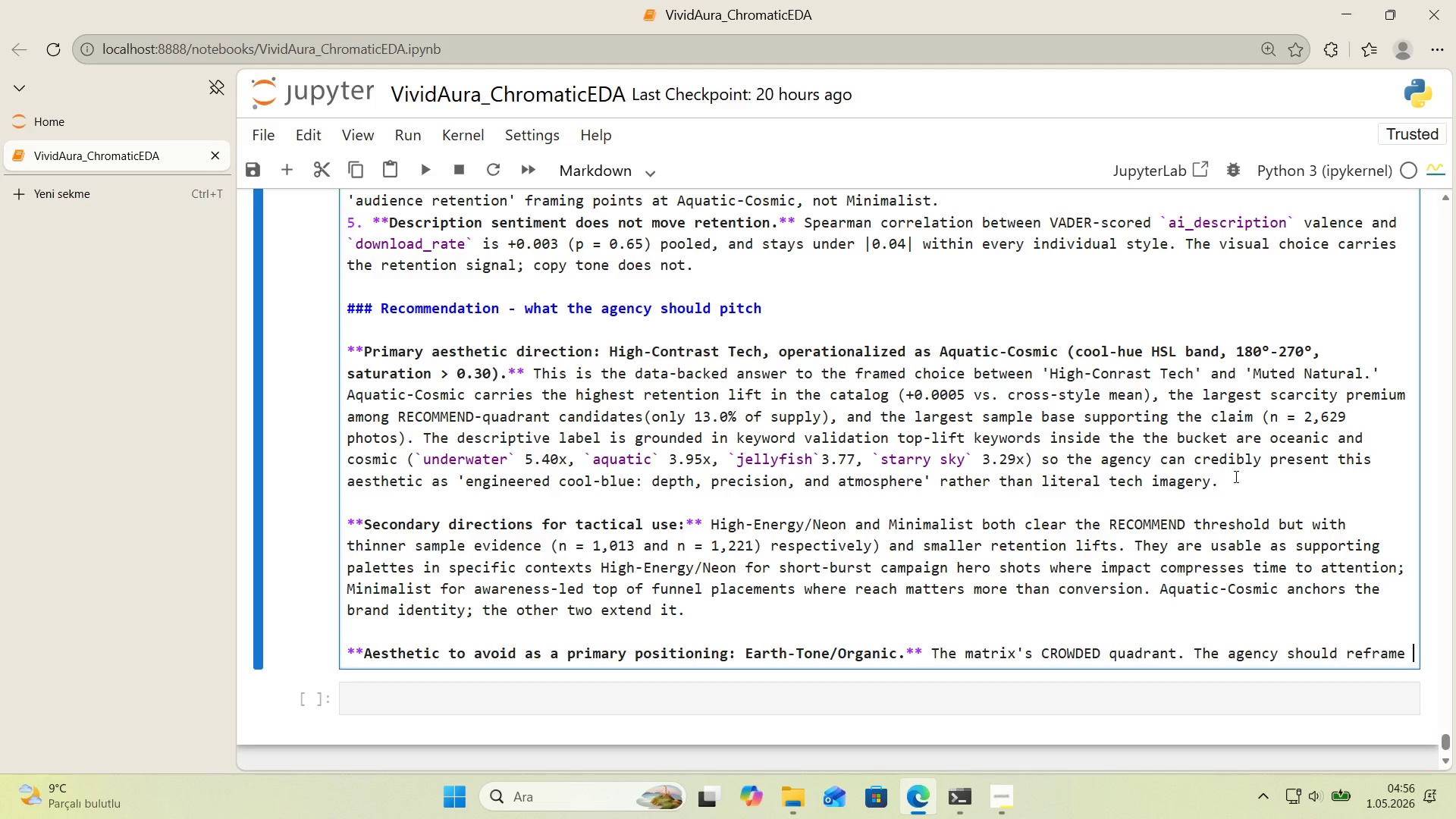 
type(the conv)
key(Backspace)
type(servat'on 'f the cl'ent arr'ves w'th an Earth-Tone preference> )
 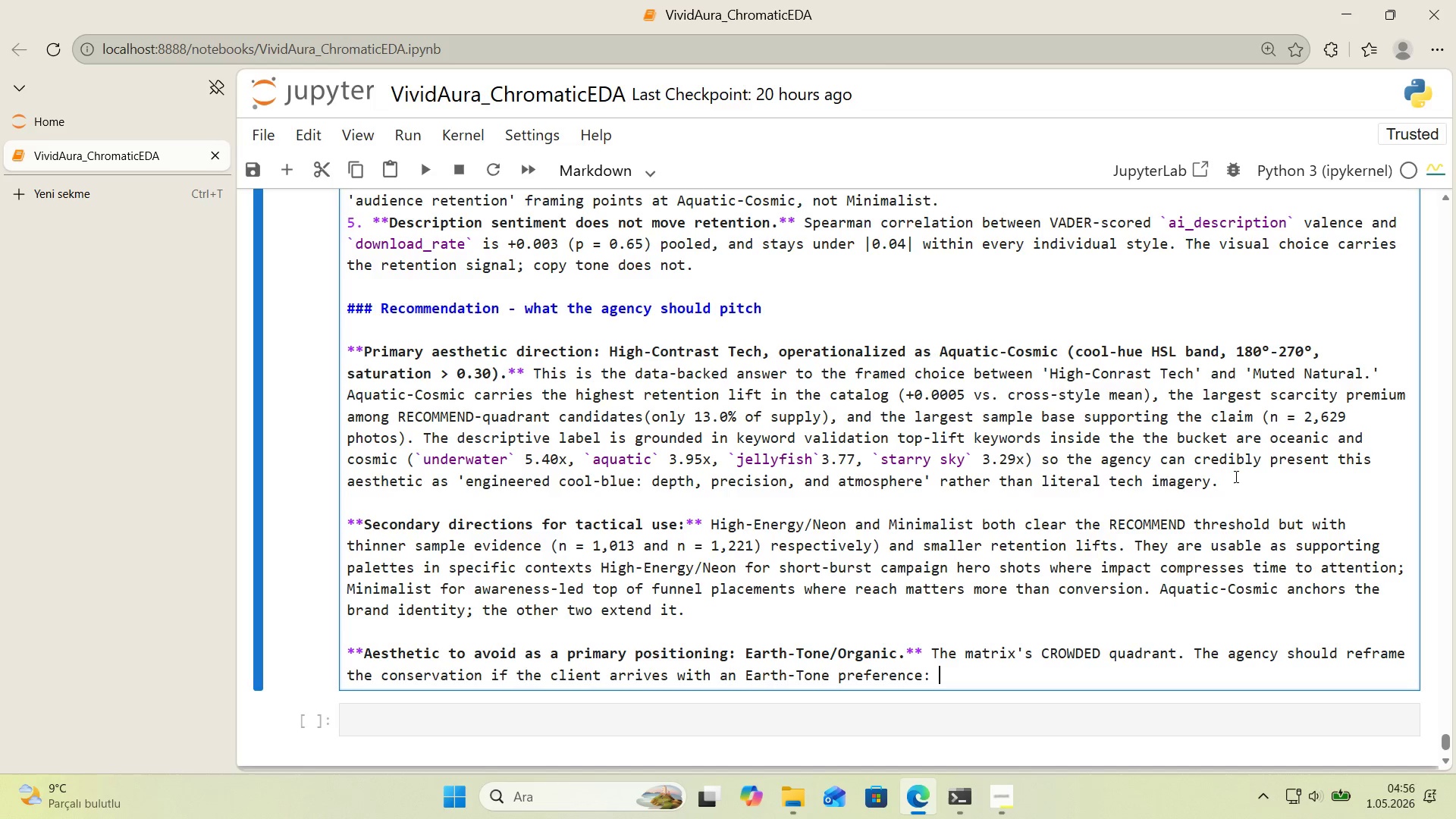 
type(the analys's offers them a measurabl)
key(Backspace)
type(ly better outcome w'th a contra)
 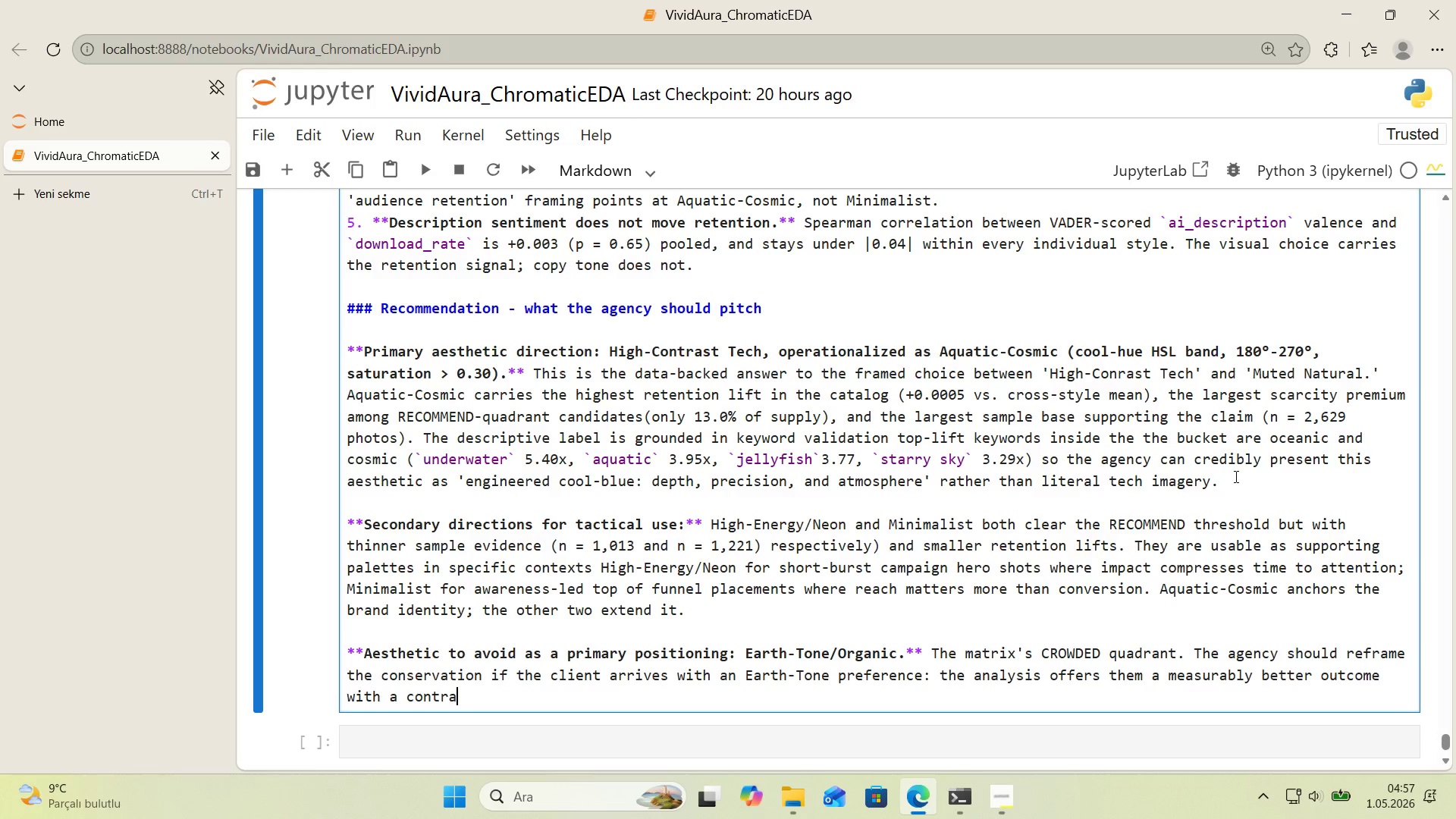 
type(r'an )
 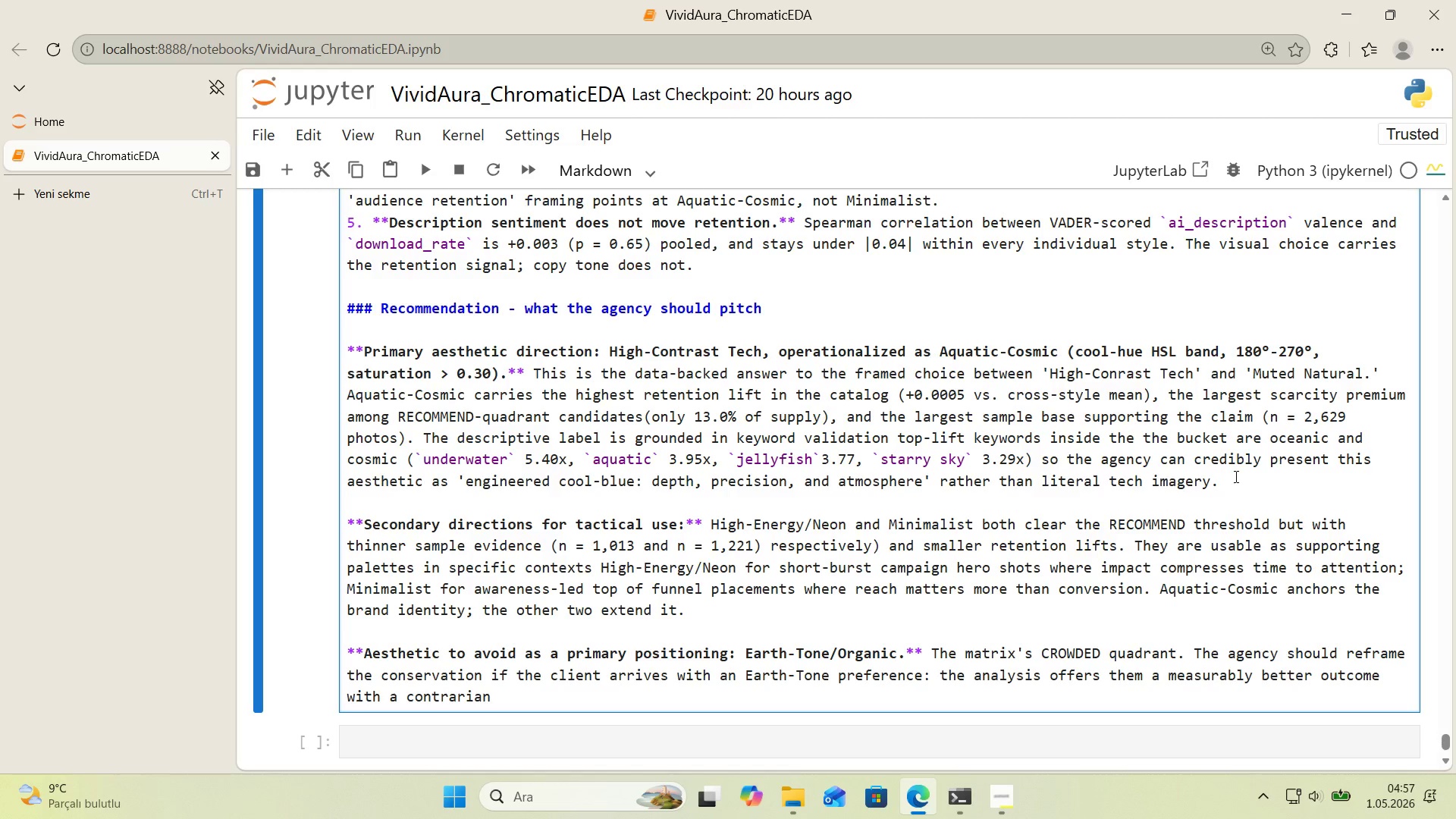 
wait(7.78)
 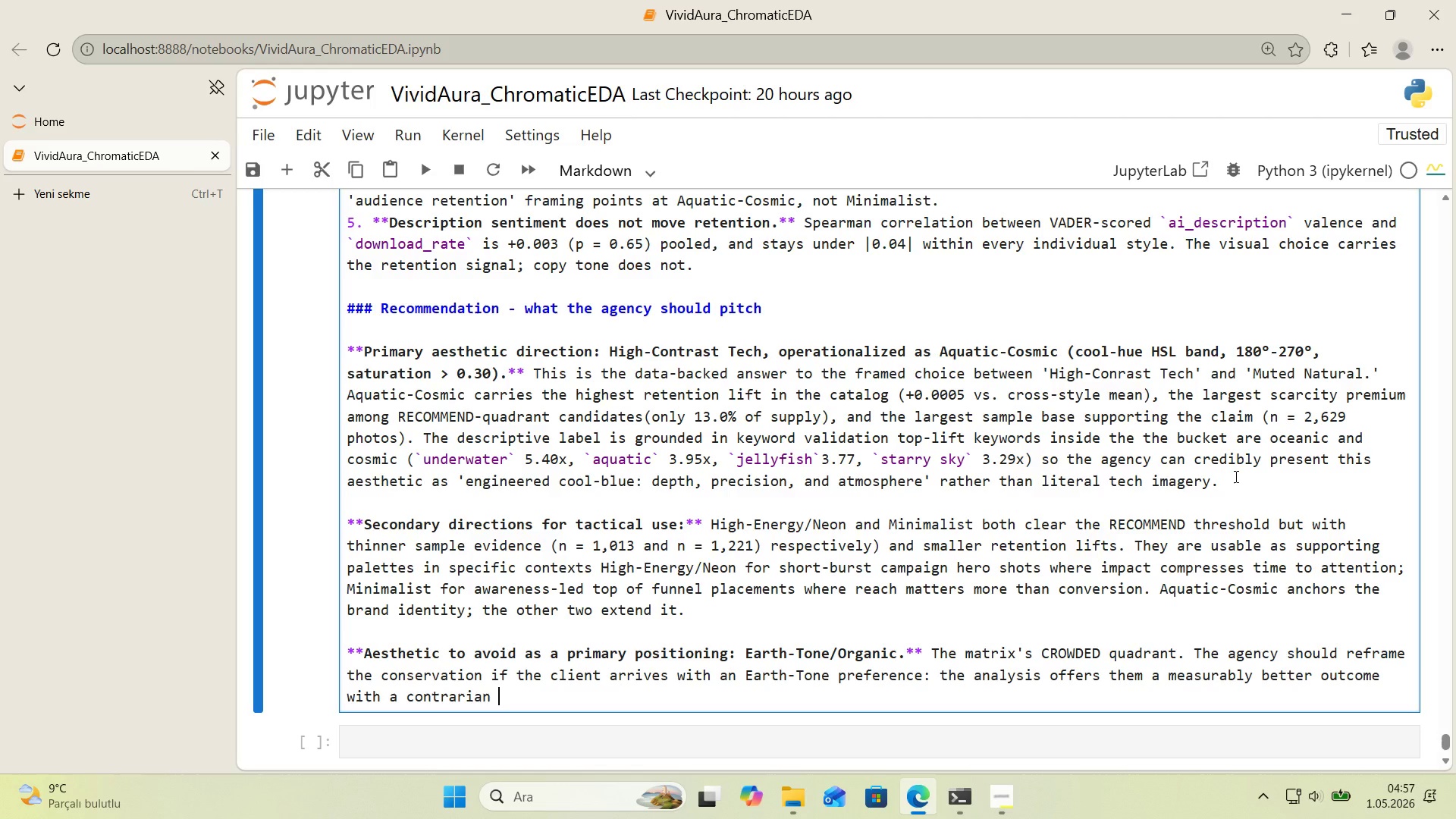 
type(v'sual stance.)
 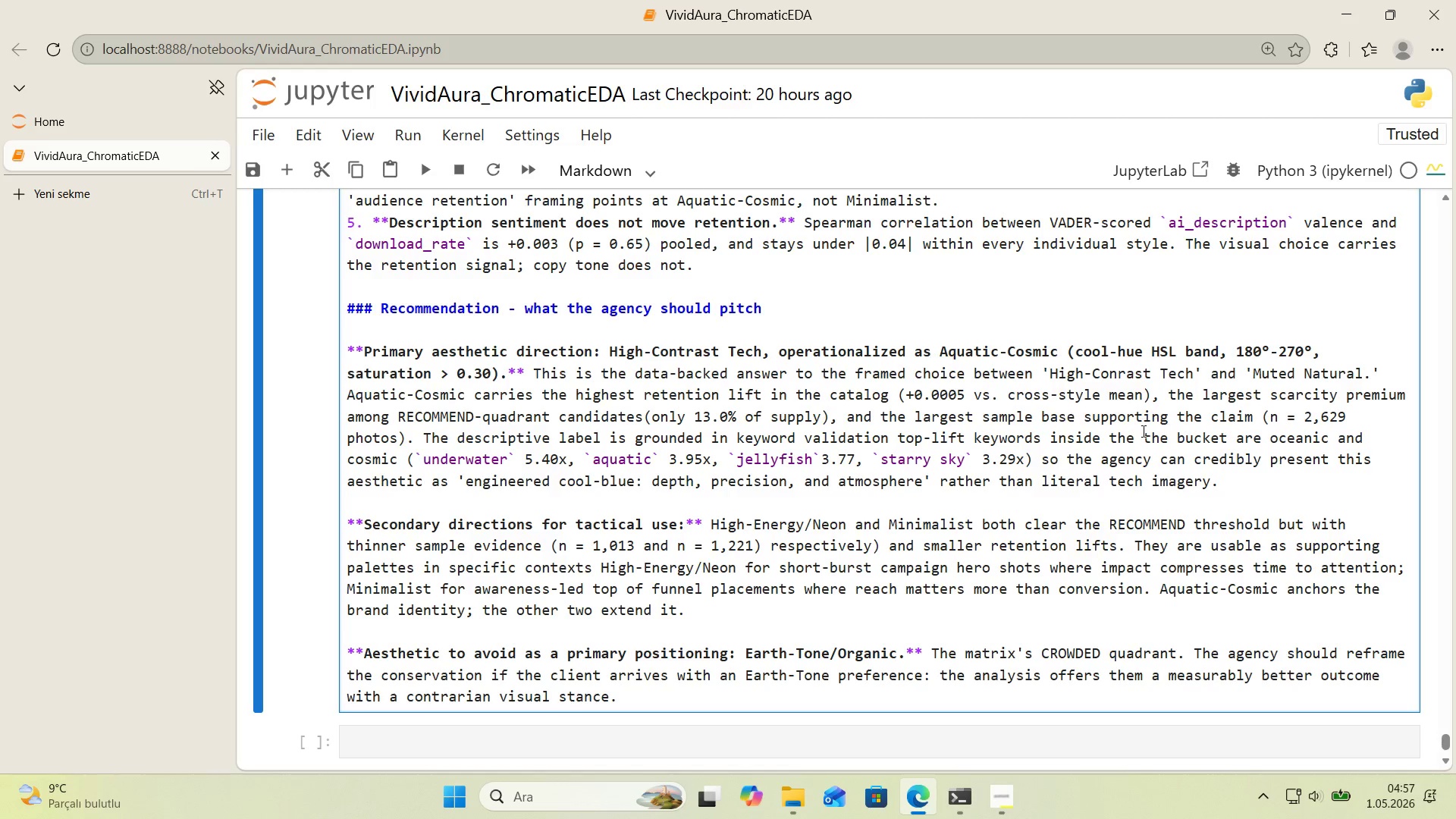 
scroll: coordinate [1087, 443], scroll_direction: down, amount: 1.0
 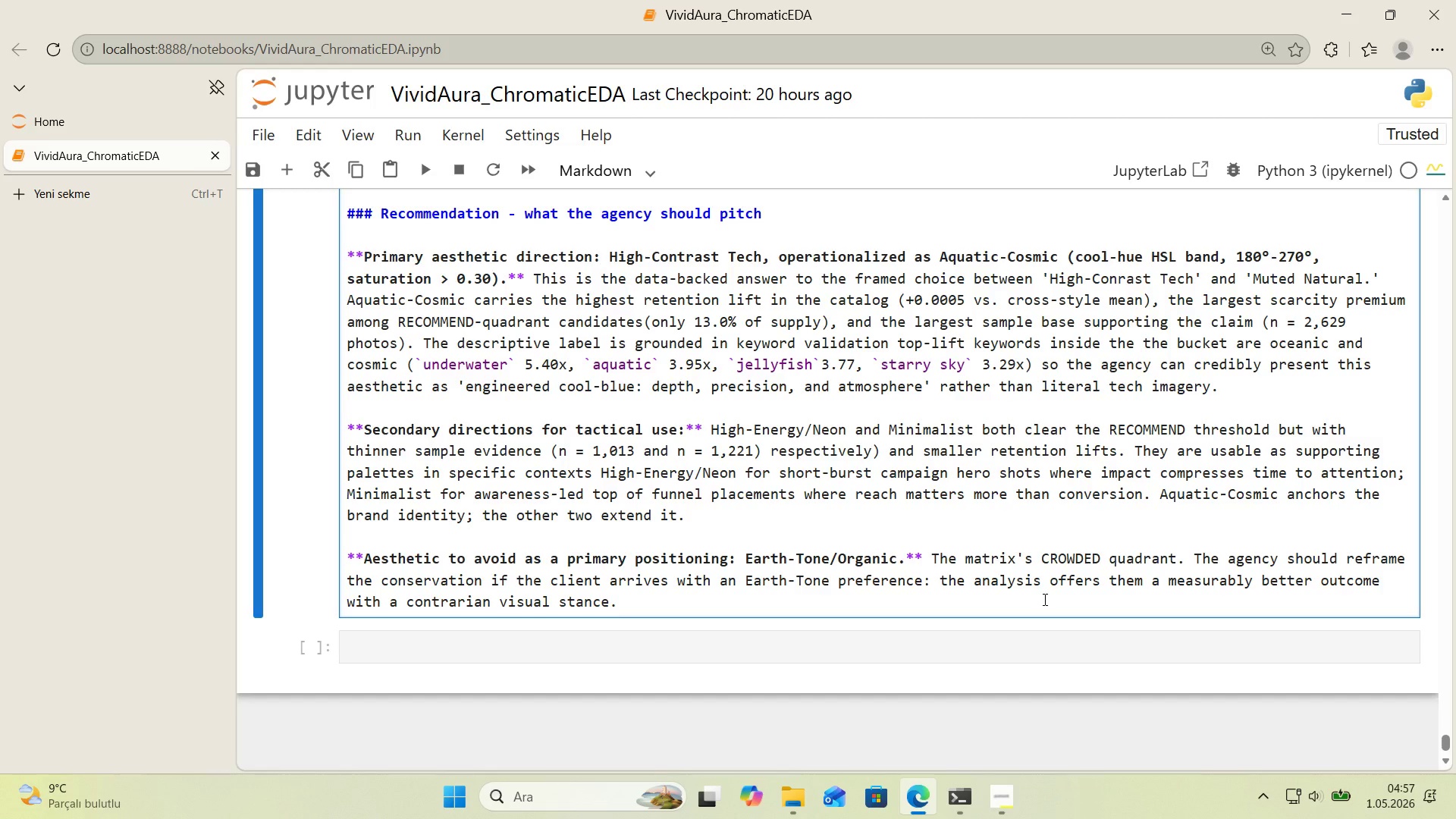 
key(Enter)
 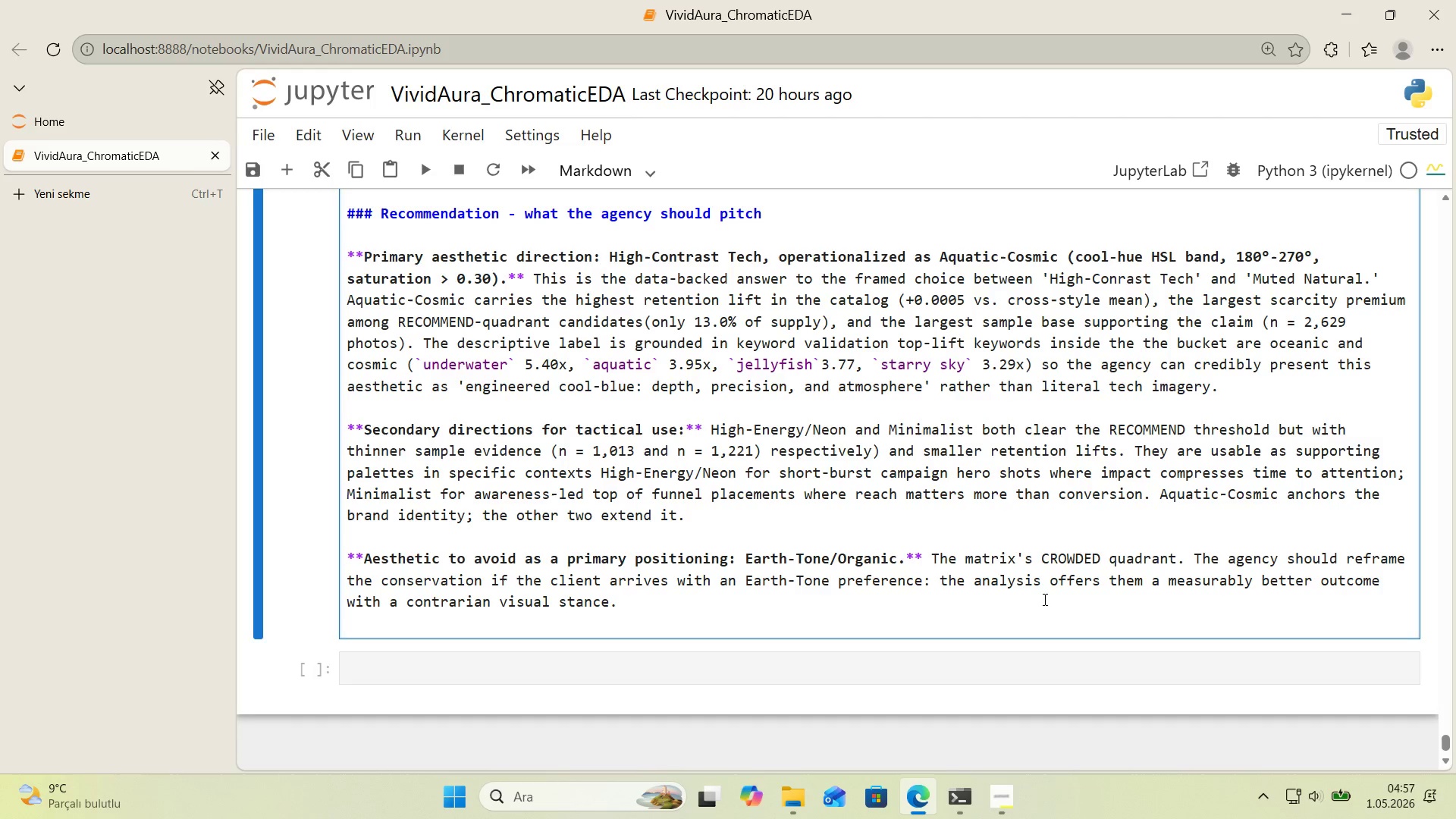 
key(Enter)
 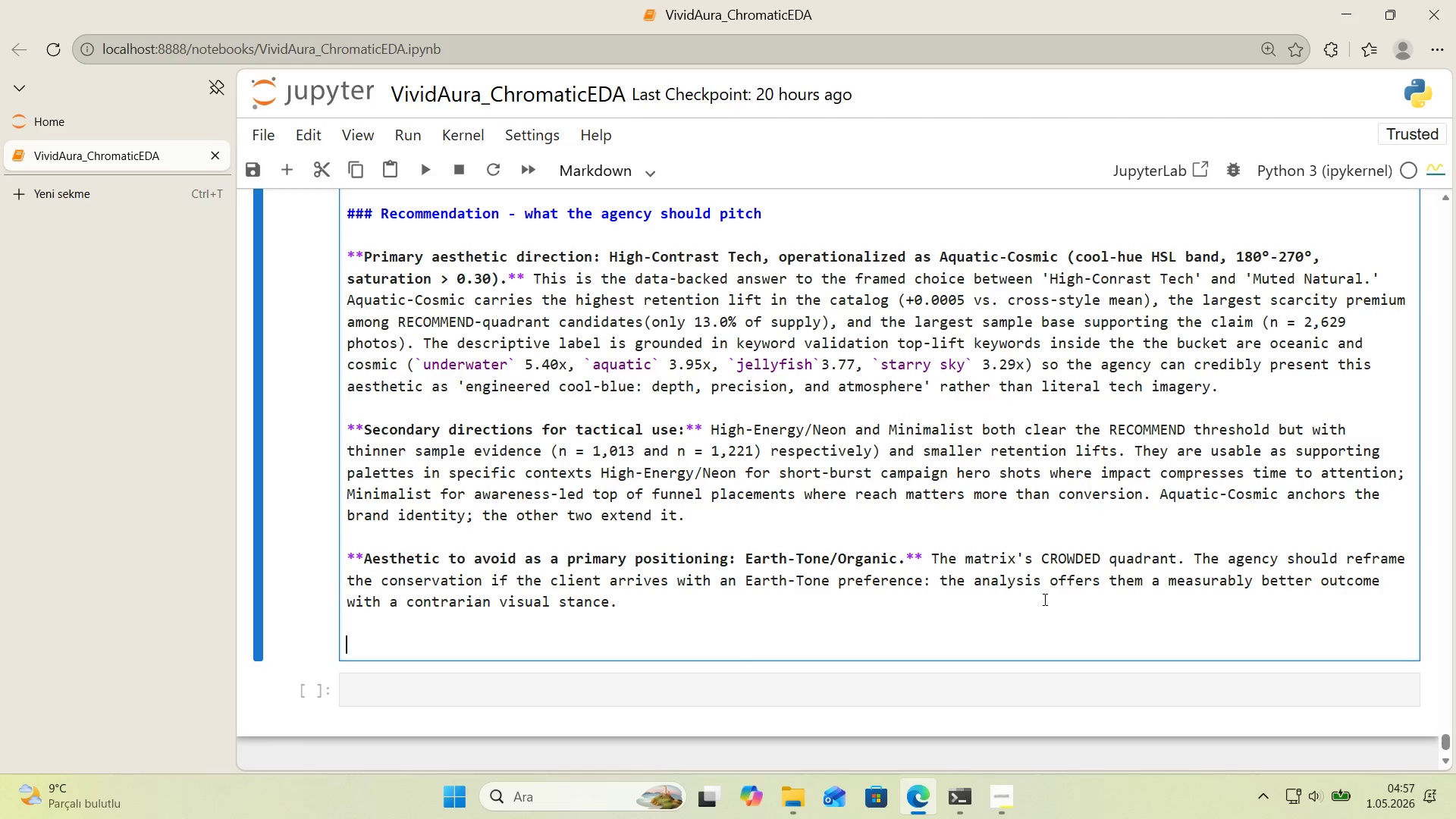 
type(**Produc')
key(Backspace)
type(t'on-stage levers)
 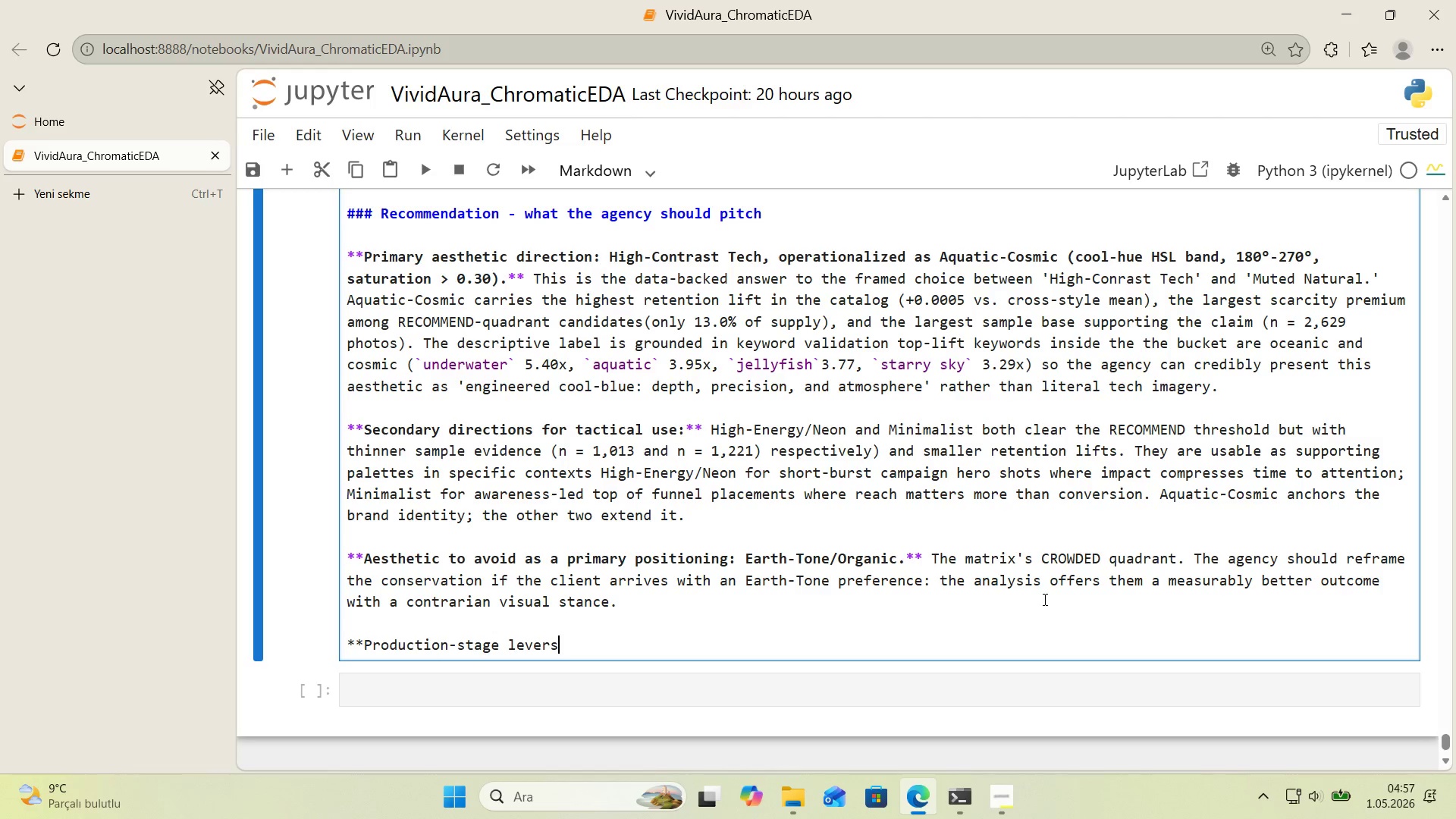 
wait(33.8)
 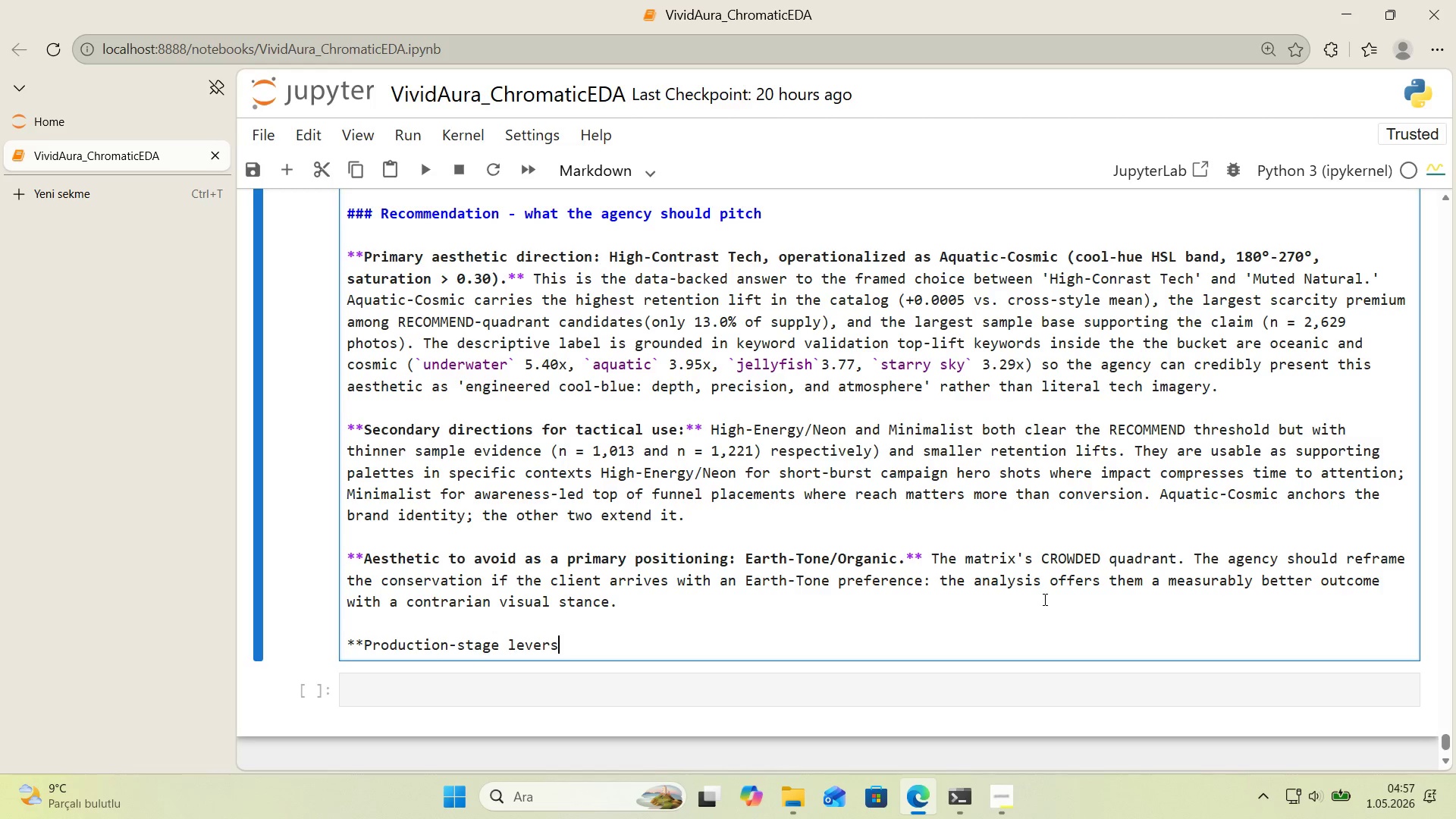 
type( the creat've team controls>**)
 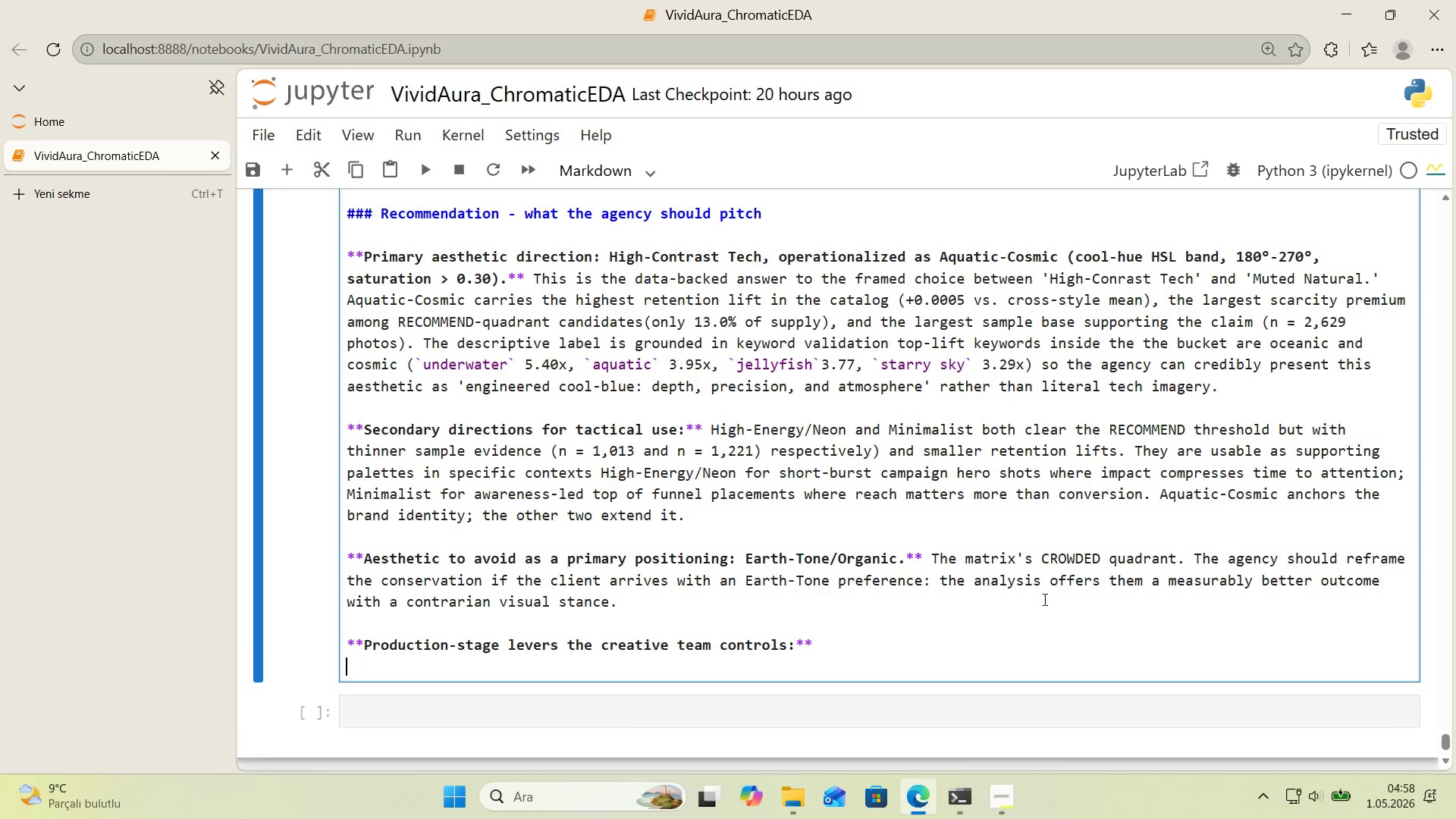 
key(Enter)
 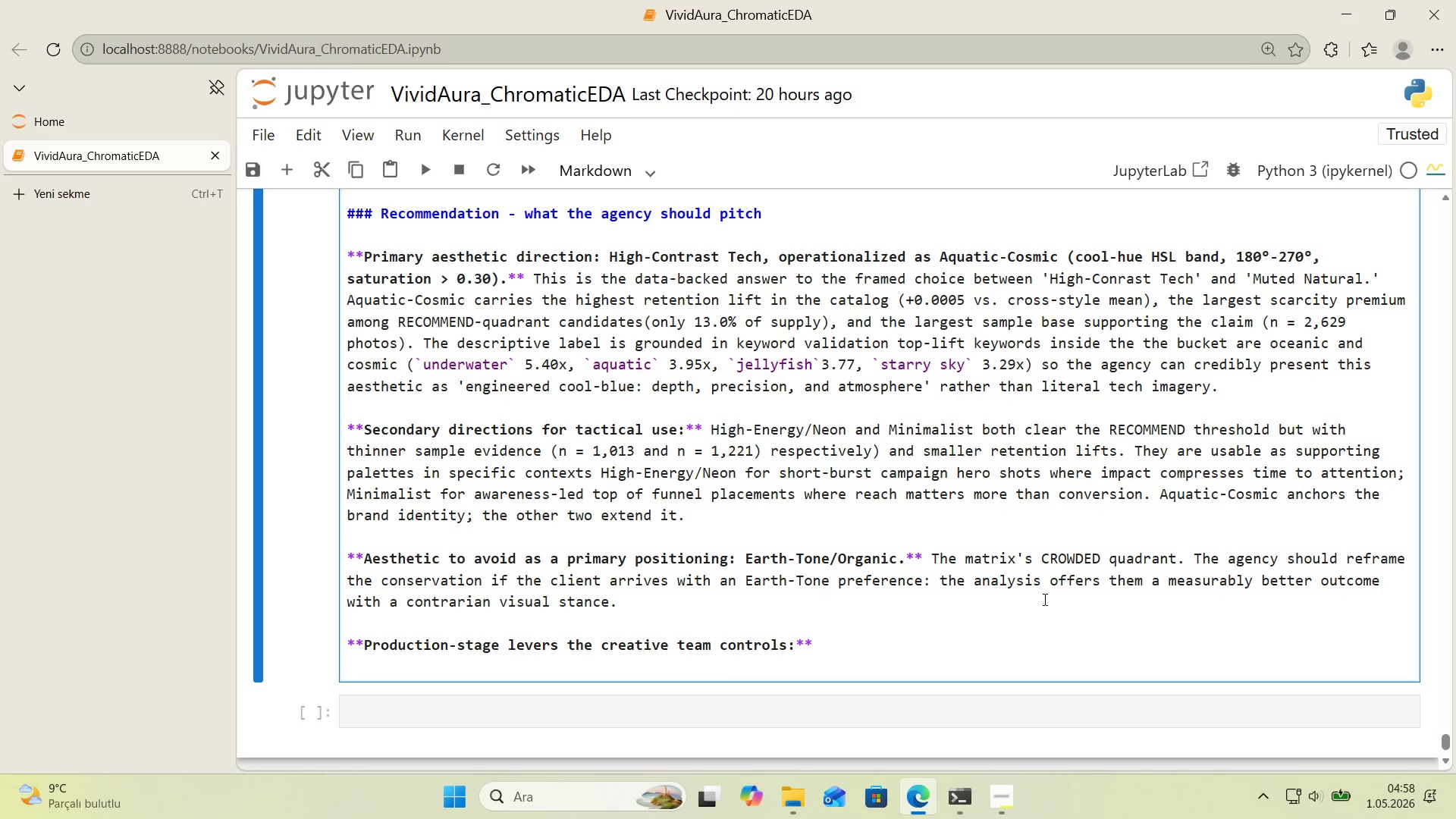 
key(Enter)
 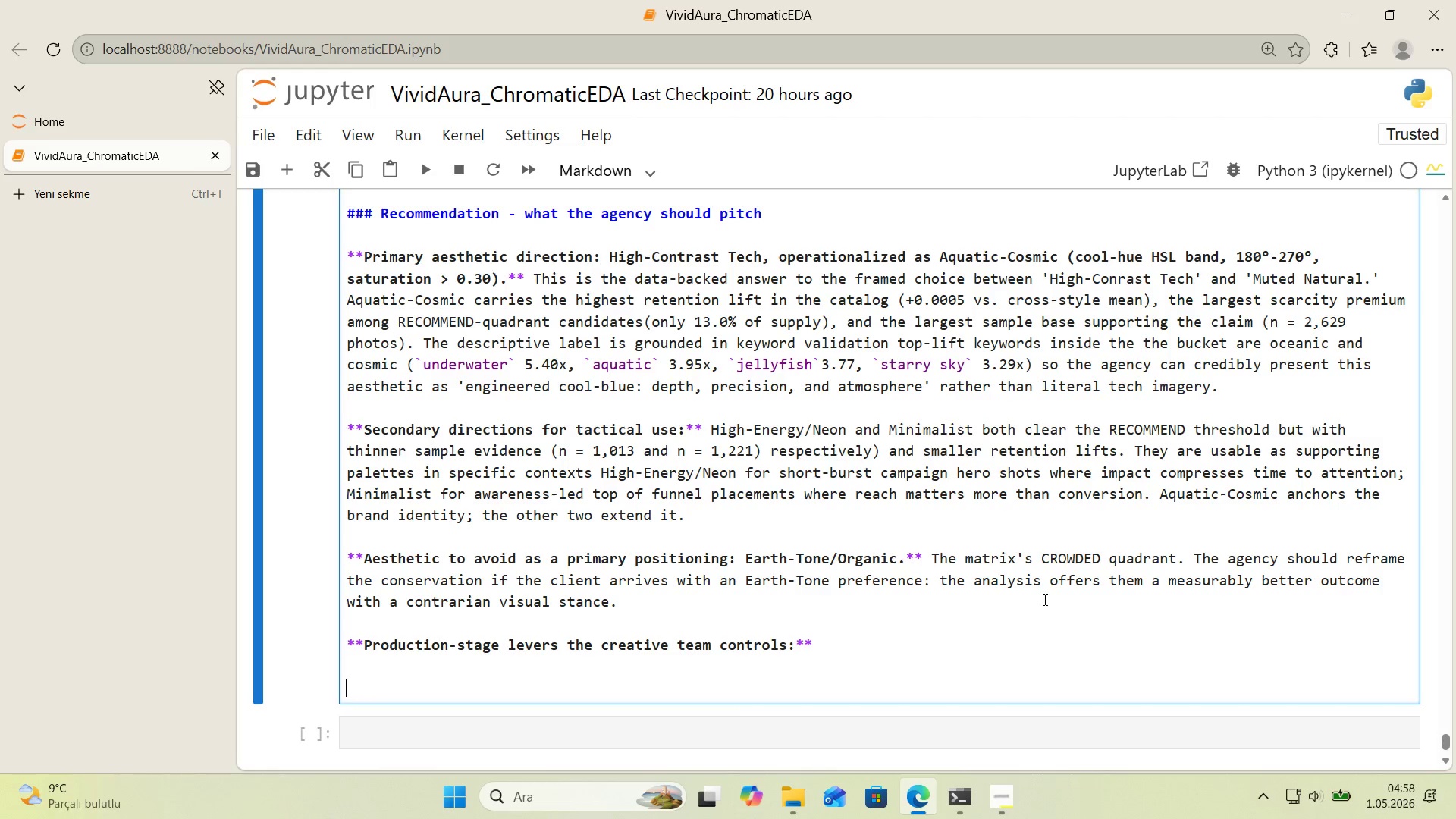 
key(NumpadSubtract)
 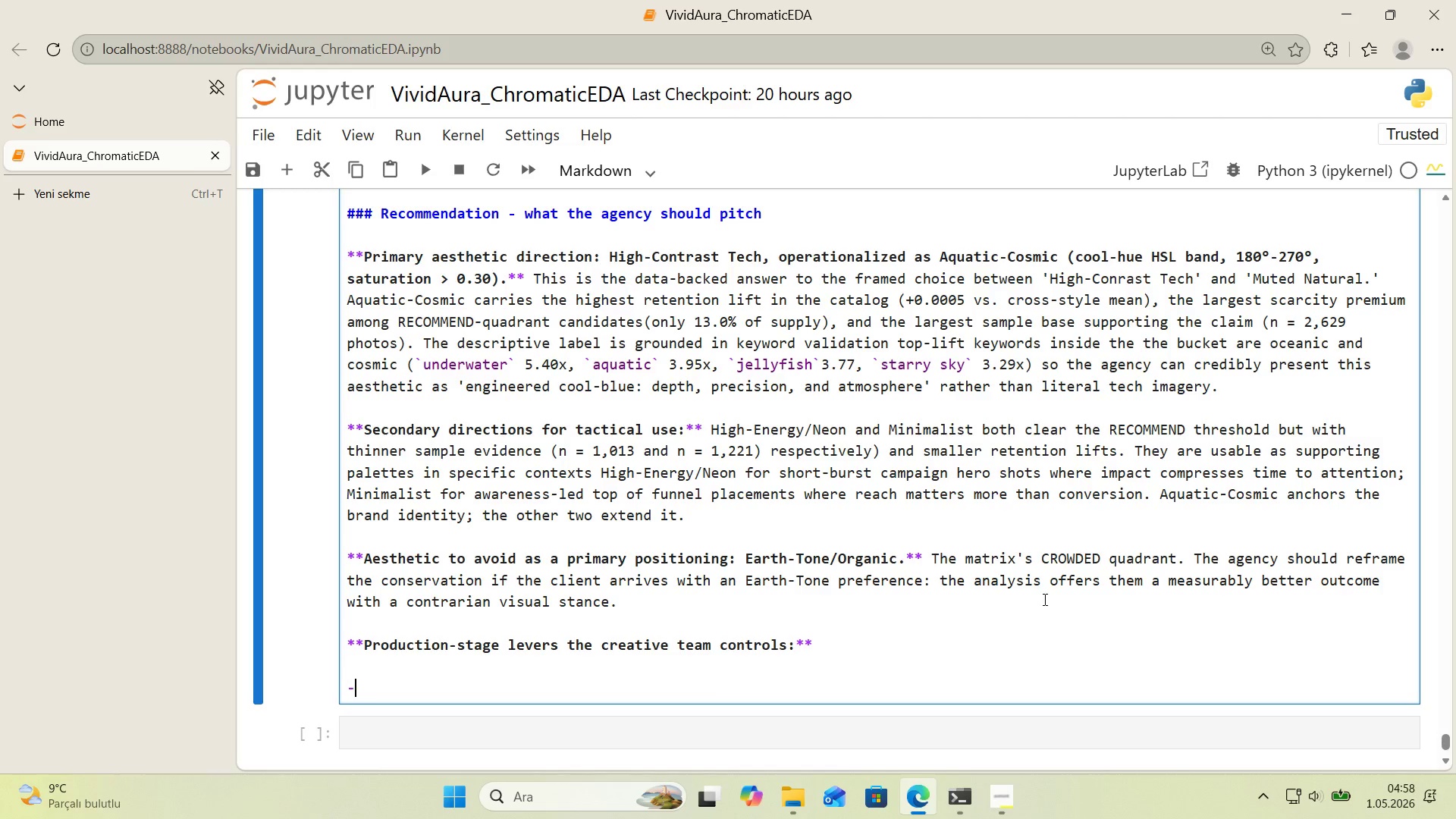 
key(CapsLock)
 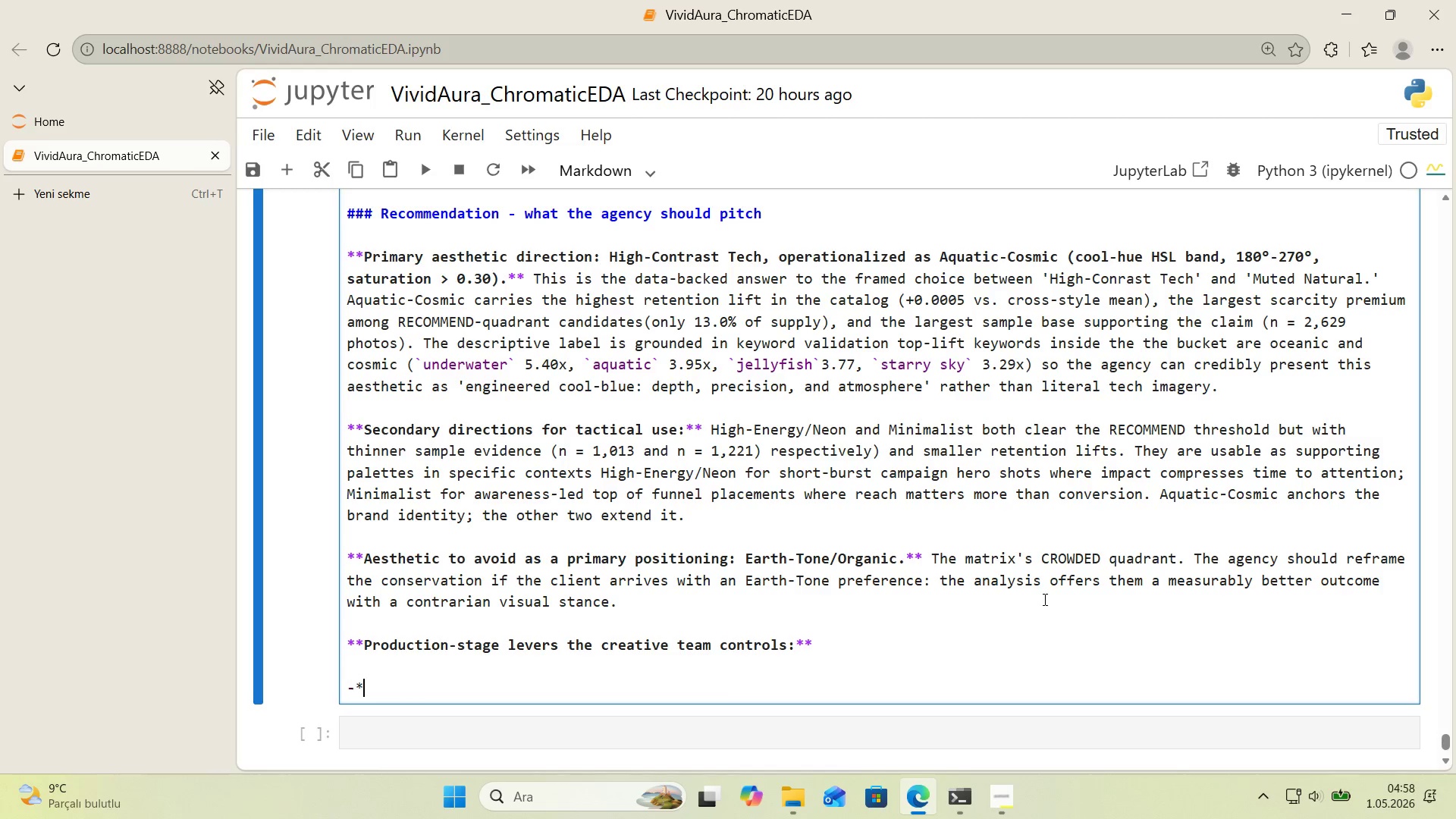 
key(NumpadMultiply)
 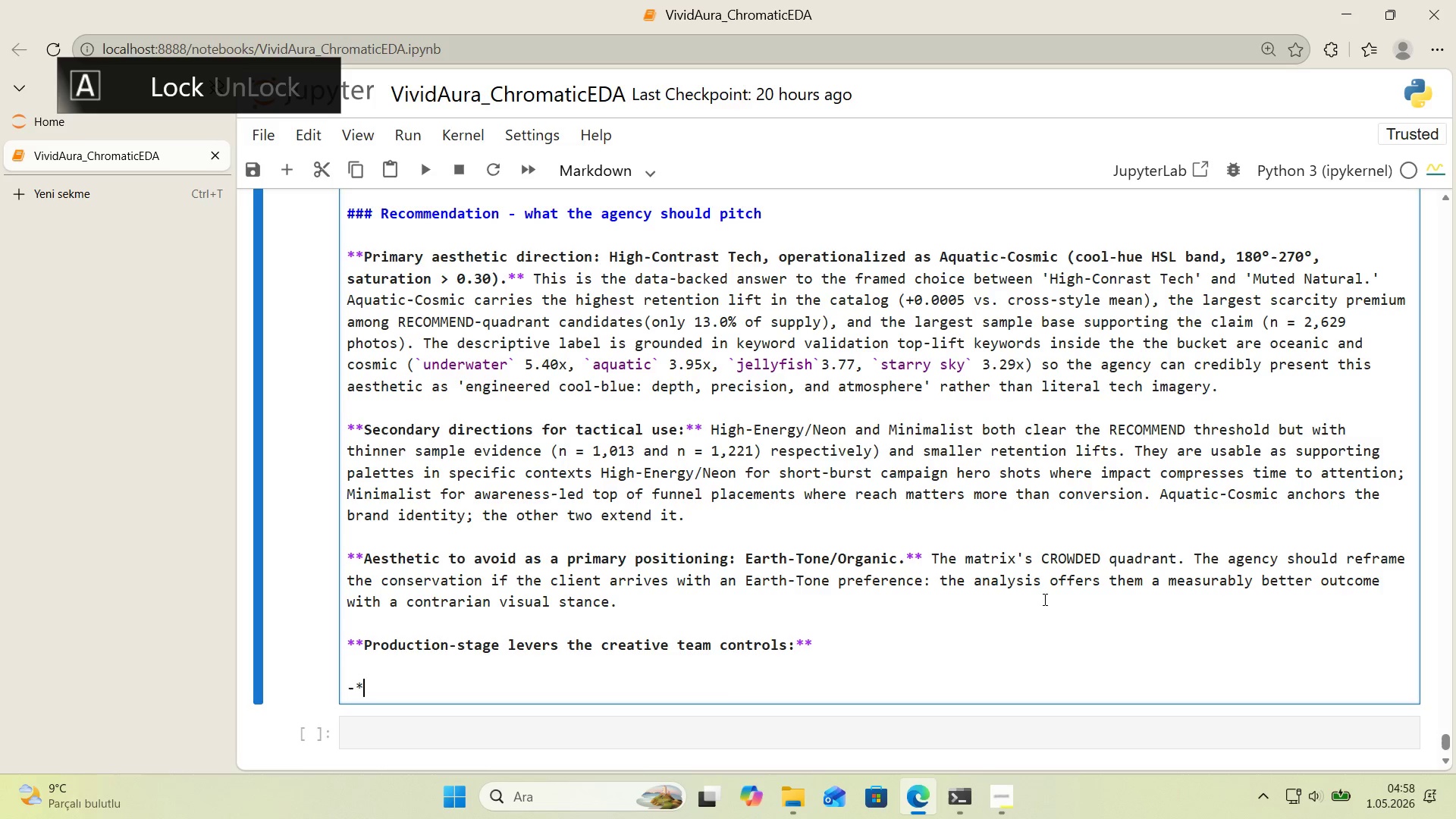 
key(NumpadMultiply)
 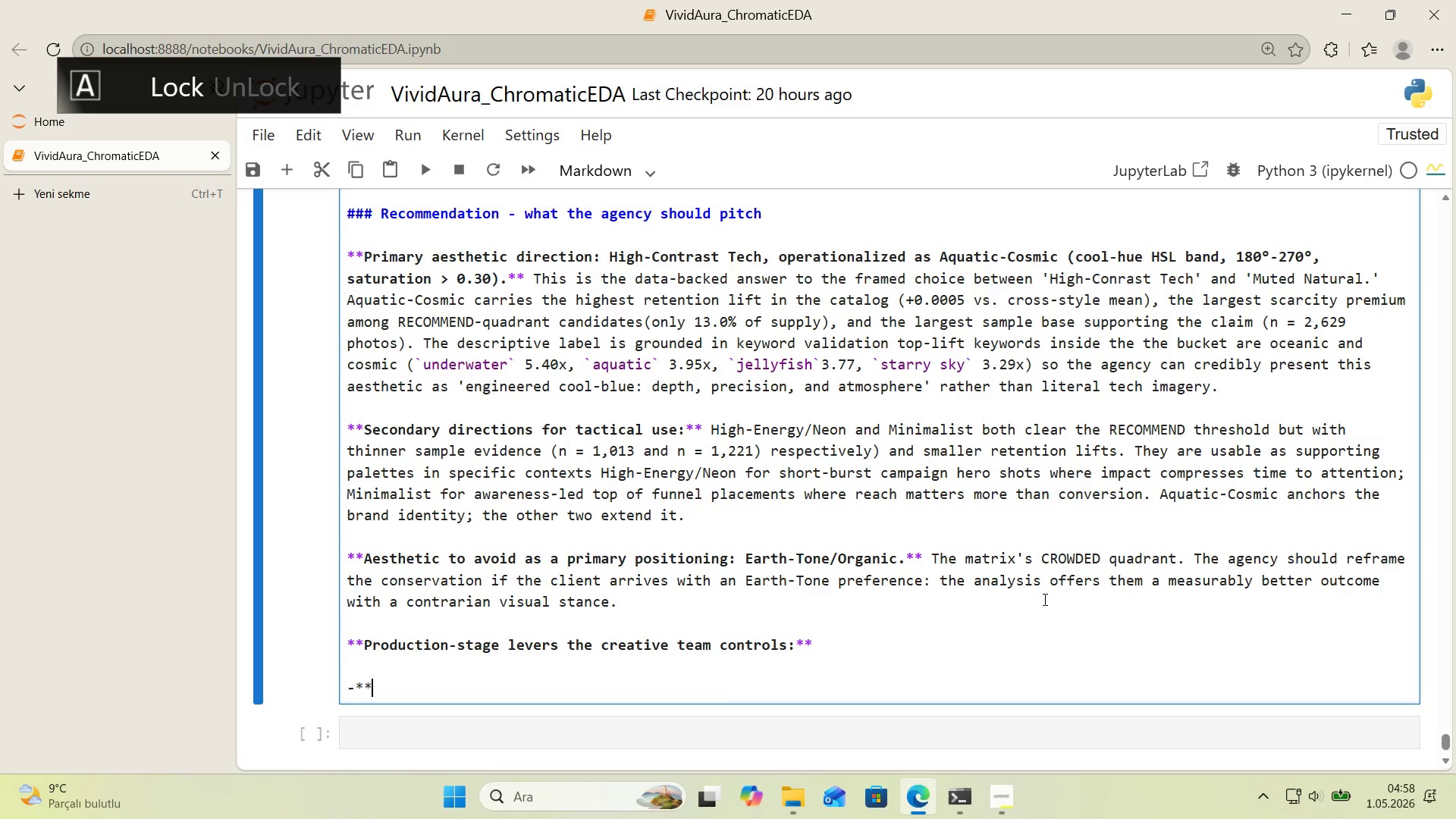 
key(ArrowLeft)
 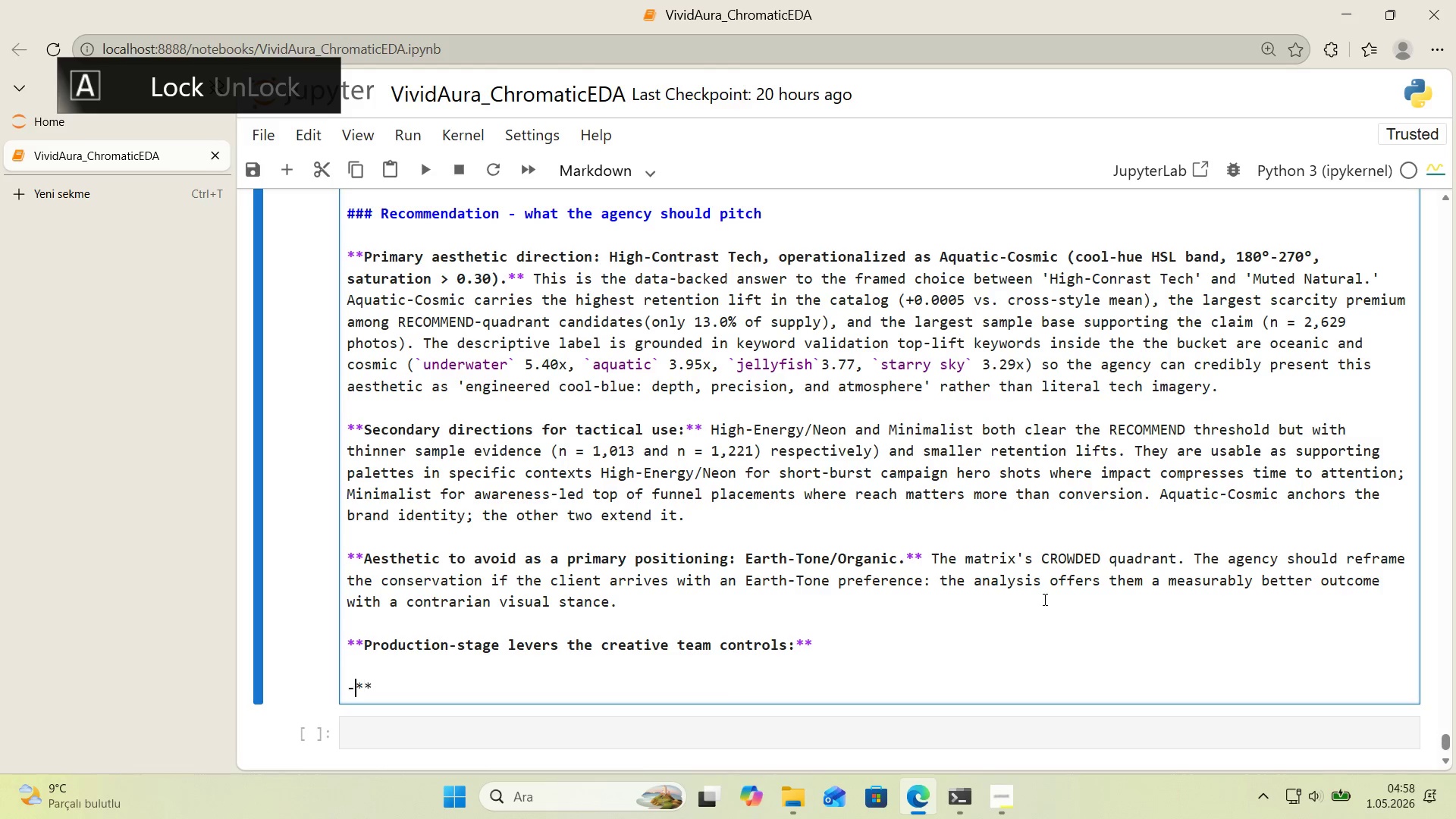 
key(ArrowLeft)
 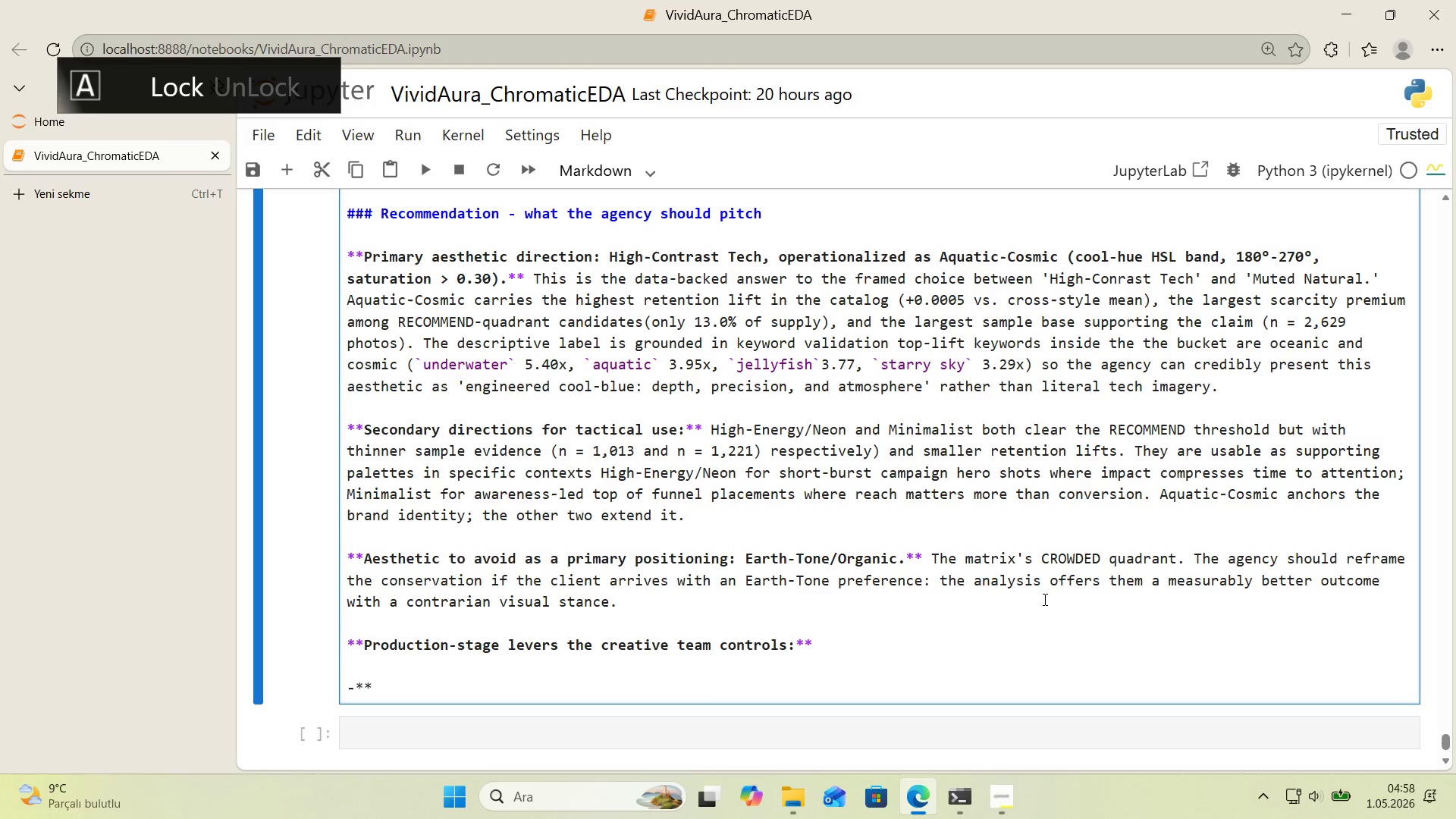 
key(Space)
 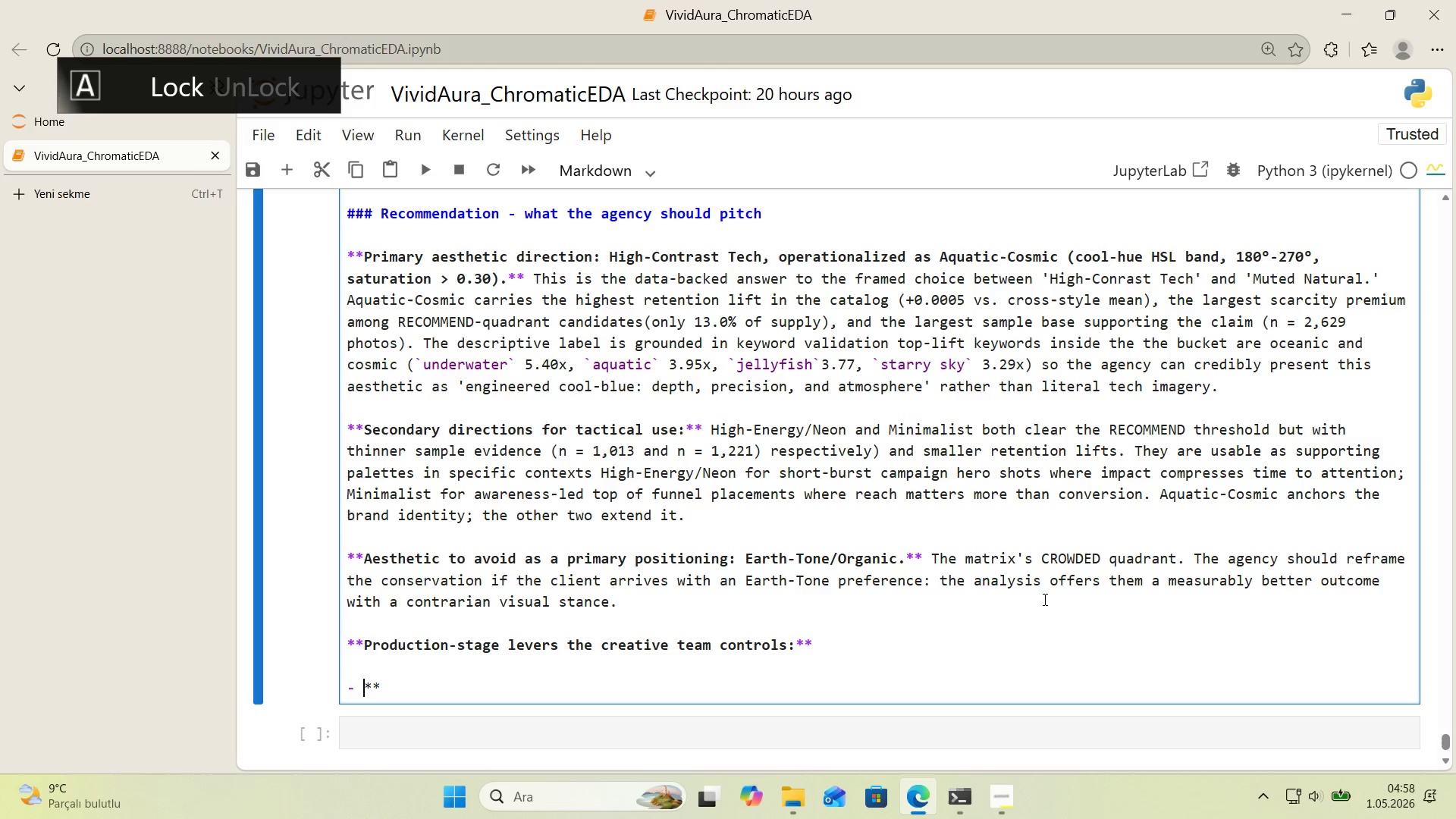 
key(ArrowRight)
 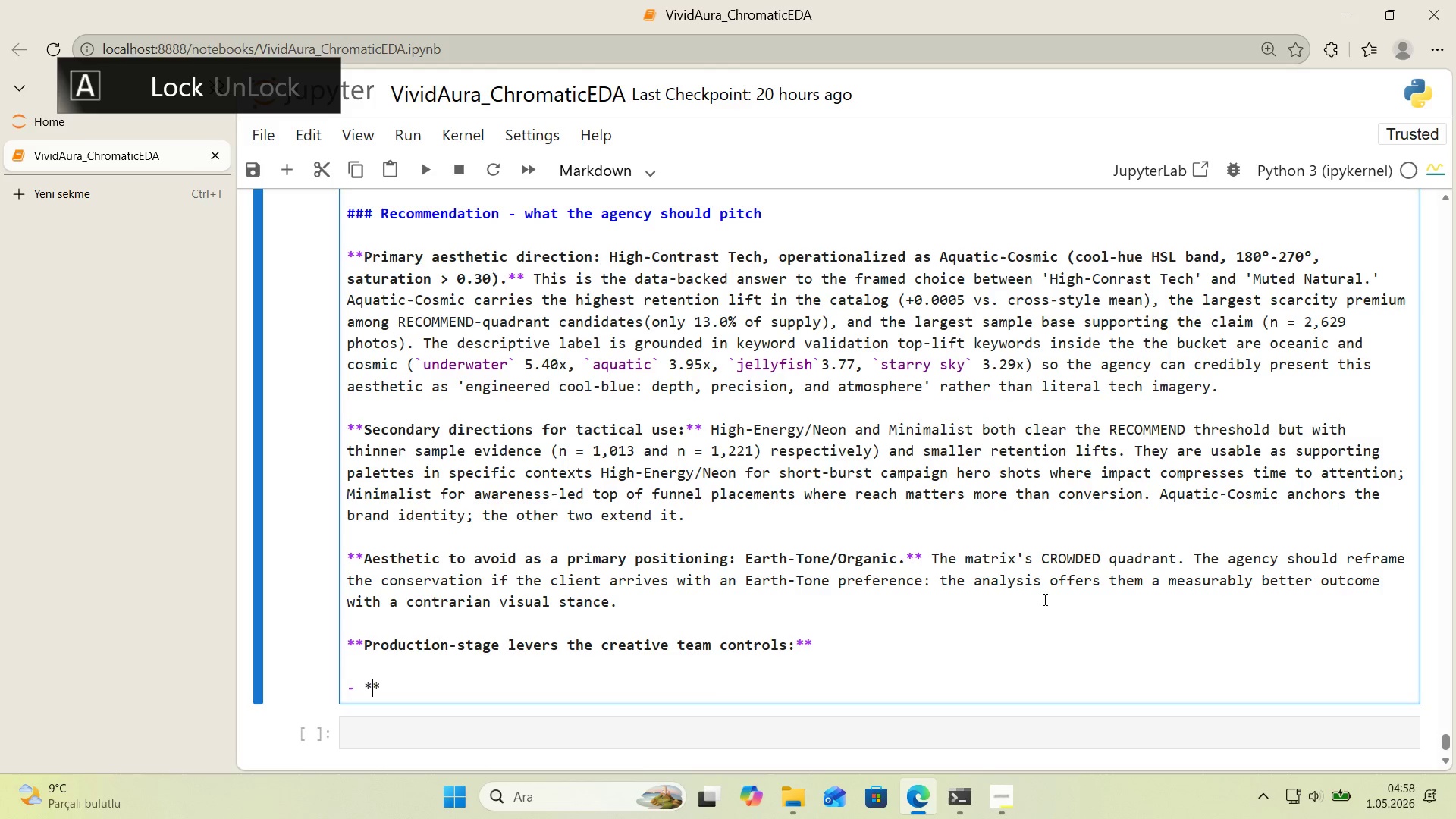 
key(ArrowRight)
 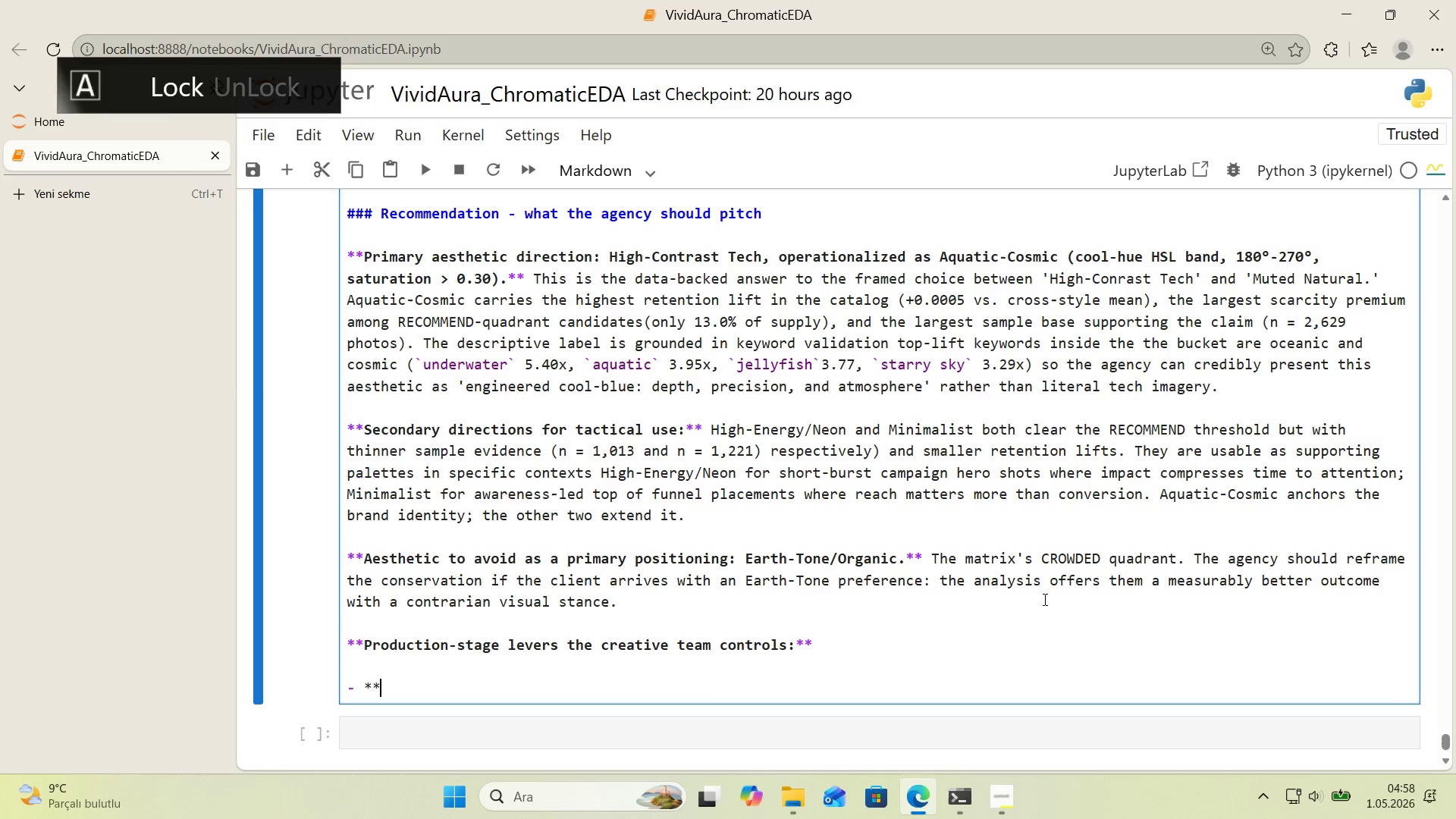 
type(sA)
key(Backspace)
key(Backspace)
type(Saturat'on floor.** SHAP places )
 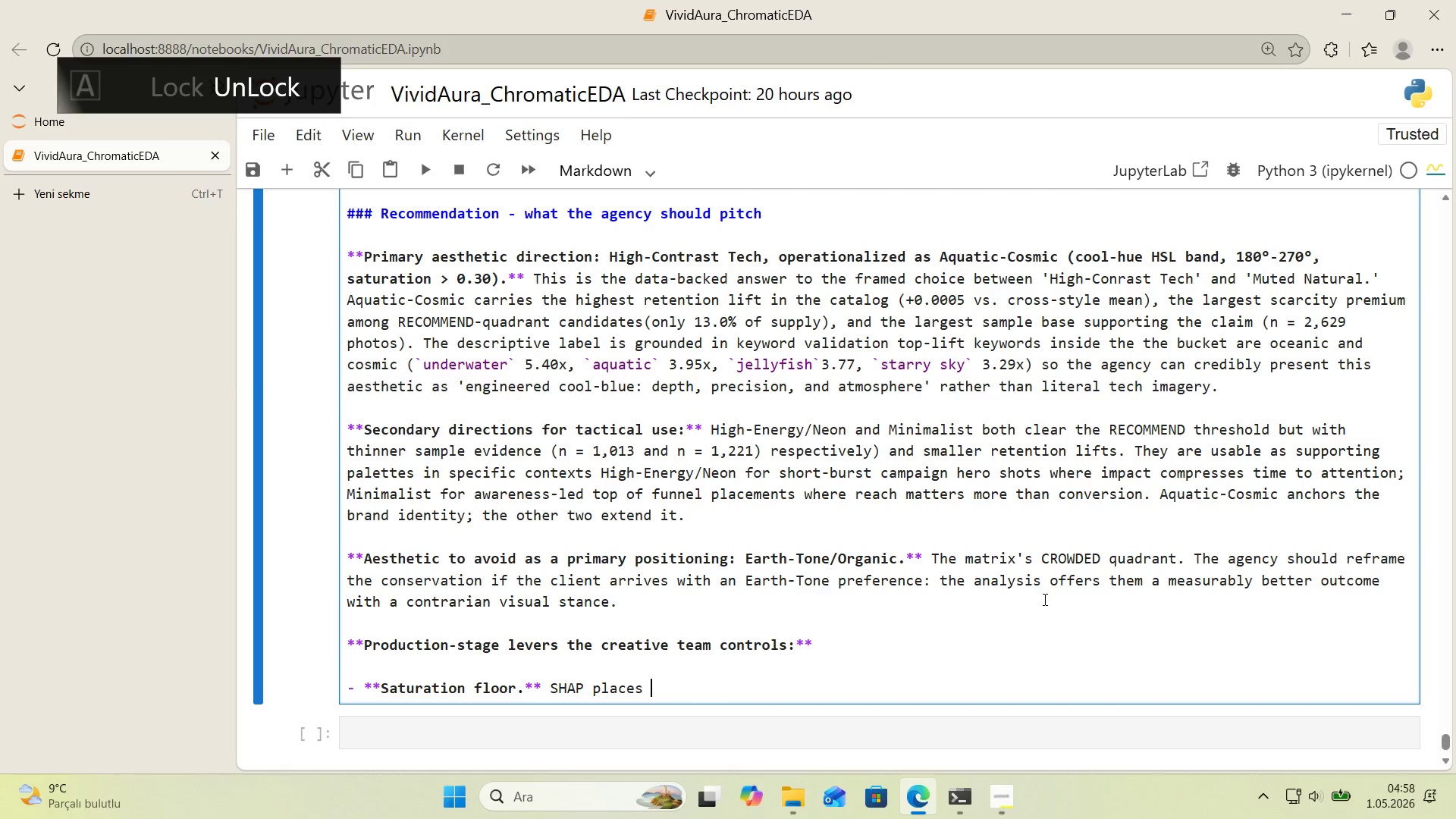 
key(Alt+Control+Comma)
 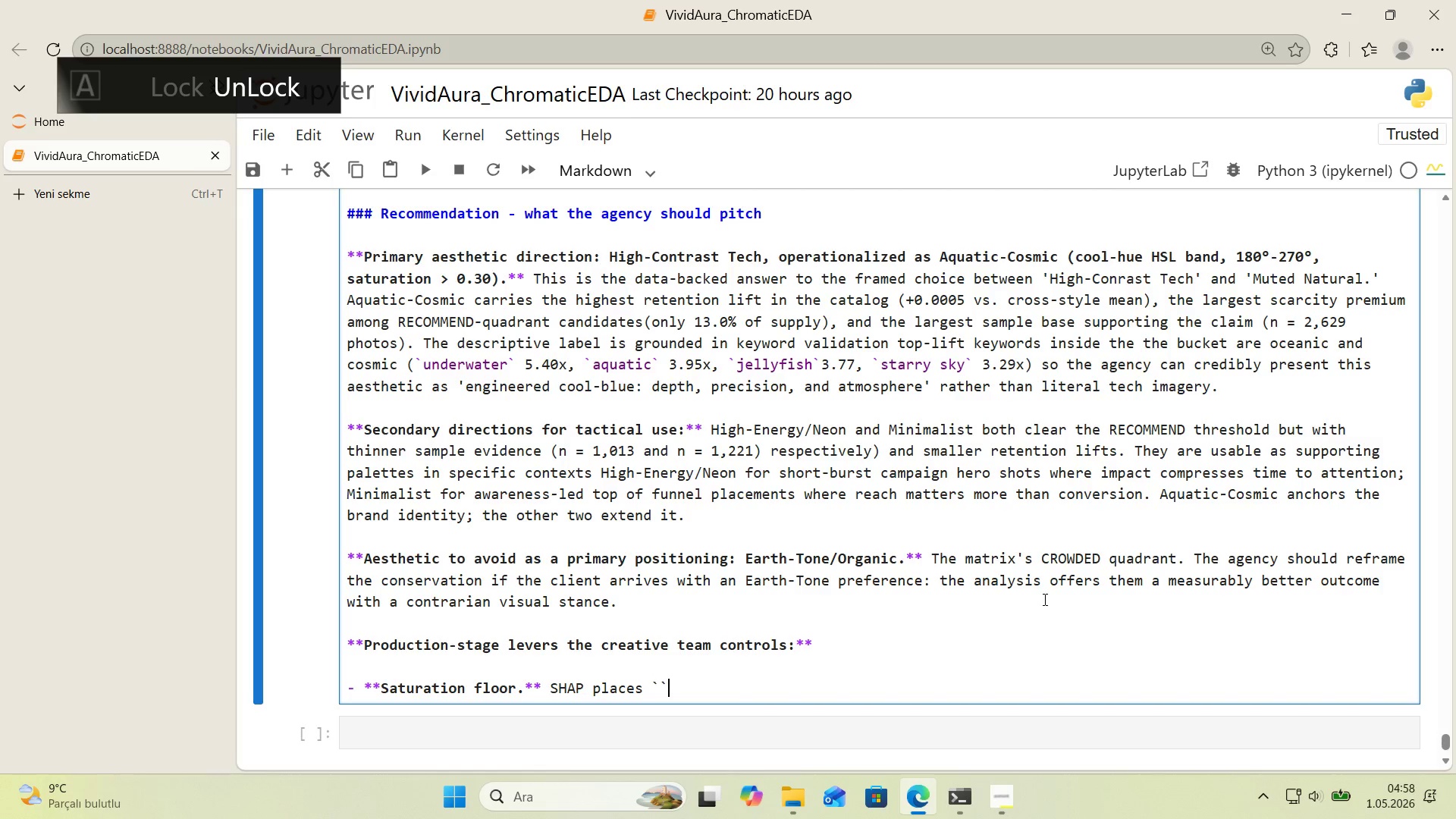 
key(Alt+Control+Comma)
 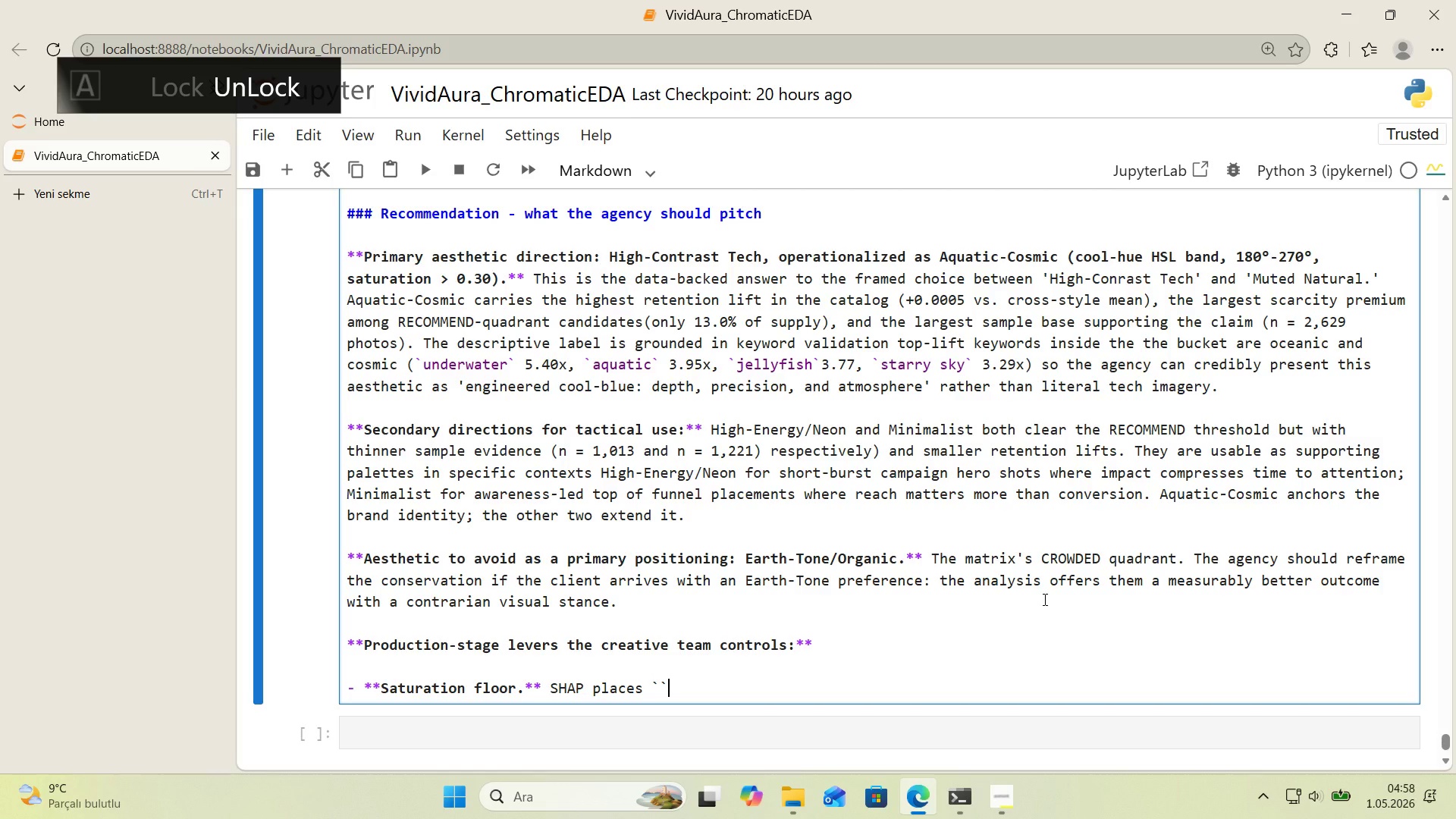 
key(Control+ControlRight)
 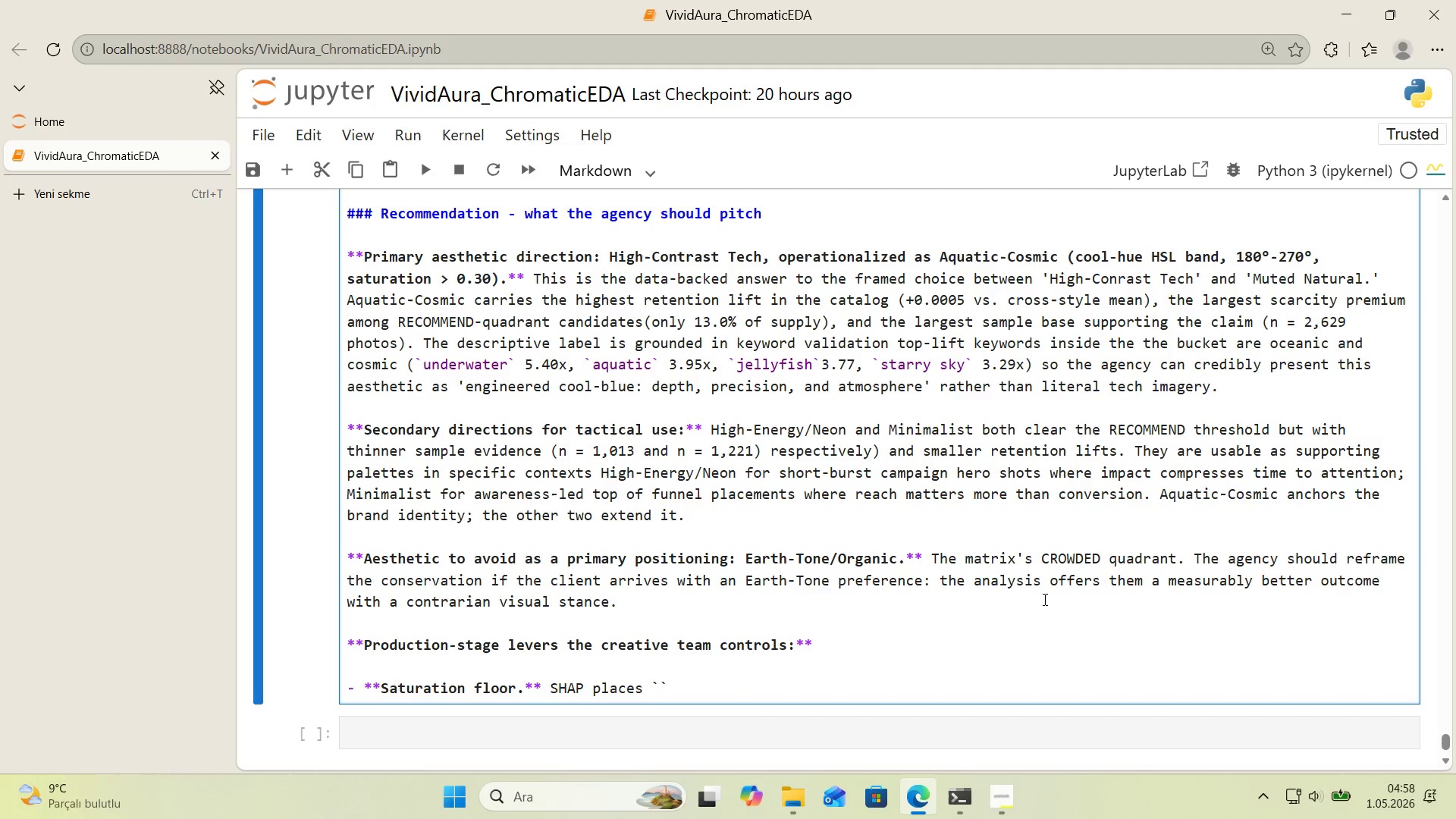 
key(ArrowLeft)
 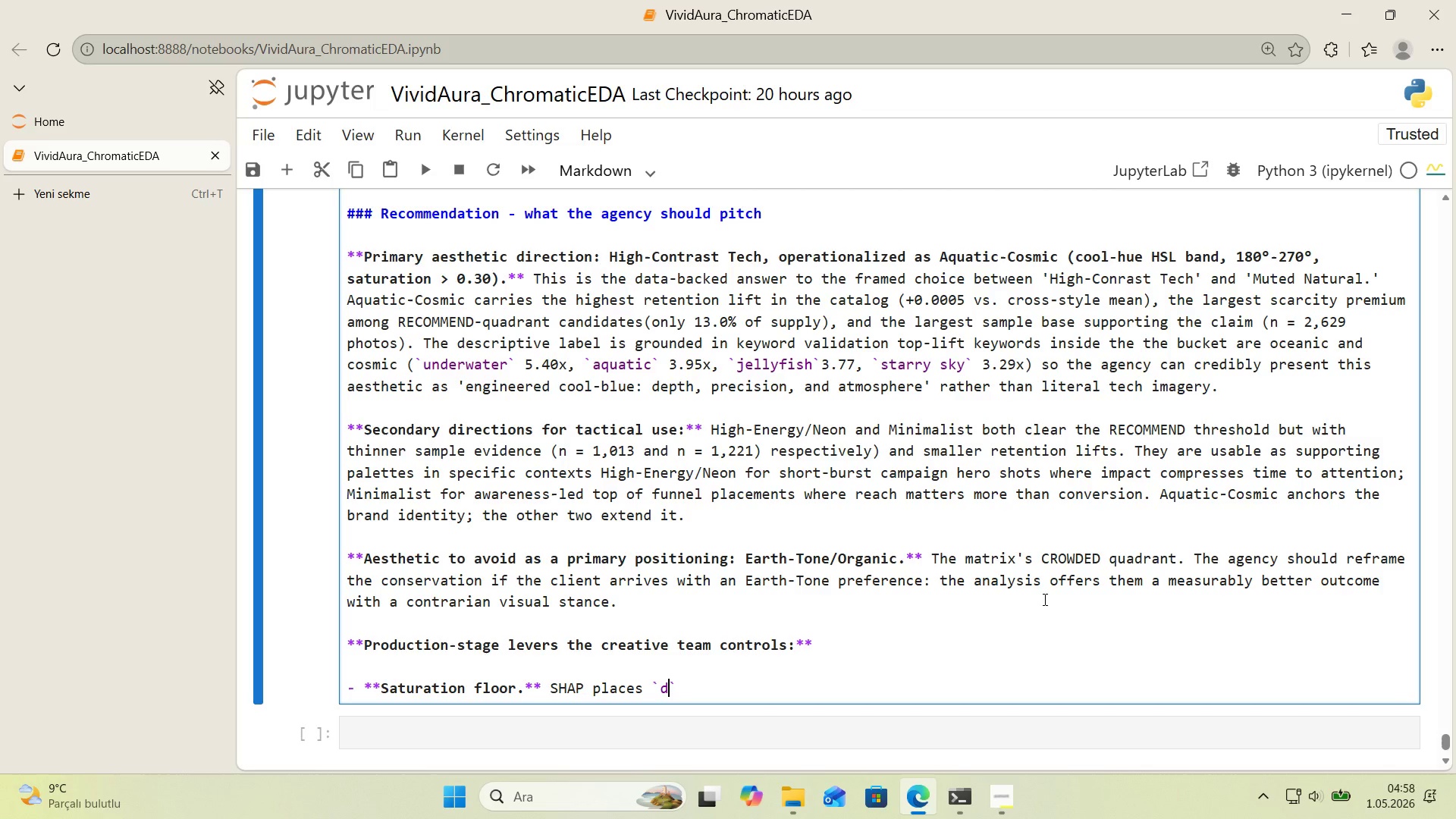 
type(dom_saturaa)
key(Backspace)
type(t'on)
 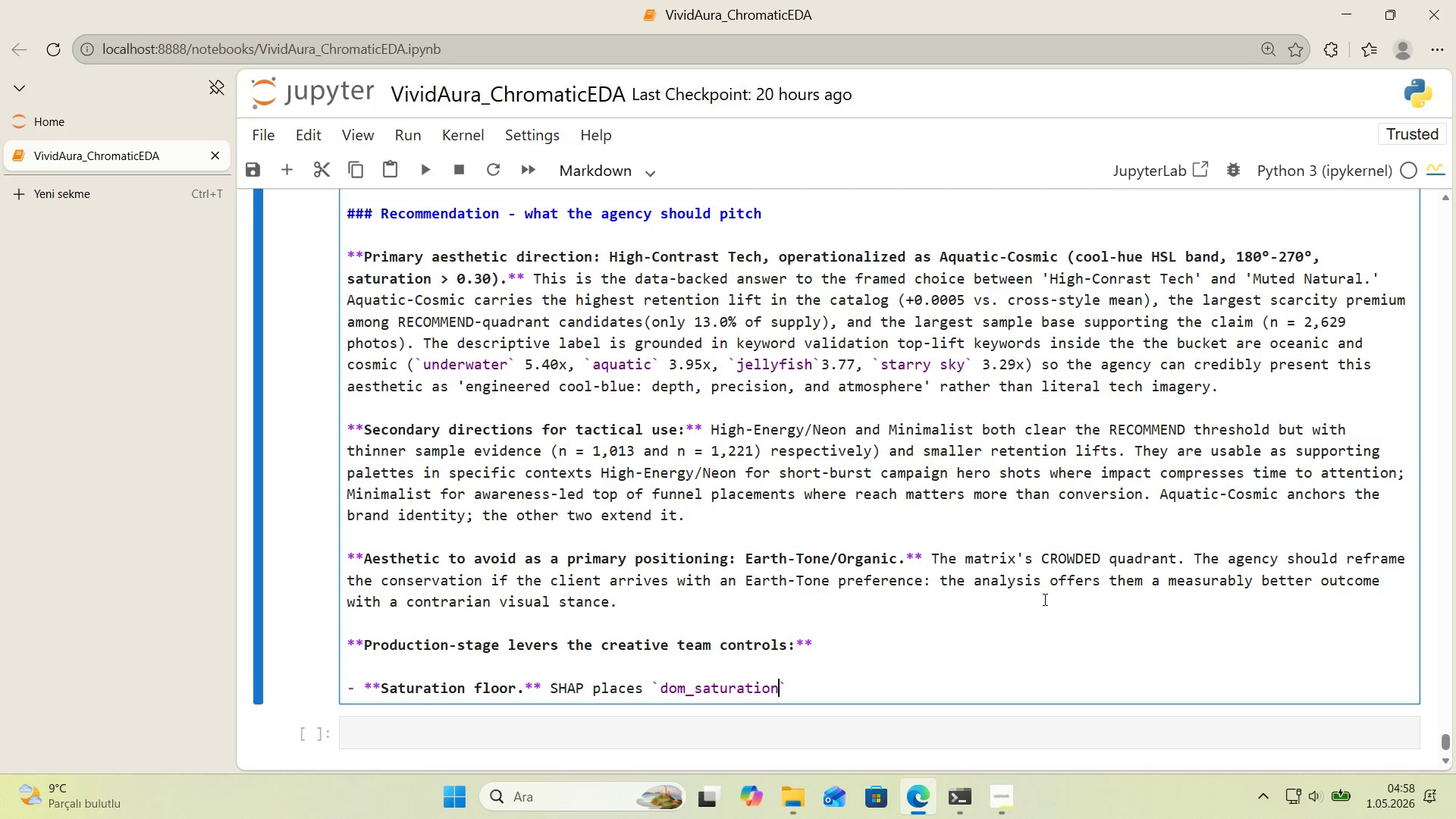 
scroll: coordinate [1030, 581], scroll_direction: down, amount: 1.0
 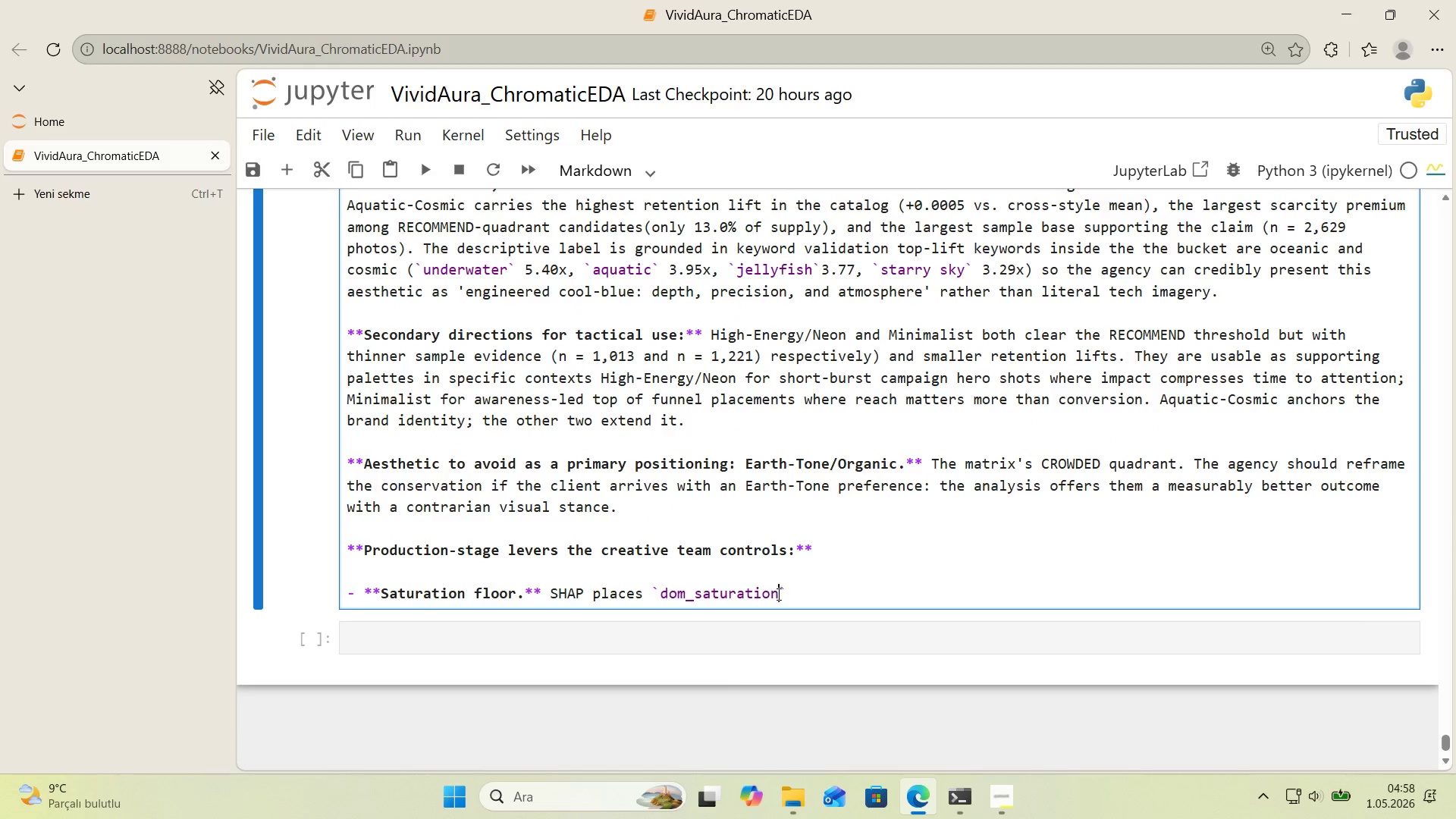 
left_click([790, 588])
 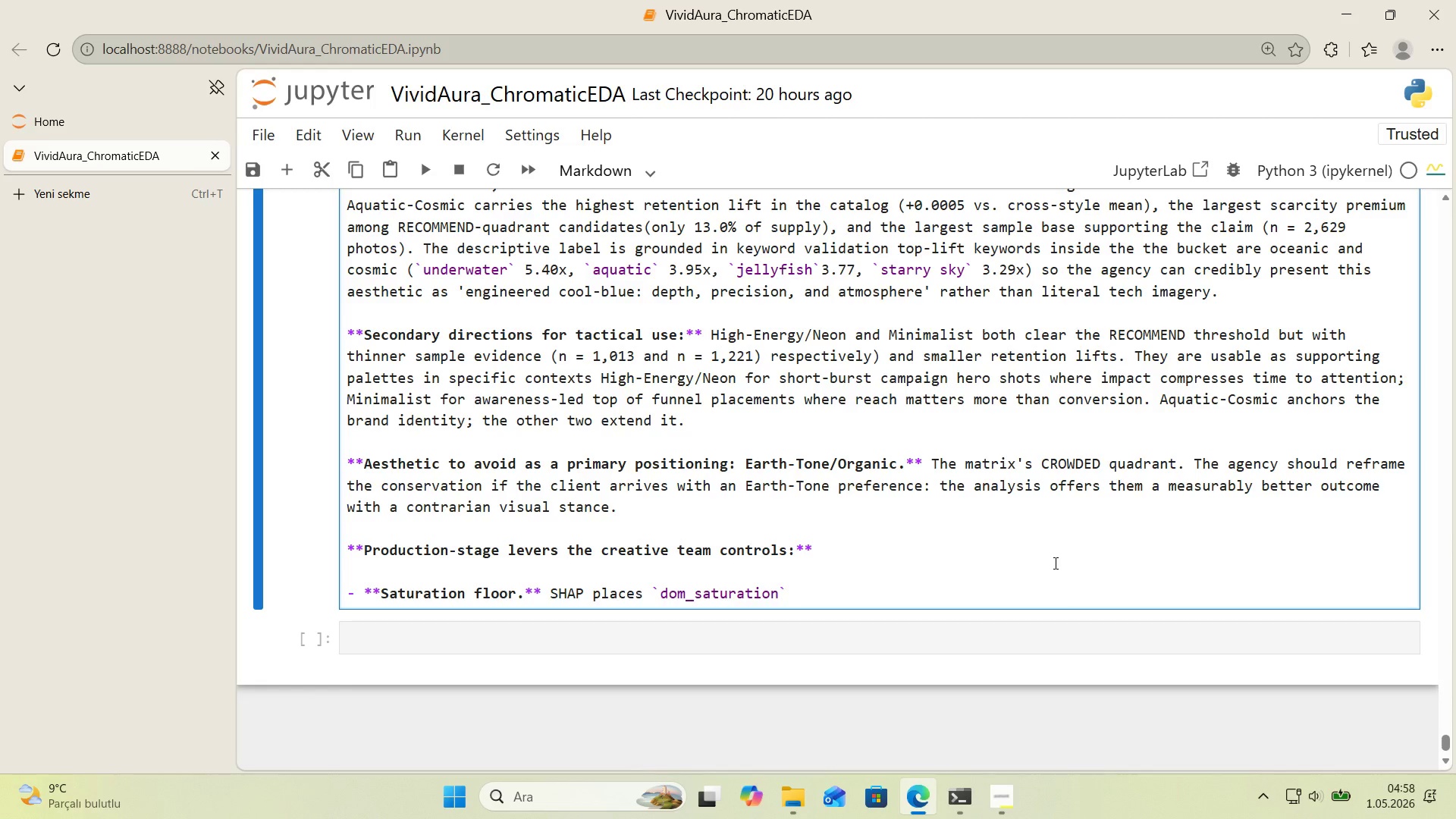 
type( cp)
key(Backspace)
type(ont'nuous)
key(Backspace)
key(Backspace)
key(Backspace)
key(Backspace)
key(Backspace)
key(Backspace)
key(Backspace)
key(Backspace)
key(Backspace)
key(Backspace)
type(above every d'screte ma)
key(Backspace)
key(Backspace)
key(Backspace)
type( style dummy. 'th )
key(Backspace)
key(Backspace)
key(Backspace)
key(Backspace)
type(W'th )
key(Backspace)
type('nn)
key(Backspace)
type( the Aquat'c-Cosm'c band, h'gher saturat'on ampl'f'es retent'on w'thout leav'ng the bucket spec'fy a saturat'on floor 'n the b)
key(Backspace)
 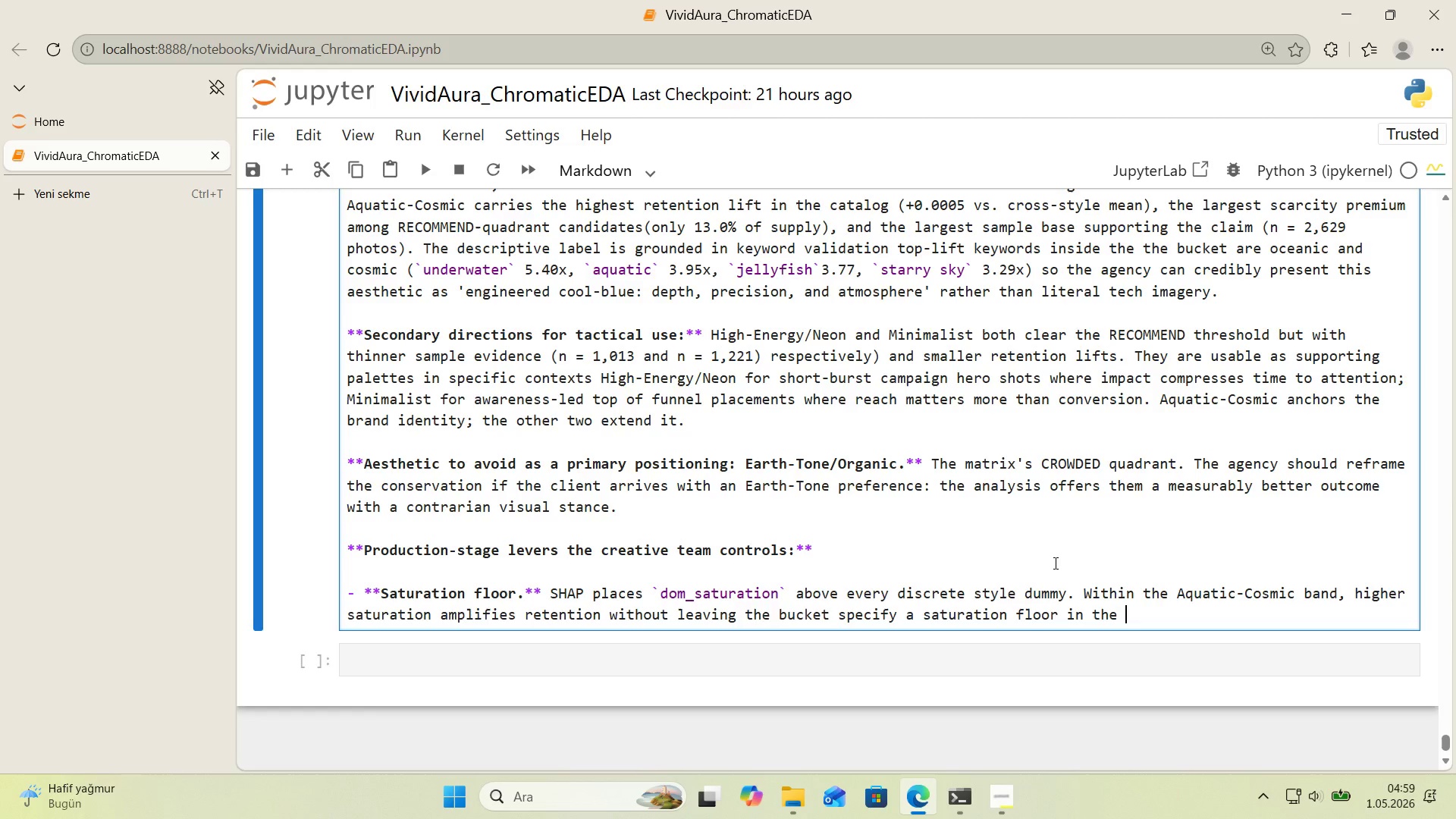 
key(Backspace)
key(Backspace)
key(Backspace)
key(Backspace)
key(Backspace)
key(Backspace)
key(Backspace)
key(Backspace)
type( and let compos't'on o the )
key(Backspace)
key(Backspace)
key(Backspace)
key(Backspace)
key(Backspace)
key(Backspace)
key(Backspace)
type( do the )
 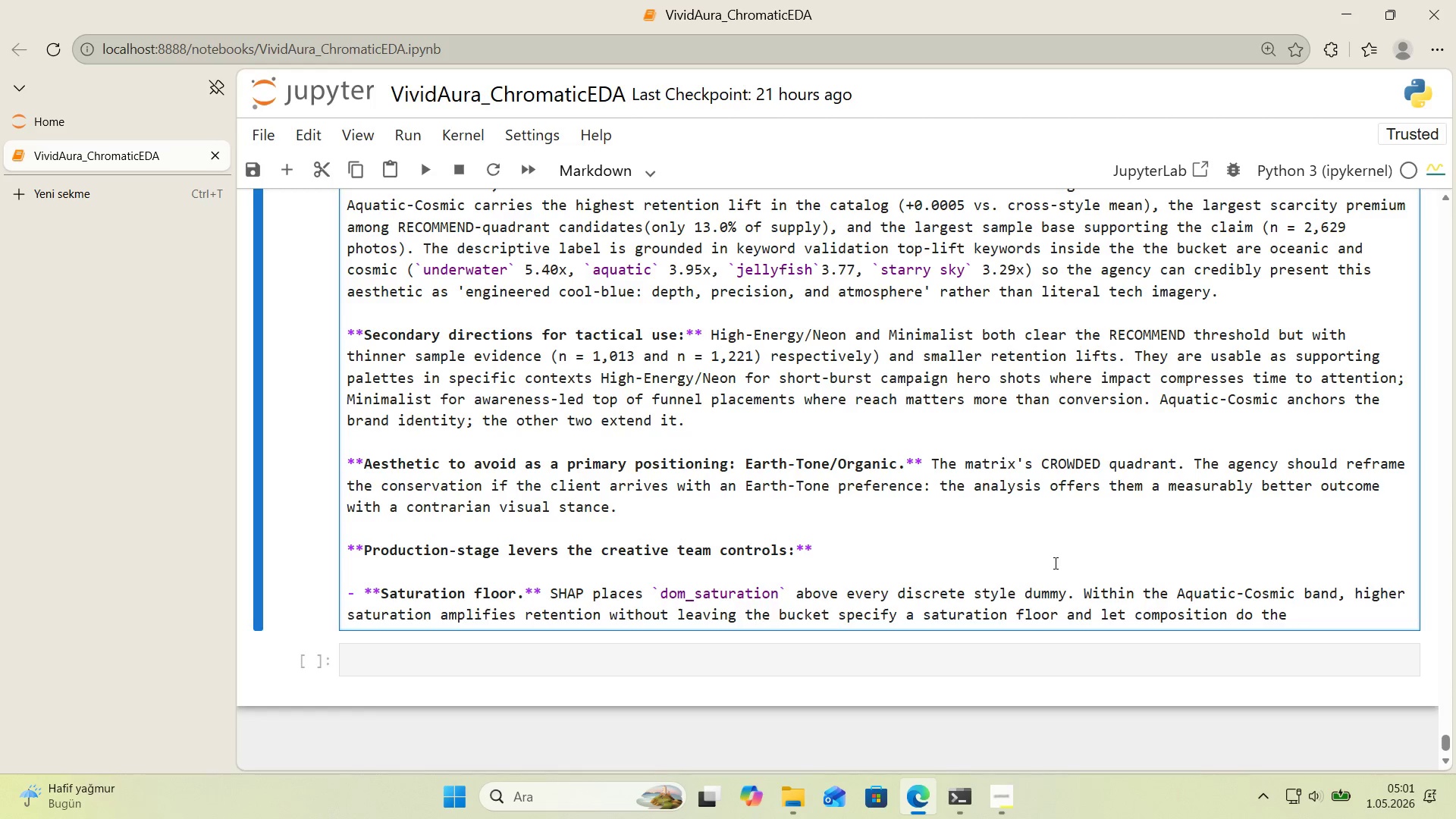 
wait(90.69)
 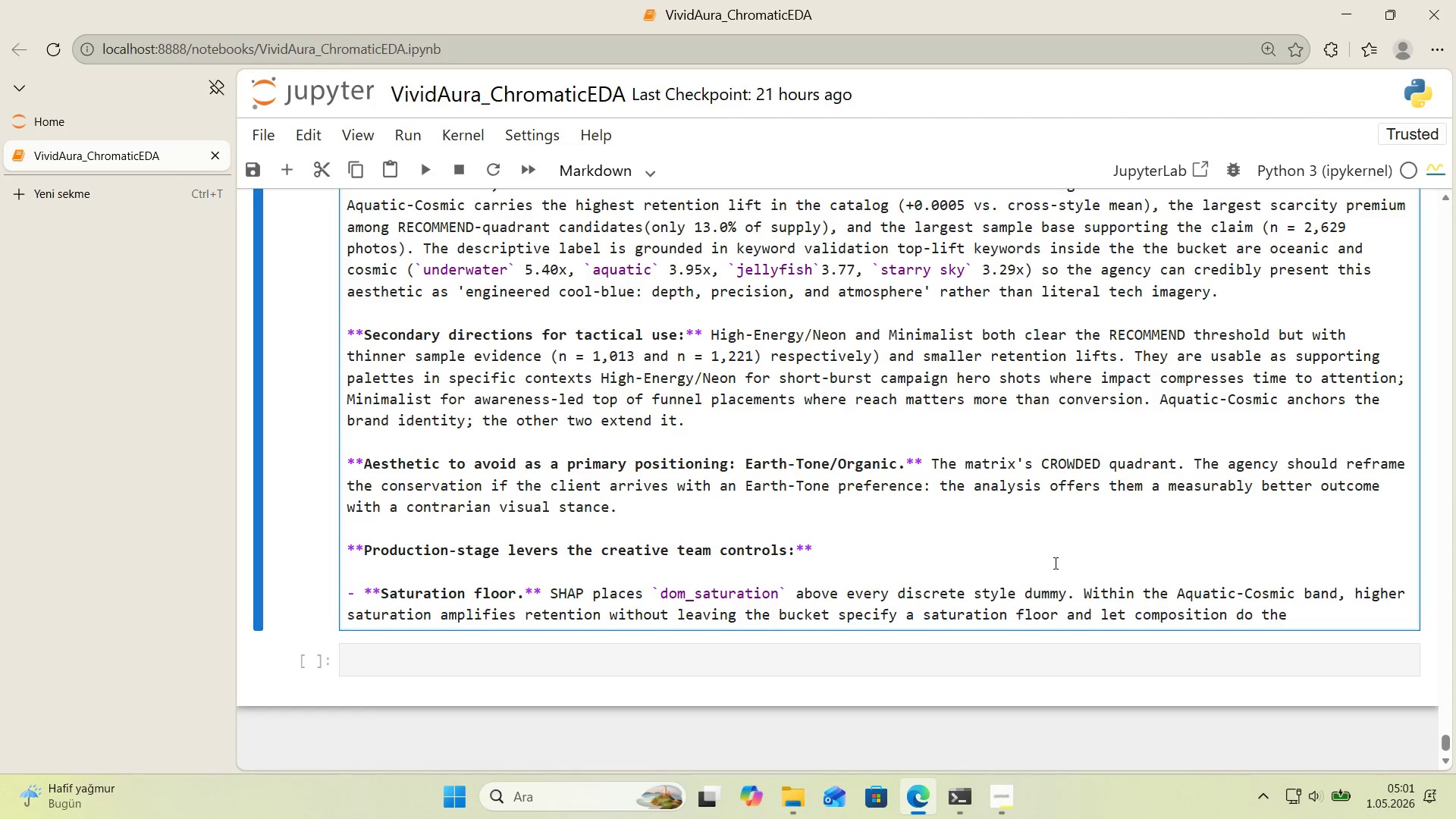 
left_click_drag(start_coordinate=[1287, 609], to_coordinate=[1287, 613])
 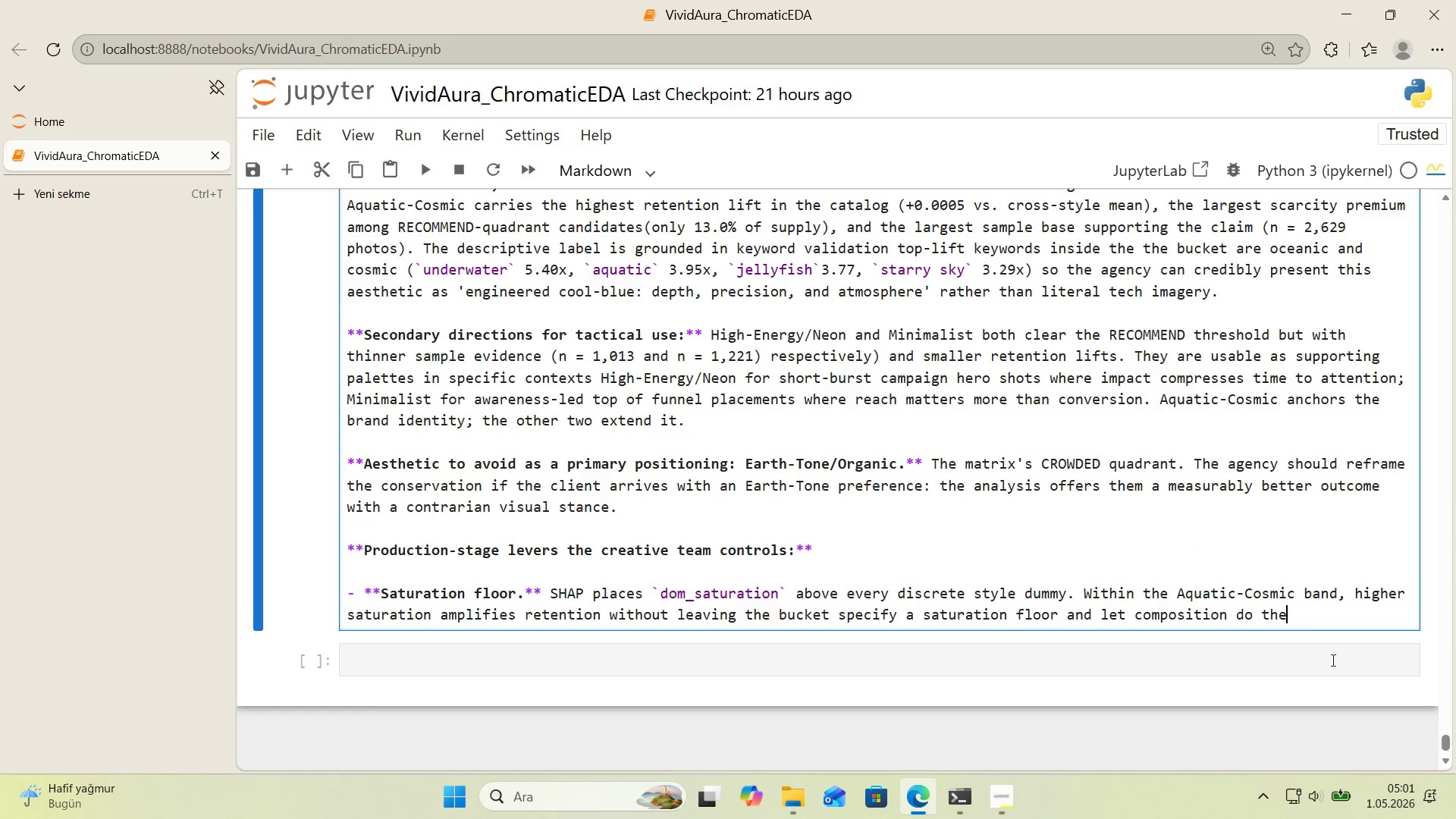 
key(Space)
 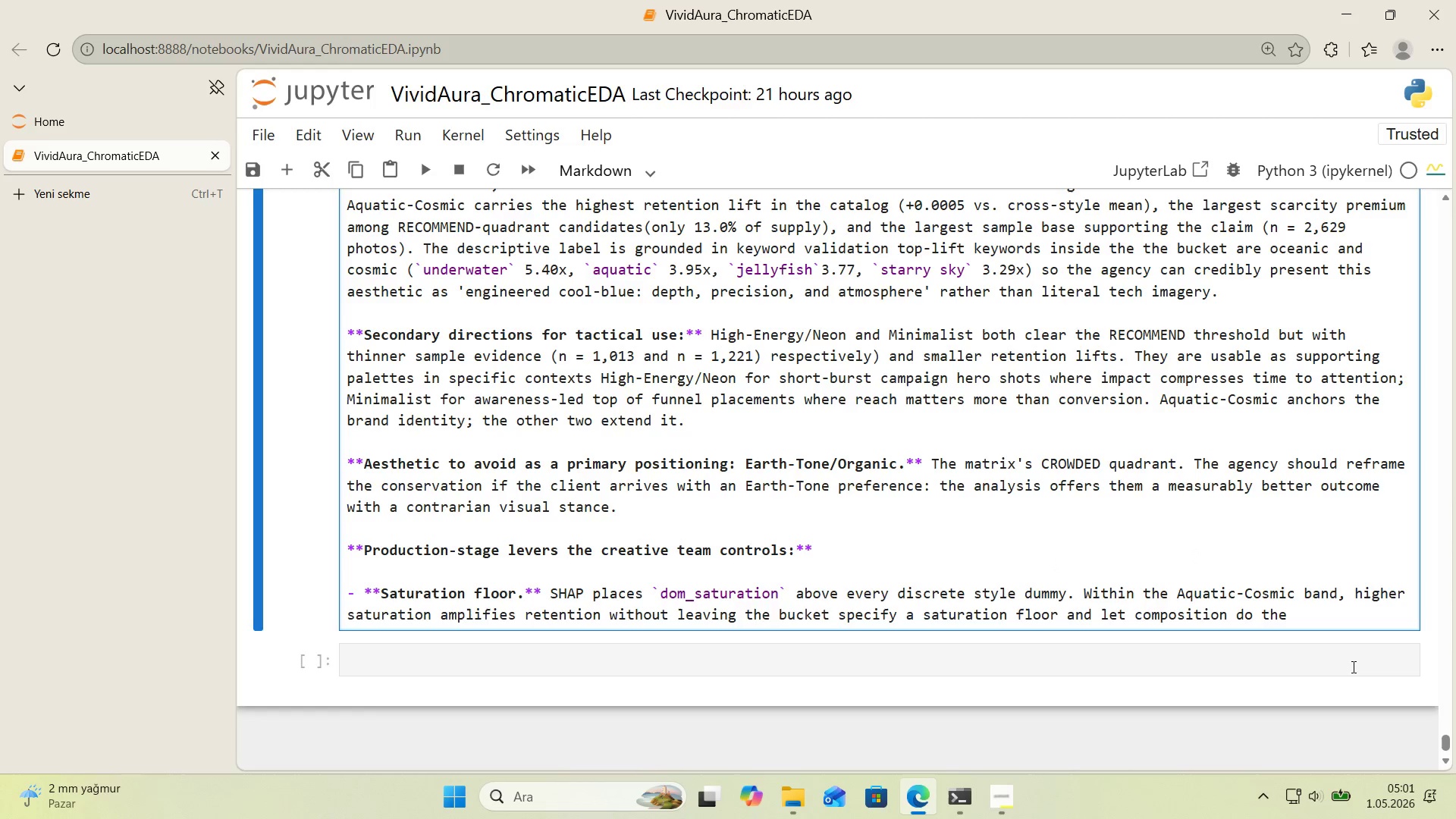 
wait(13.0)
 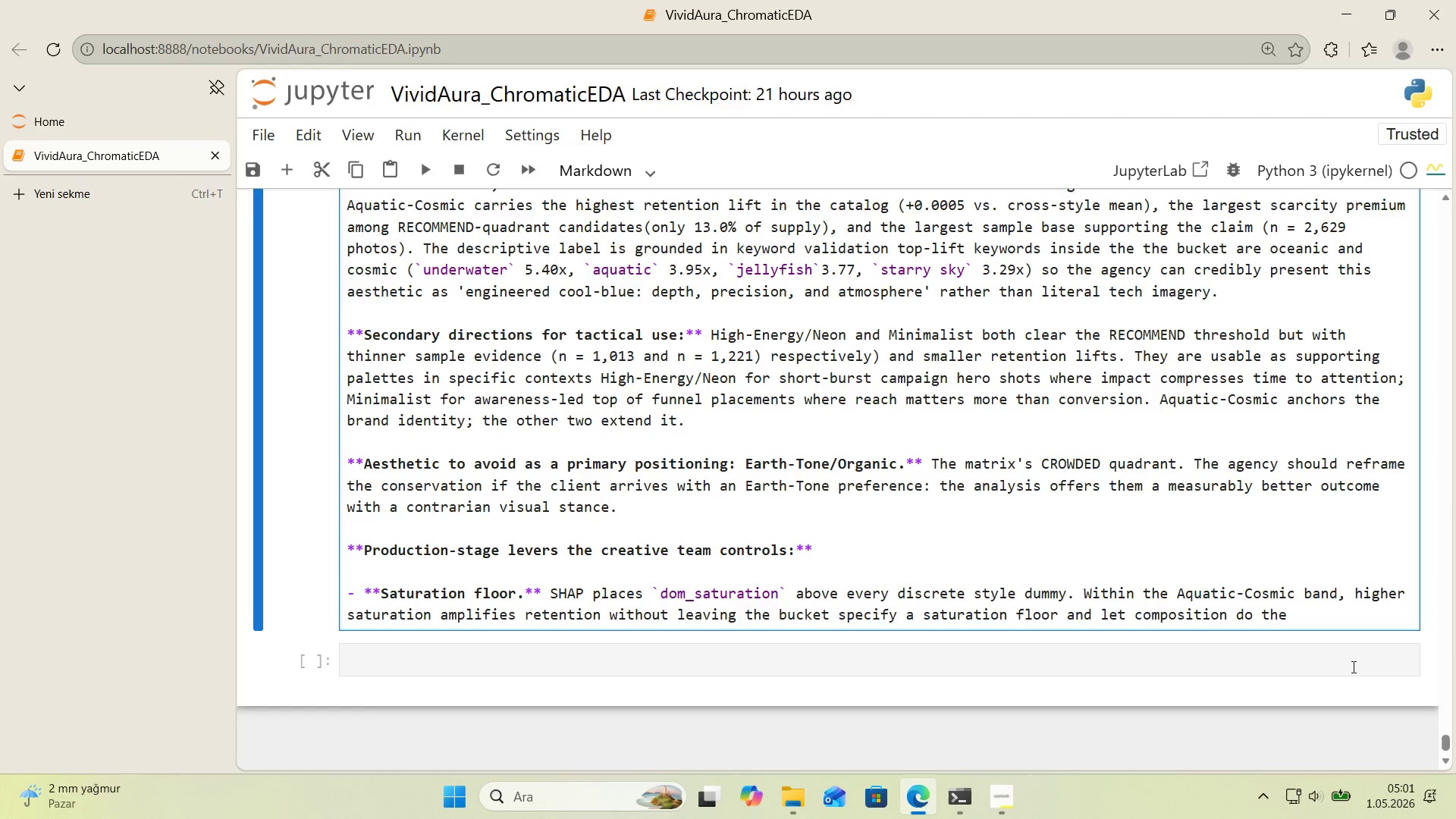 
key(Backspace)
 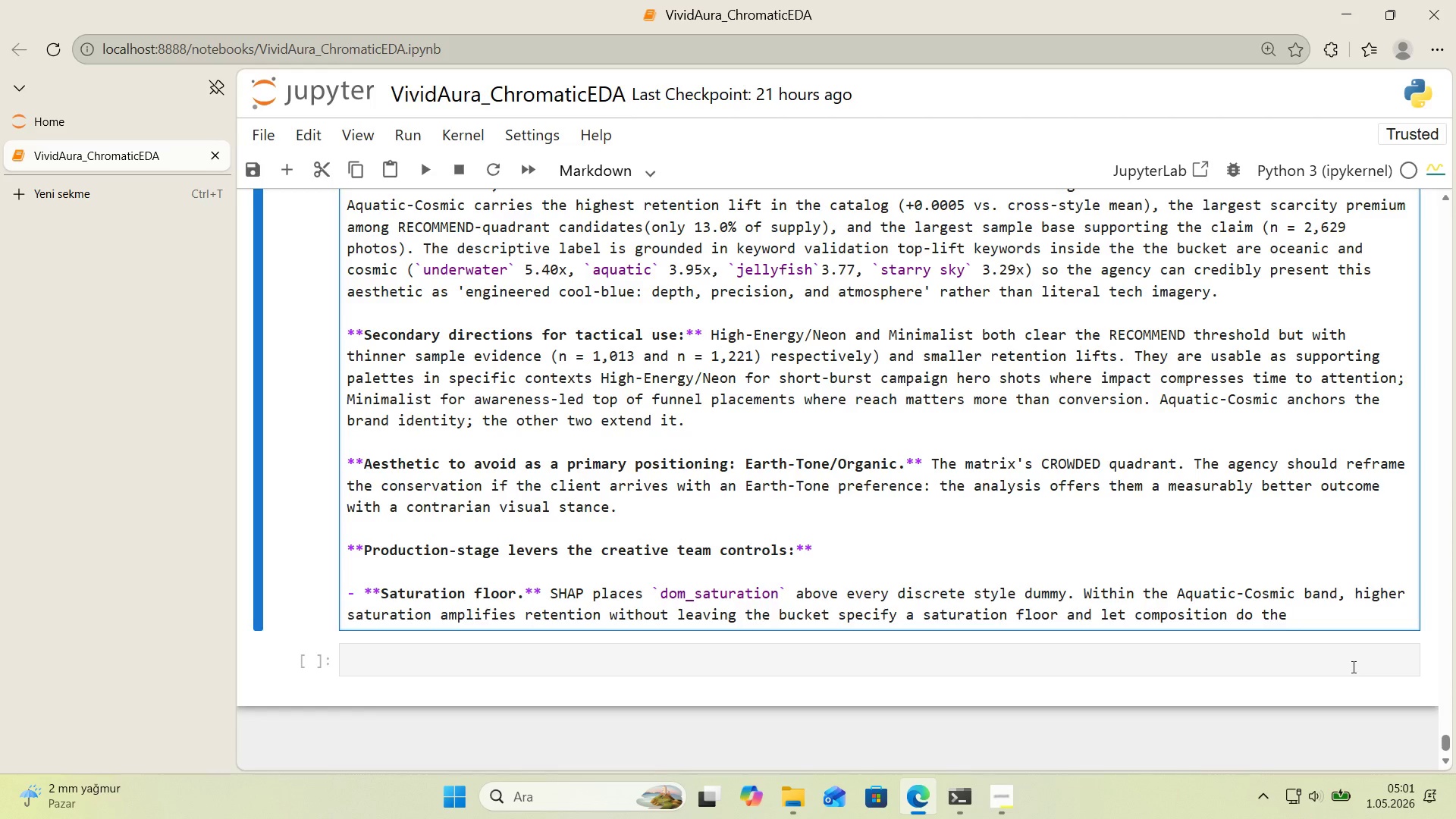 
wait(5.42)
 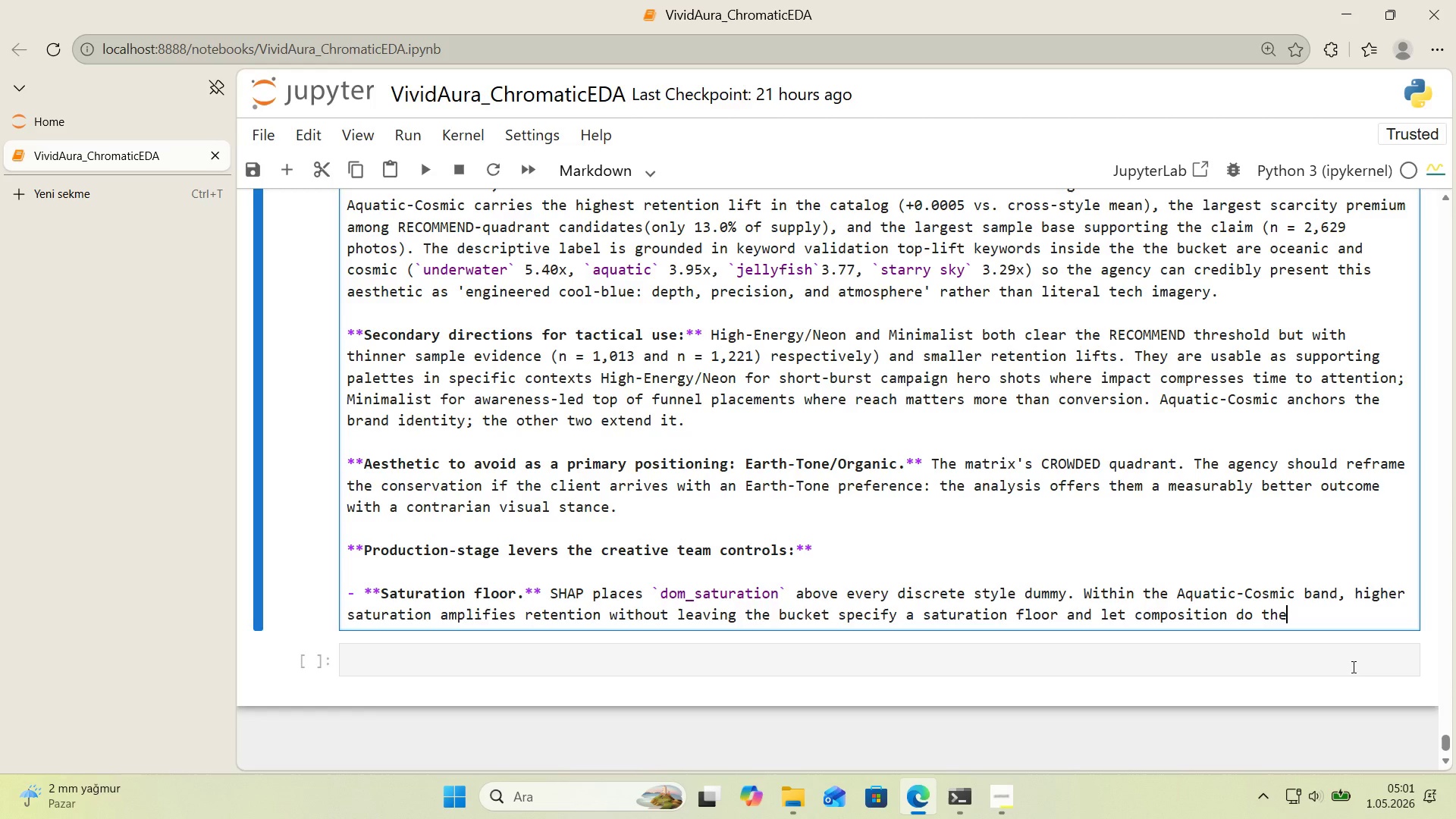 
type( rest.)
 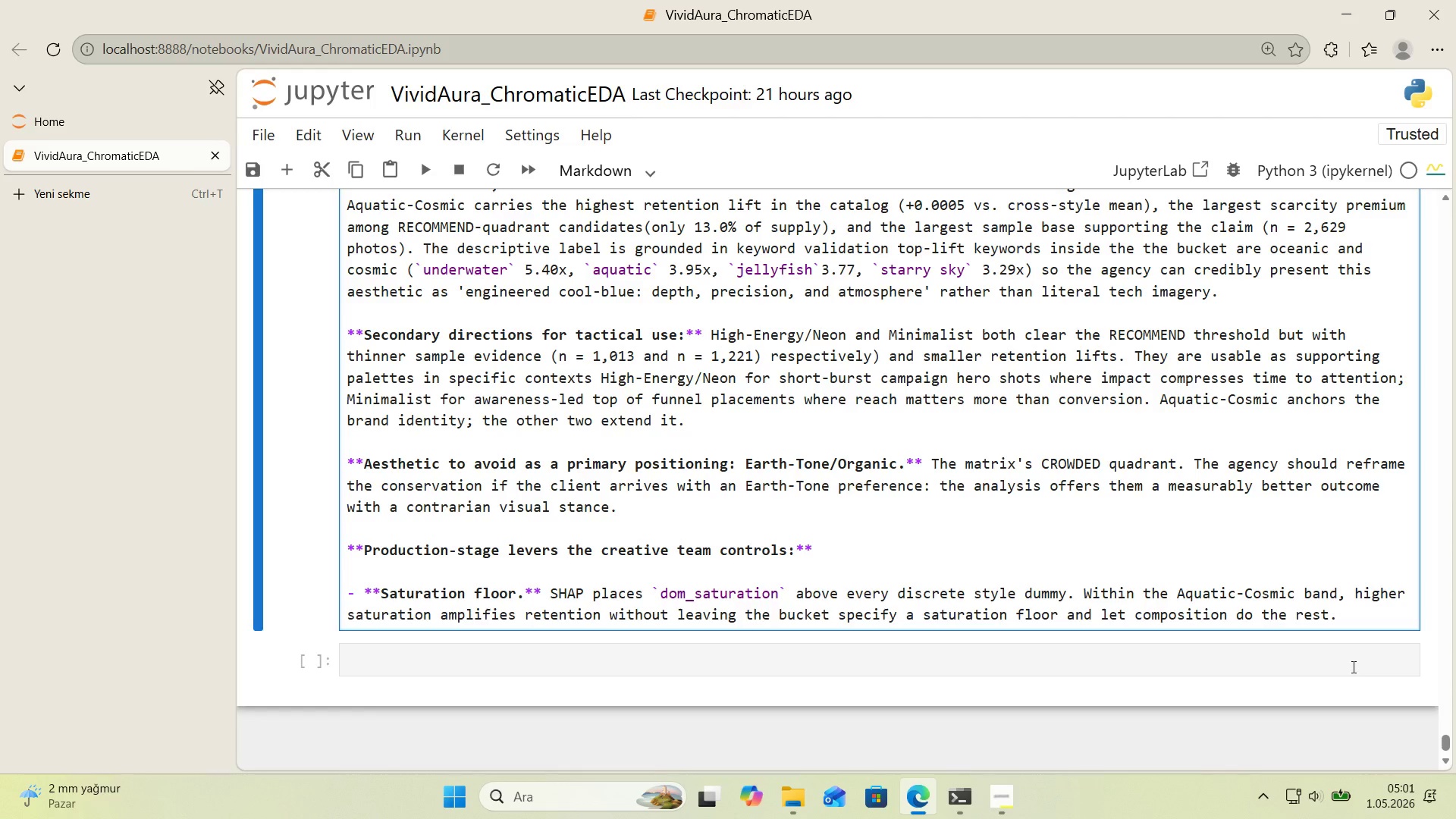 
key(Enter)
 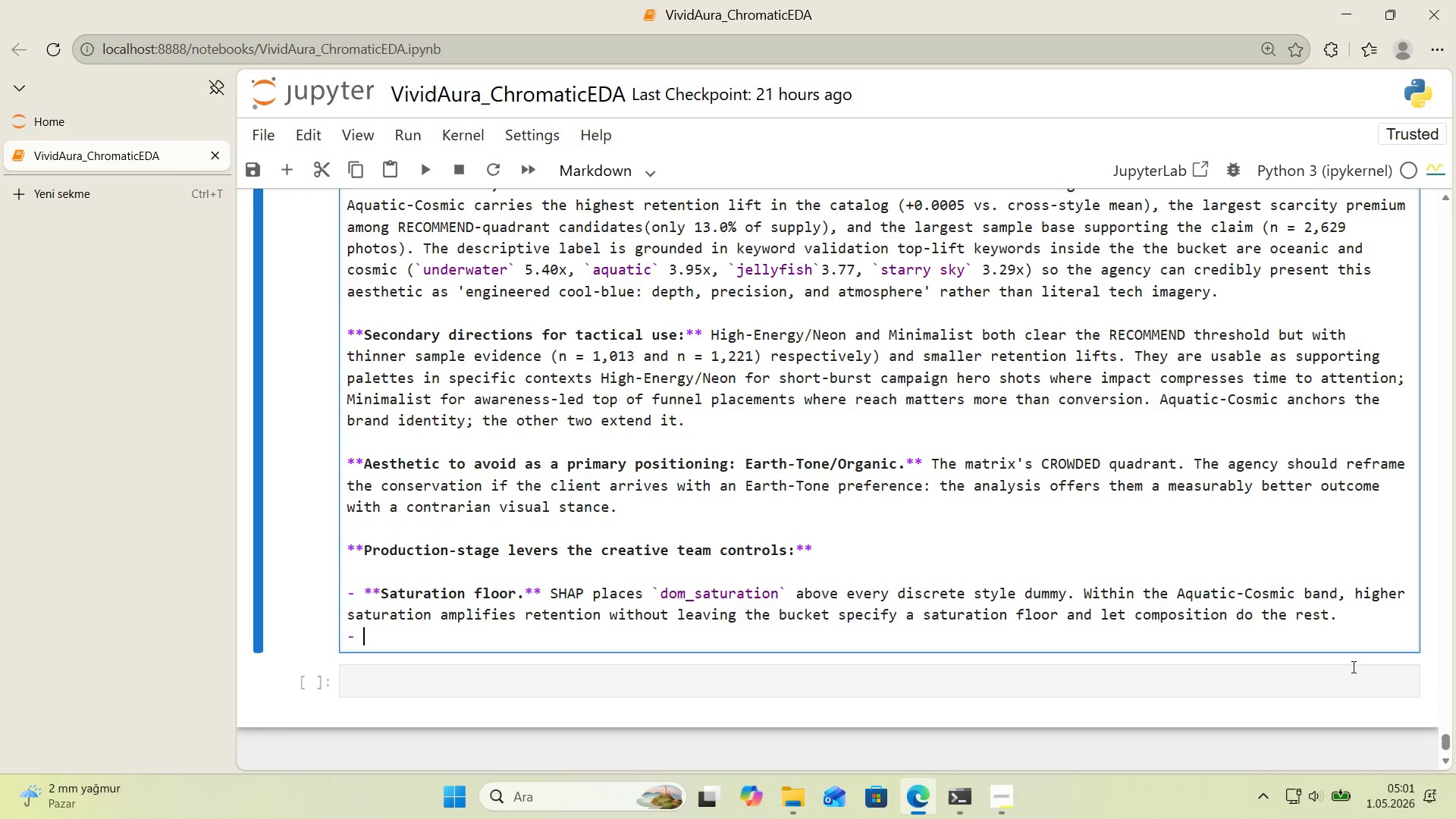 
key(Enter)
 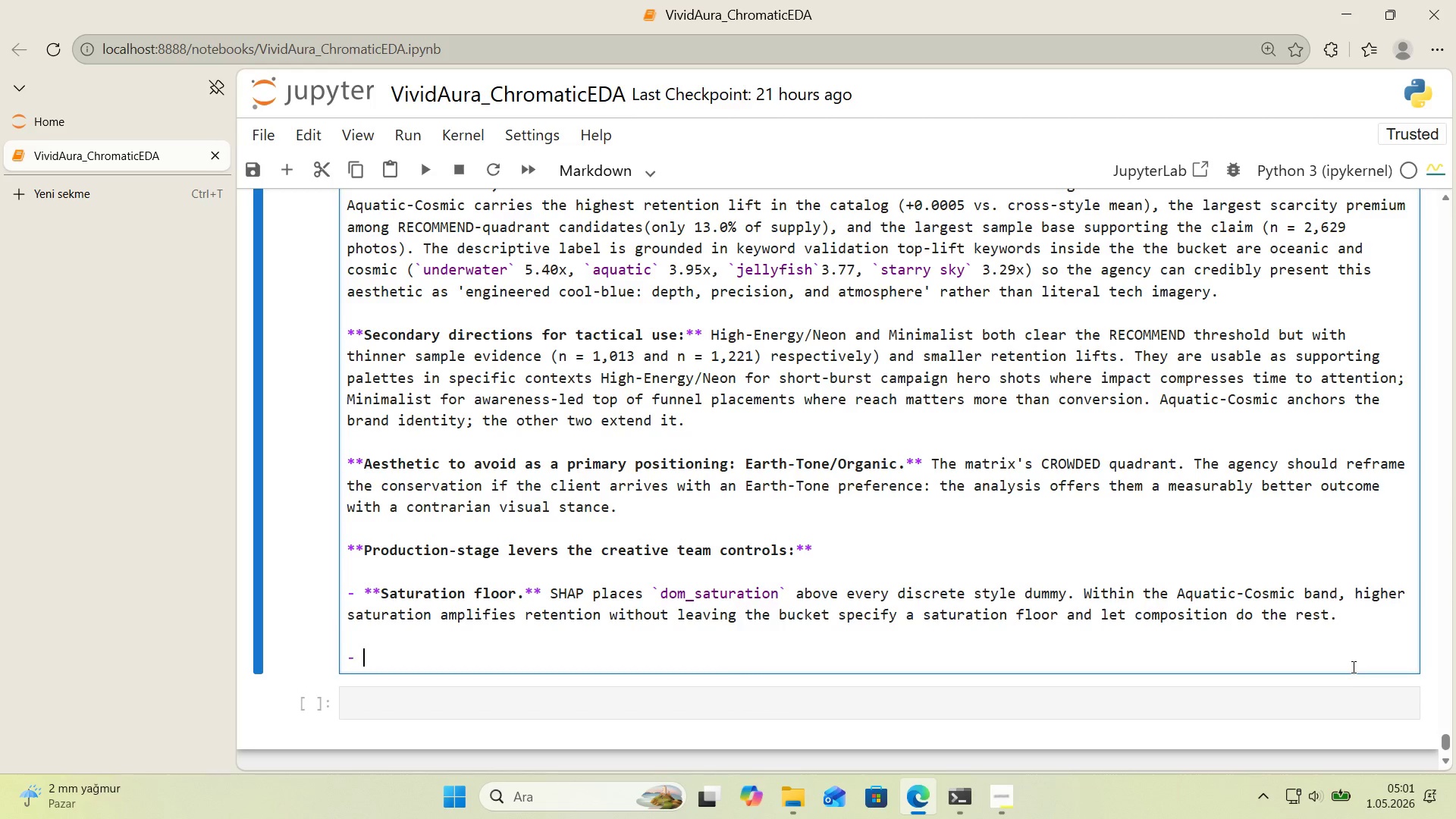 
key(Backspace)
 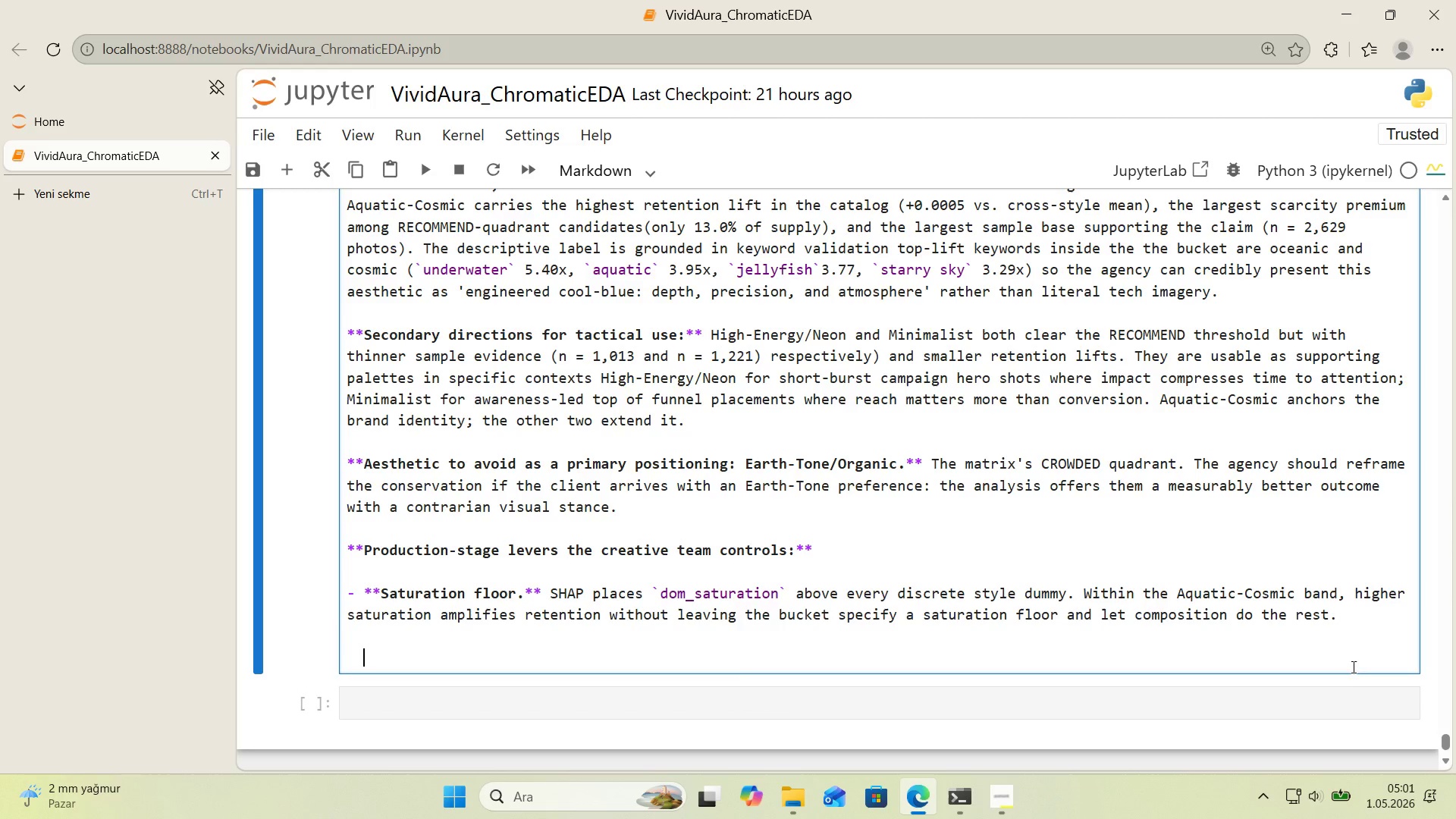 
key(Backspace)
 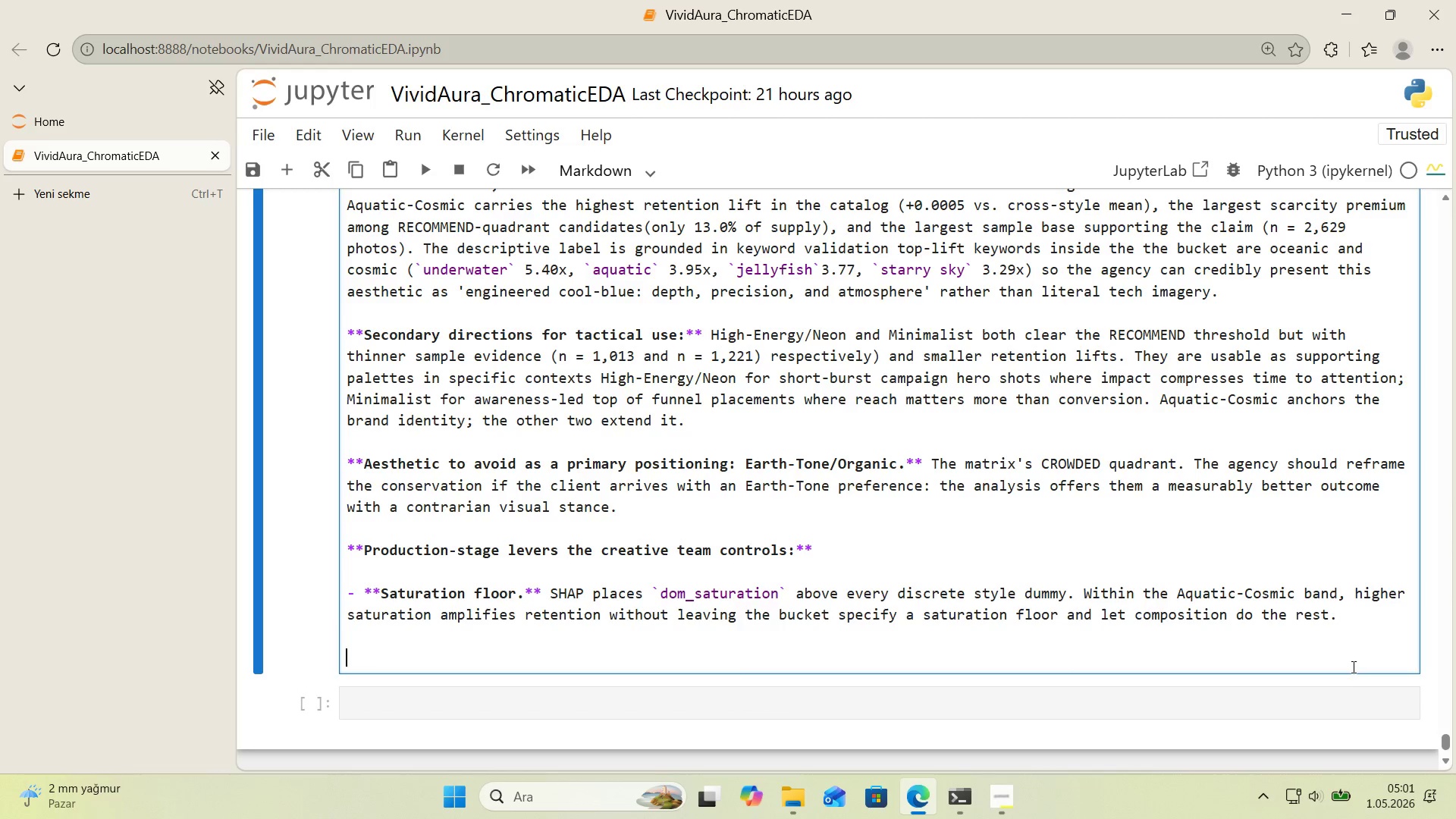 
key(Backspace)
 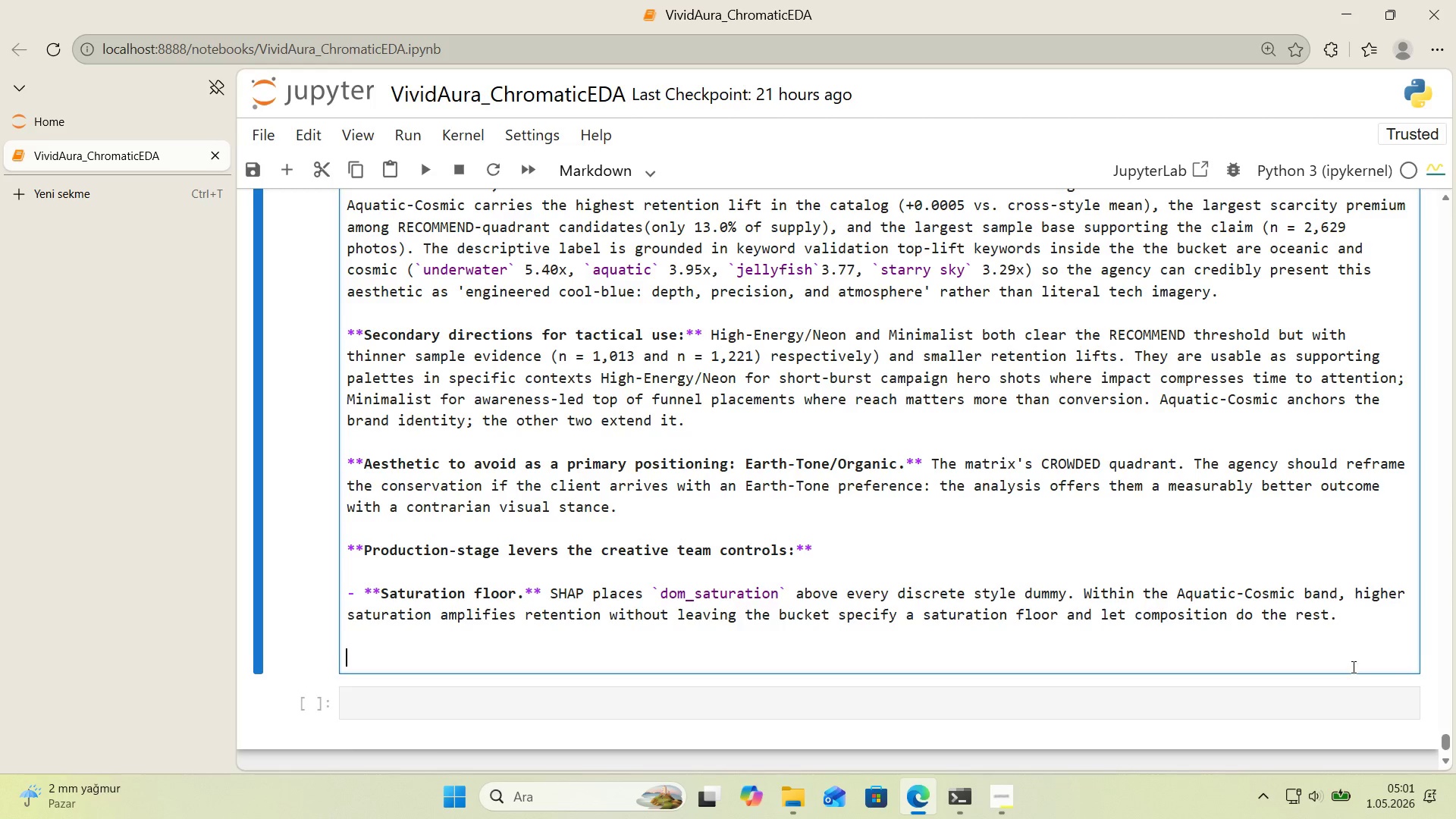 
key(Backspace)
 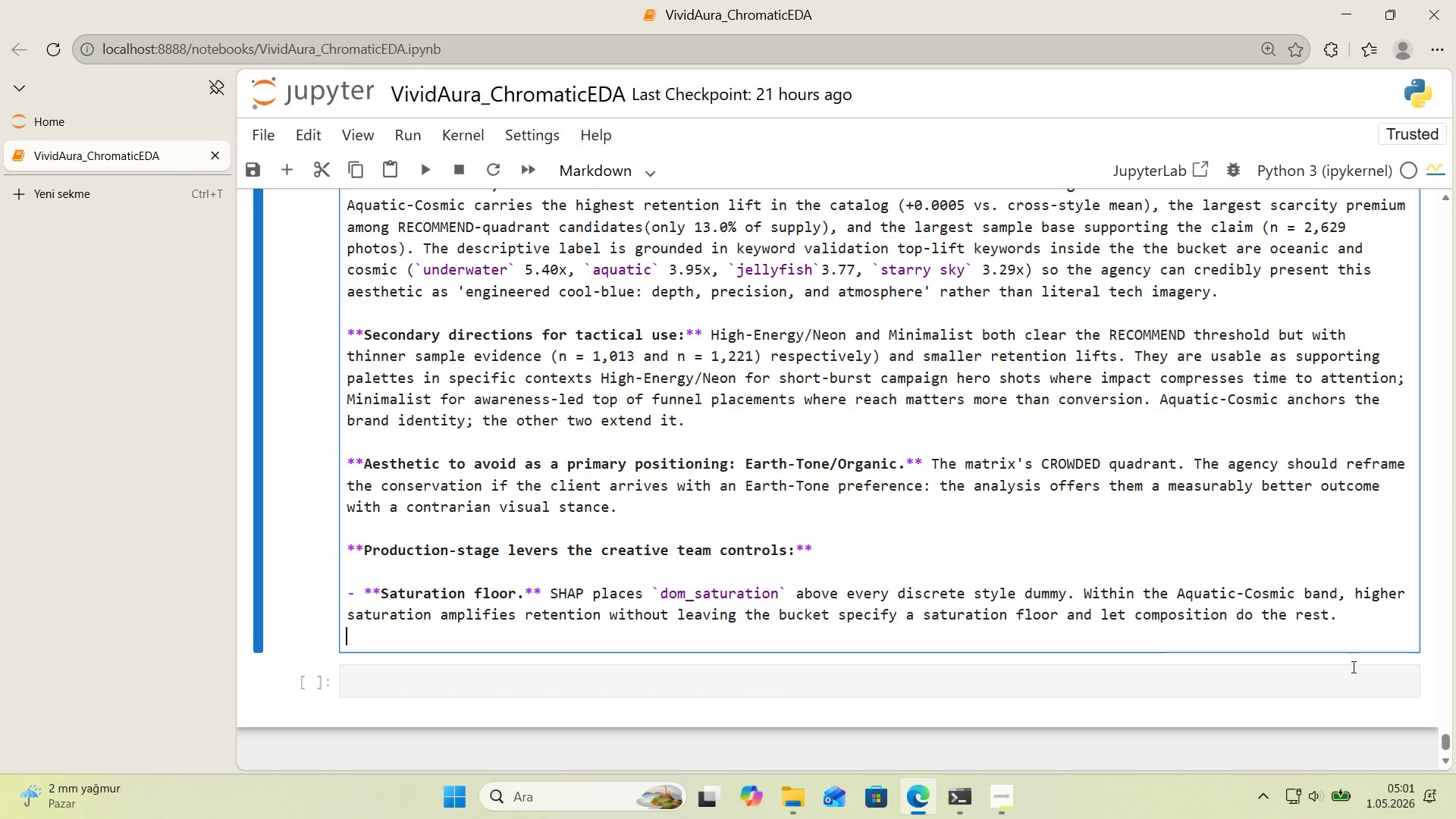 
key(Backspace)
 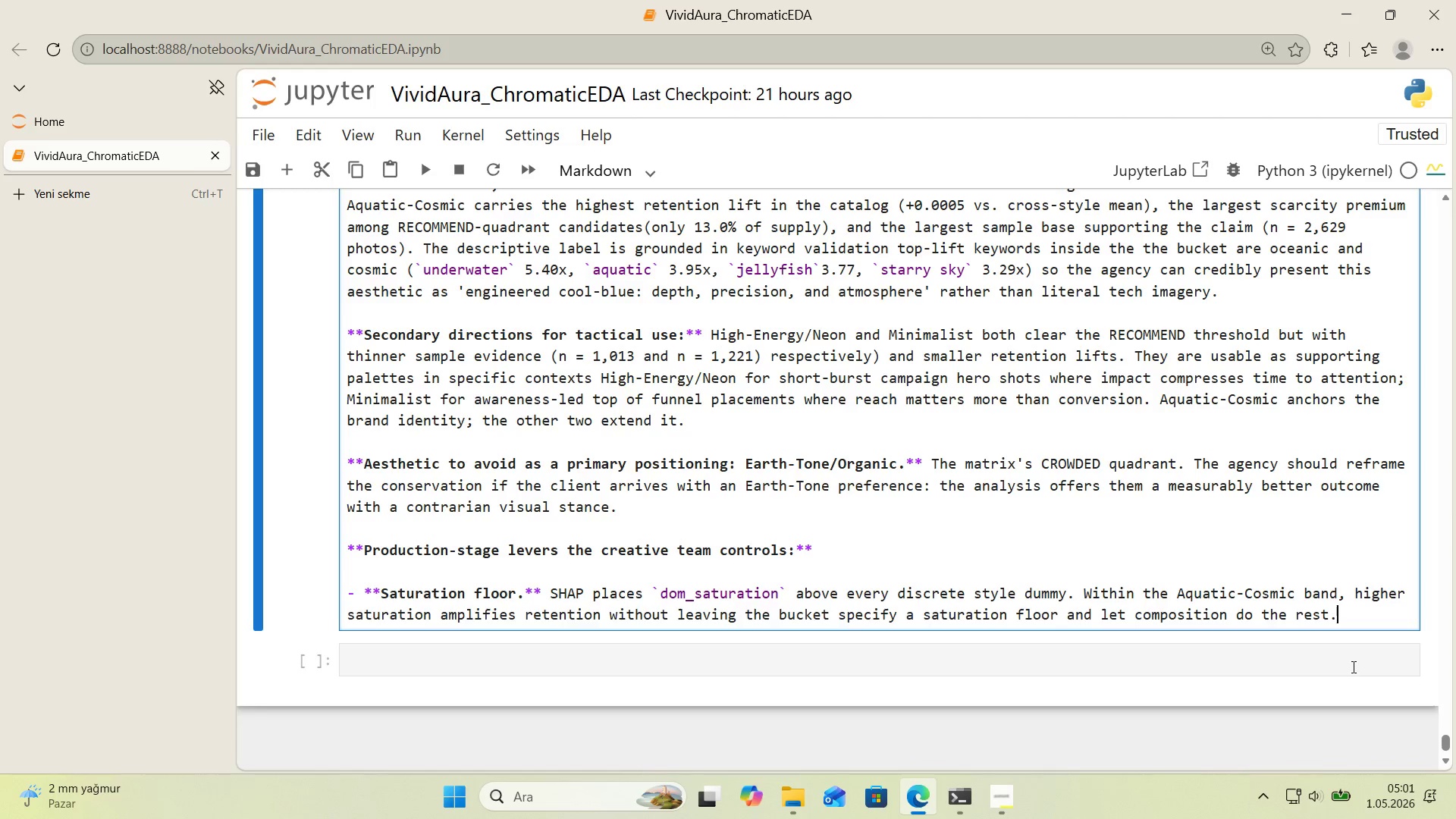 
key(Enter)
 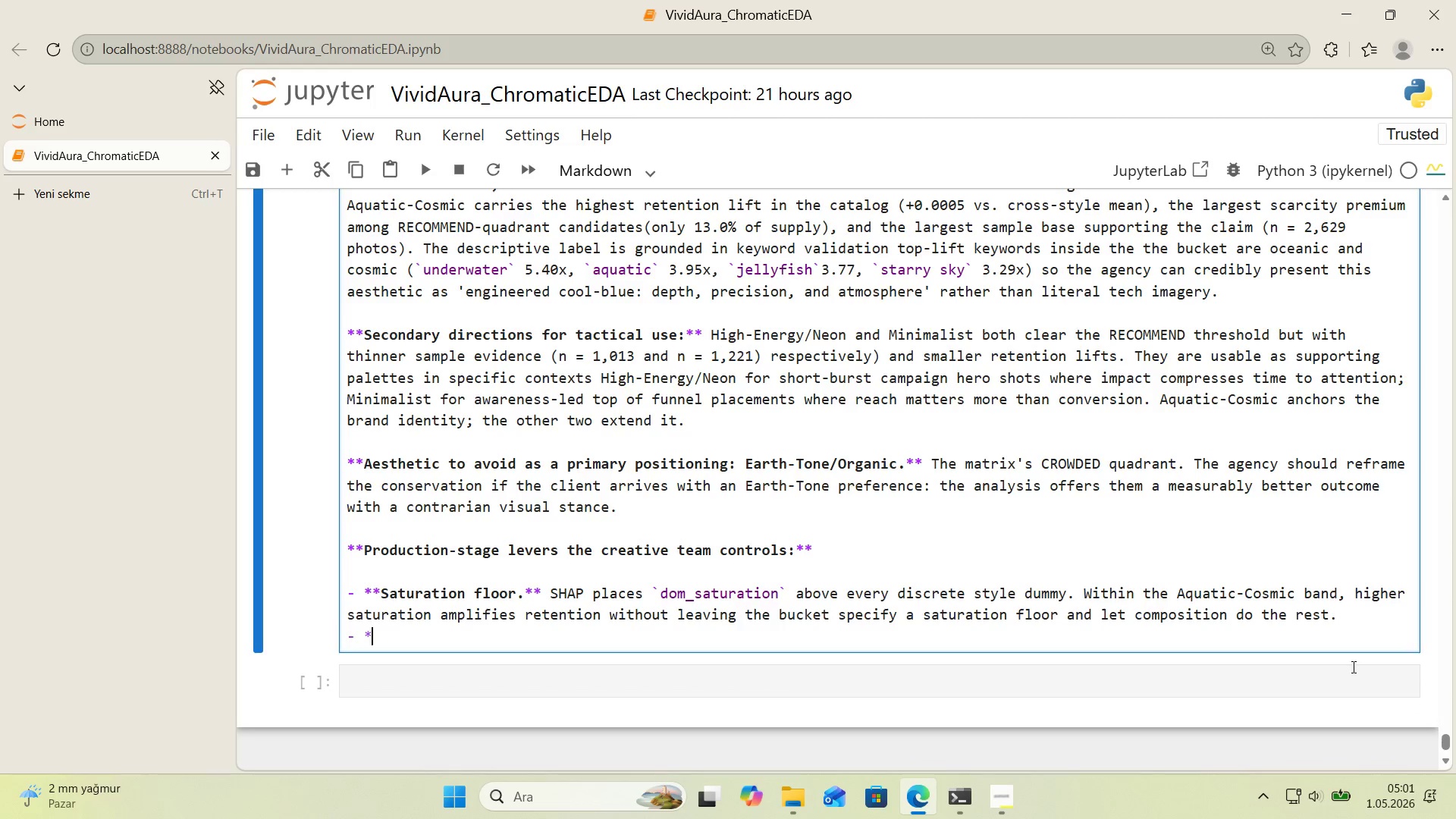 
type(**Format\)
key(Backspace)
type(.** )
 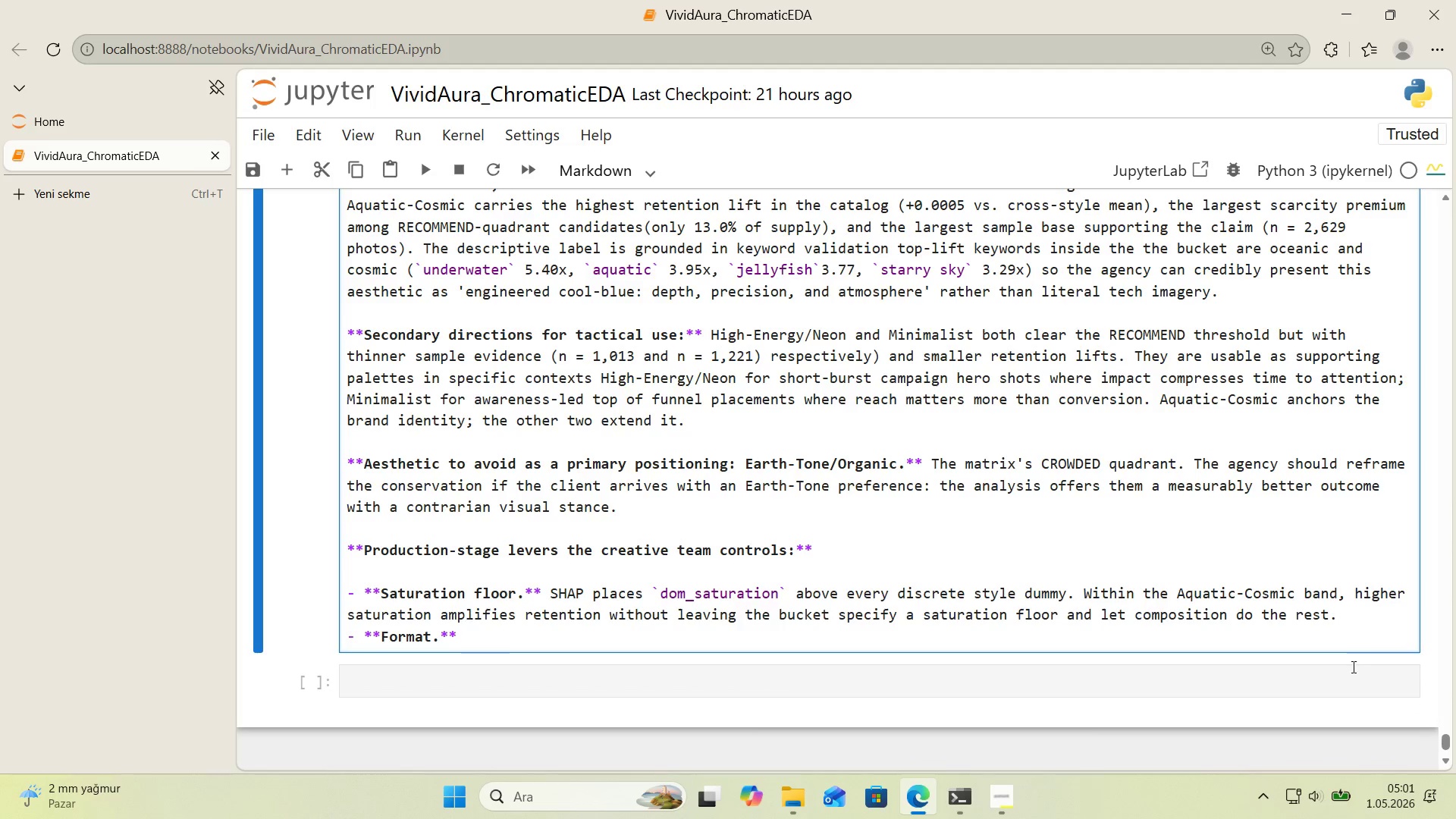 
key(Alt+Control+Comma)
 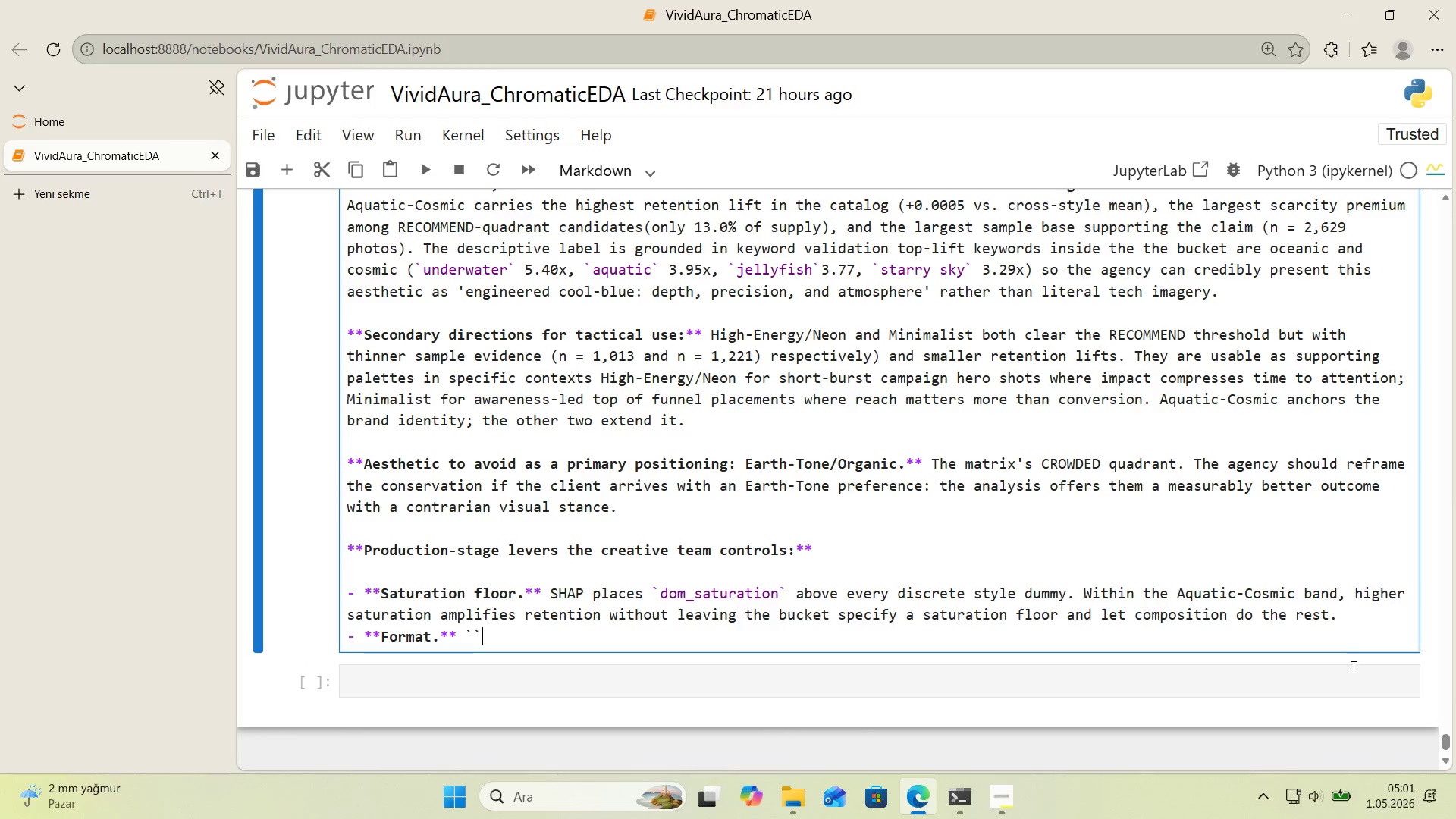 
key(Alt+Control+Comma)
 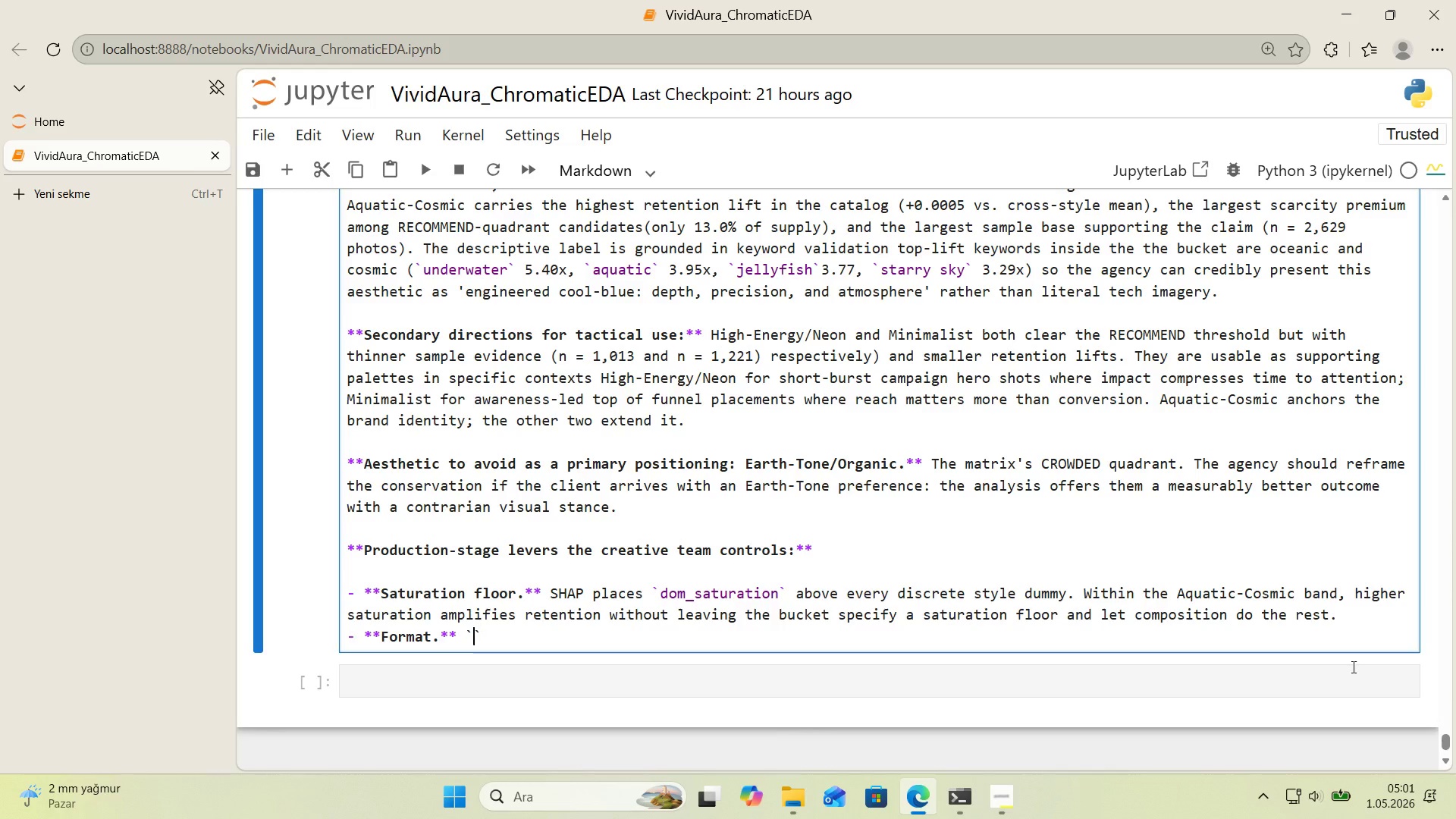 
key(ArrowLeft)
 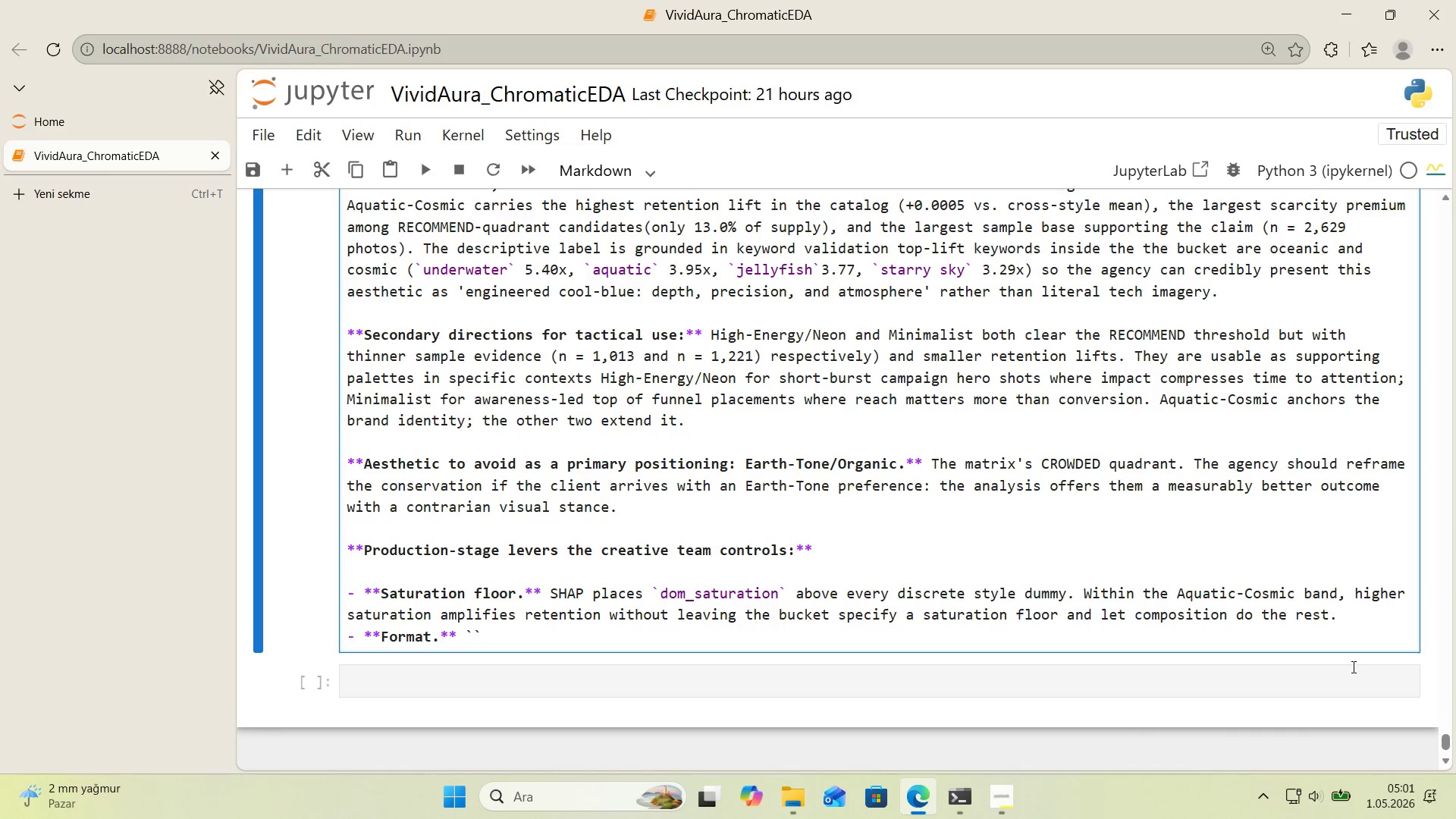 
type(photo_aspect-r)
key(Backspace)
key(Backspace)
type(_rat'o)
 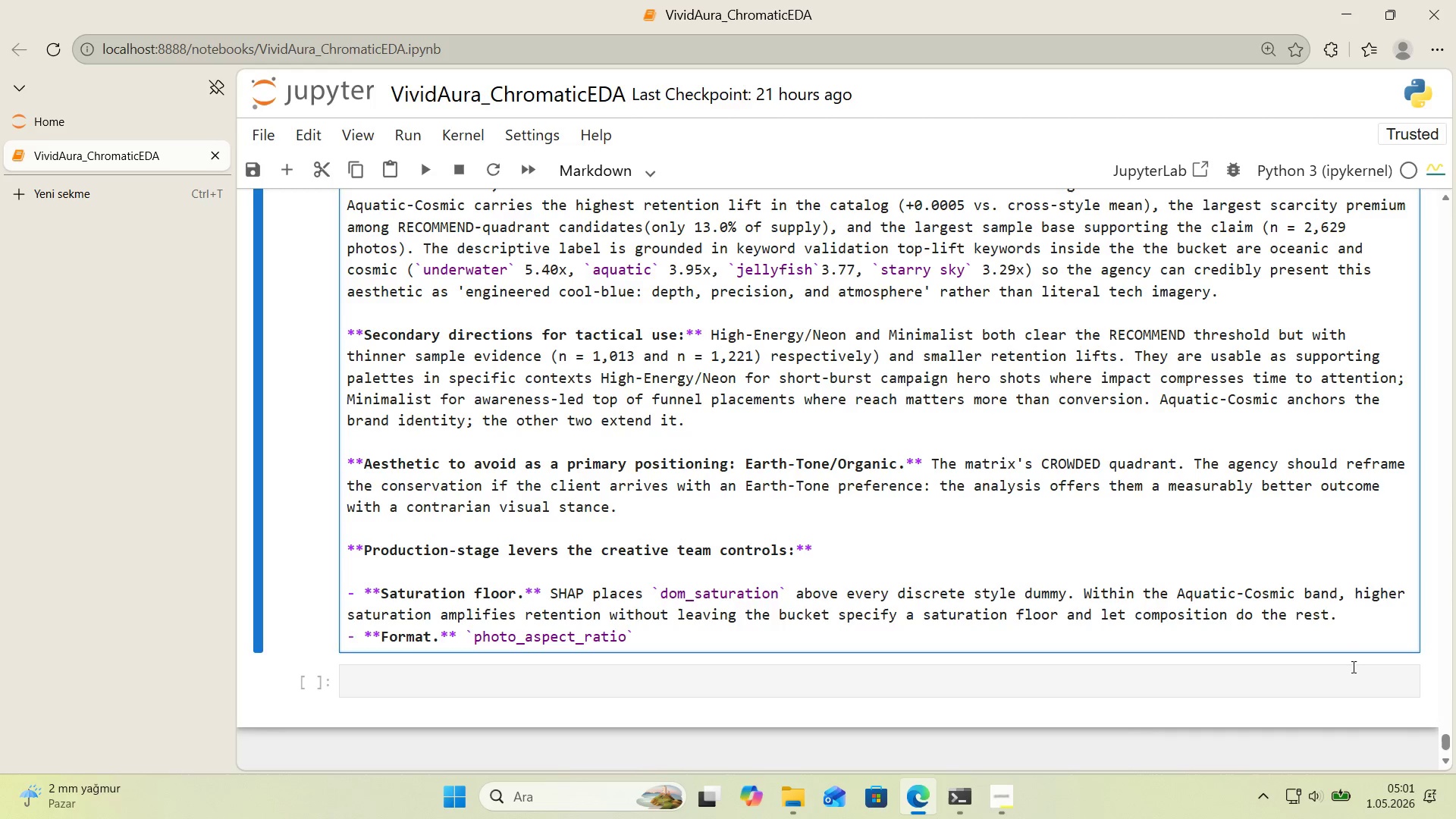 
key(ArrowRight)
 